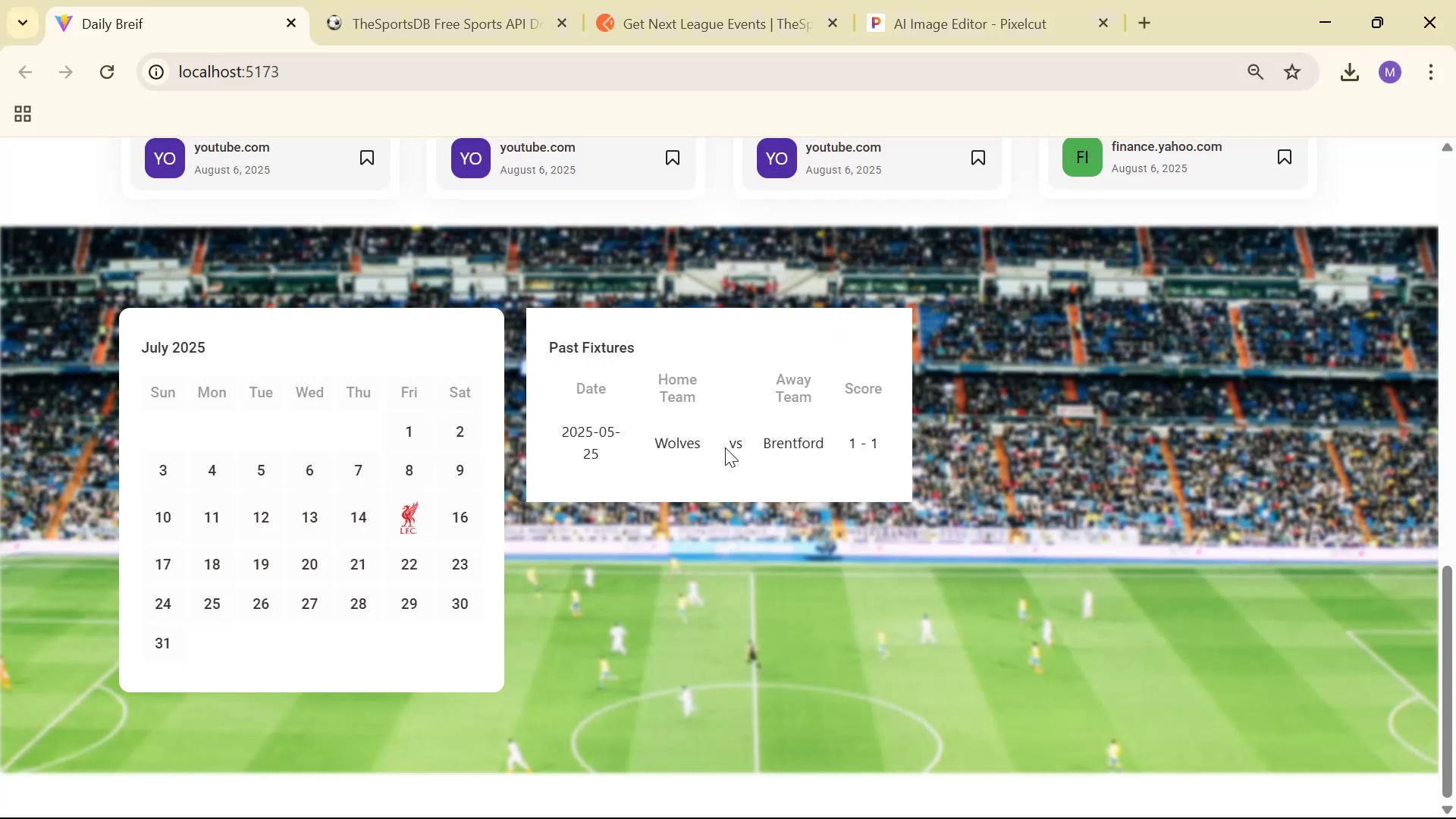 
key(Alt+Tab)
 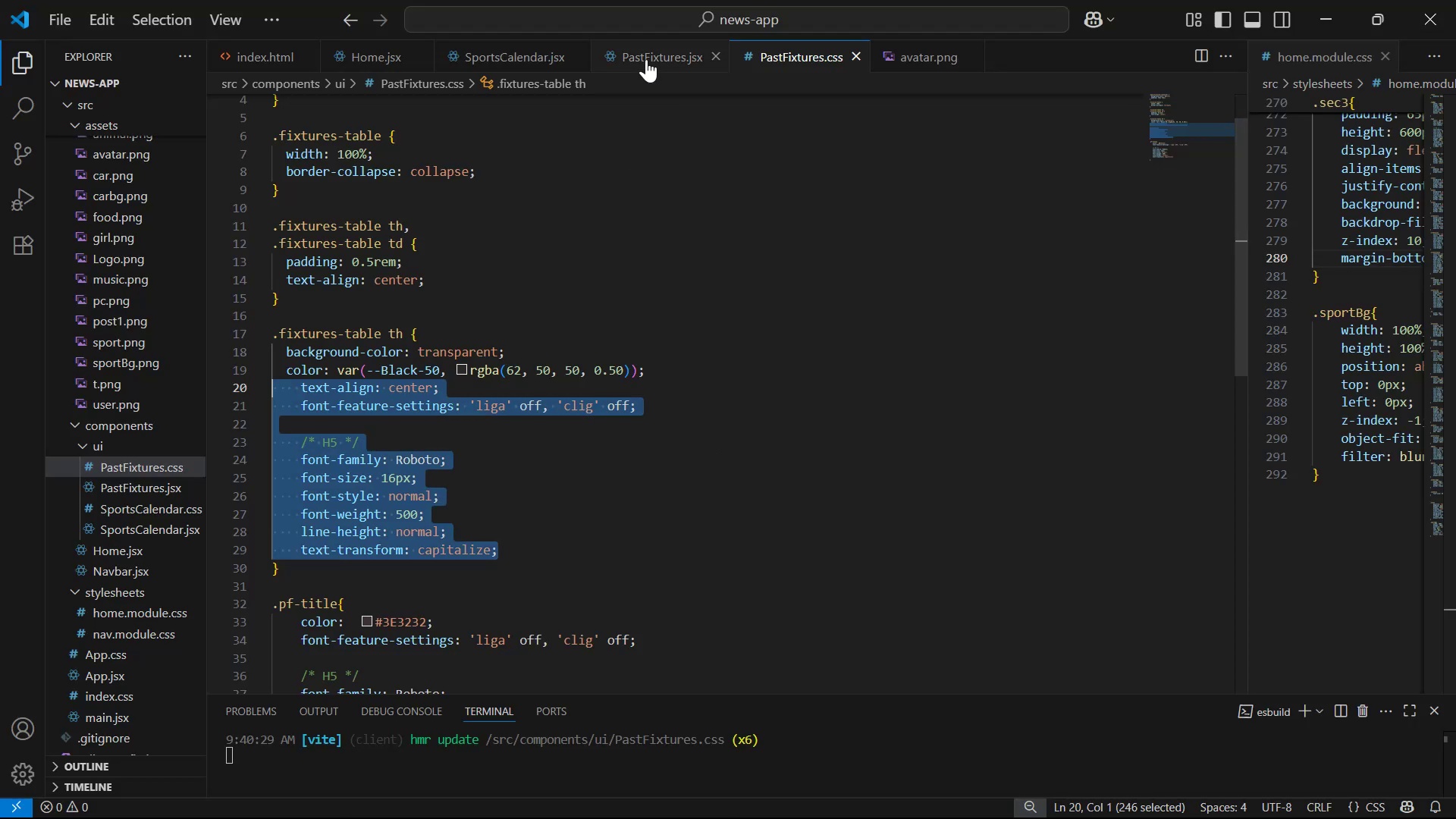 
scroll: coordinate [856, 256], scroll_direction: down, amount: 1.0
 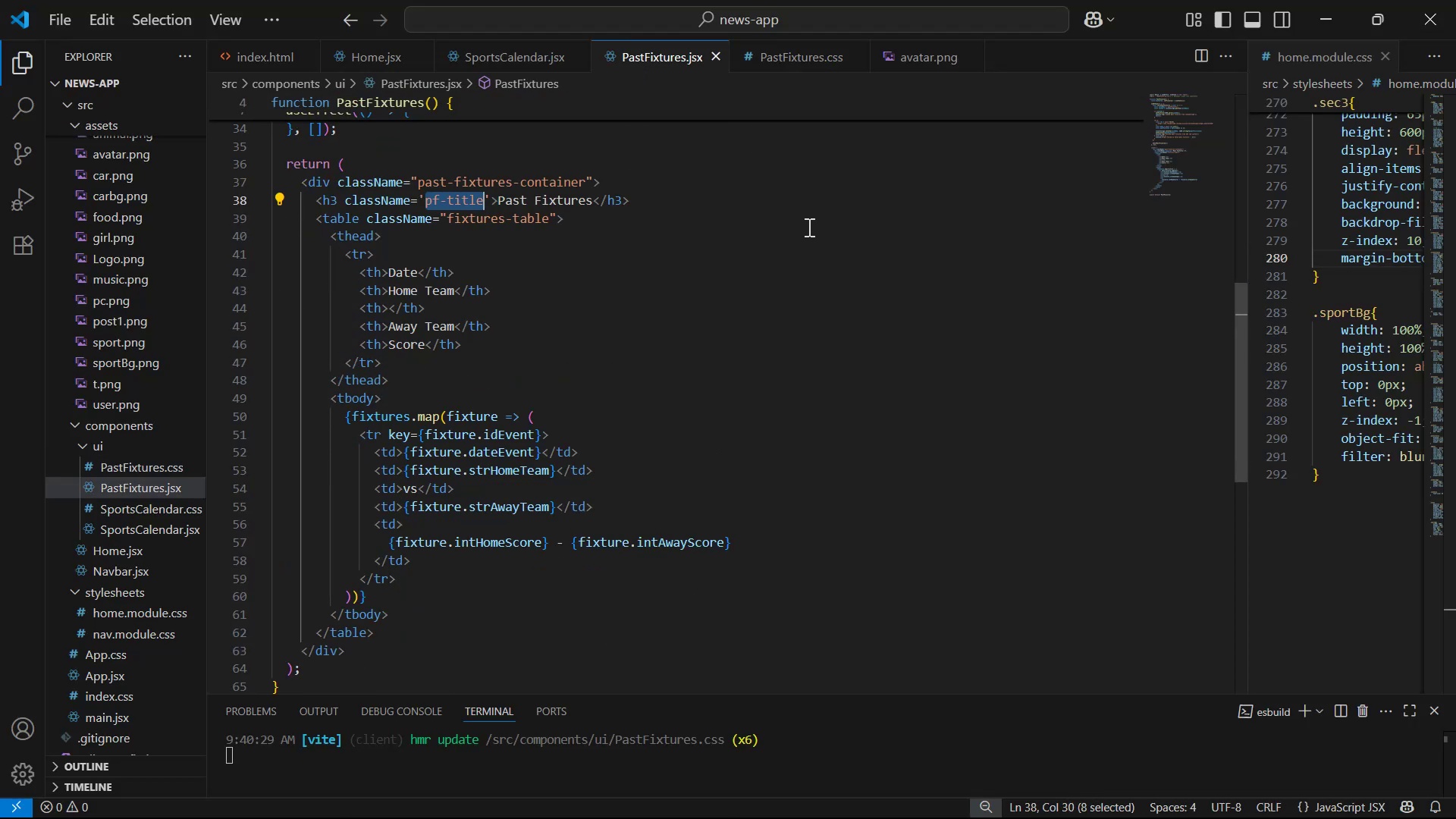 
left_click([818, 64])
 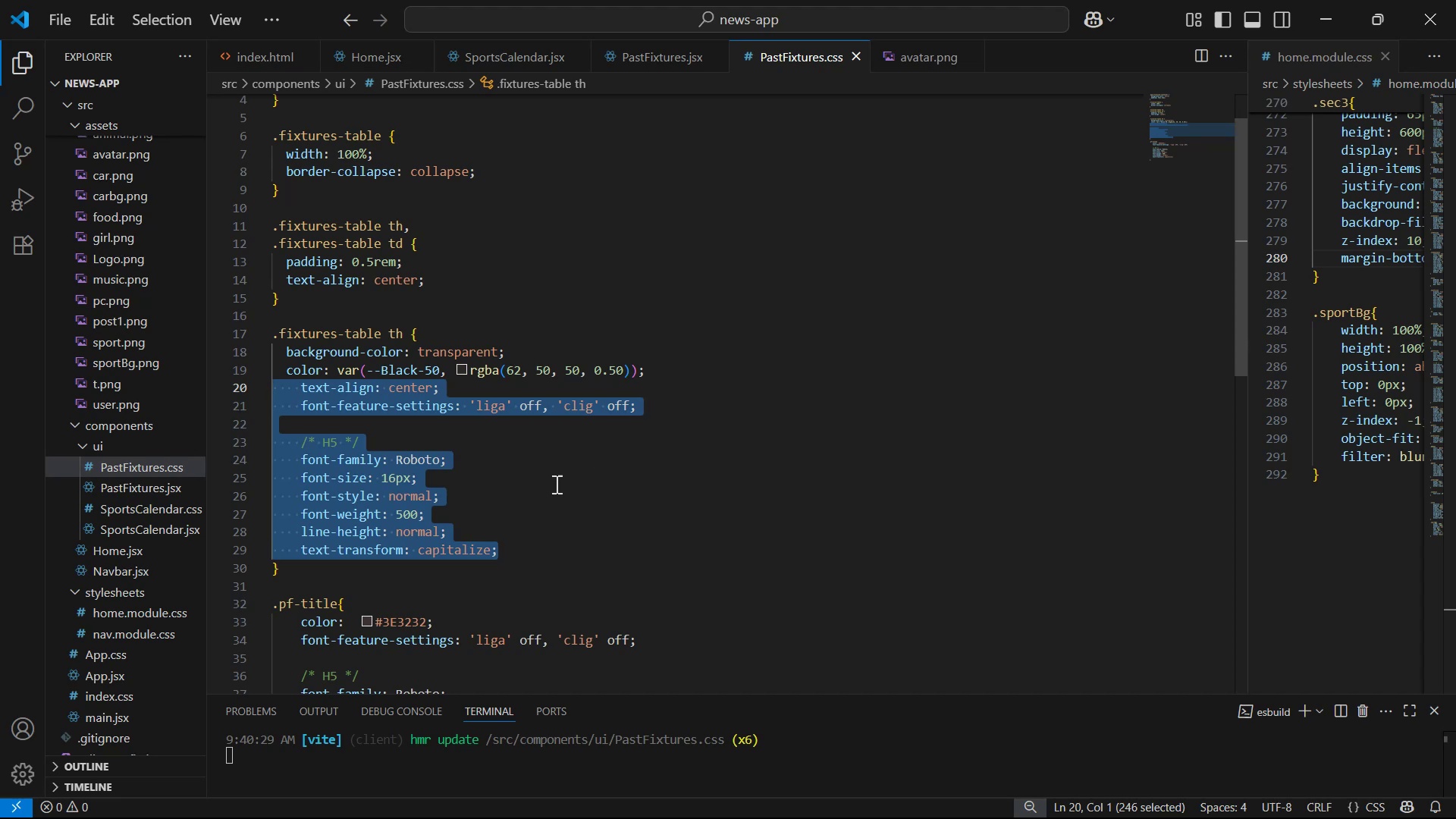 
left_click([553, 541])
 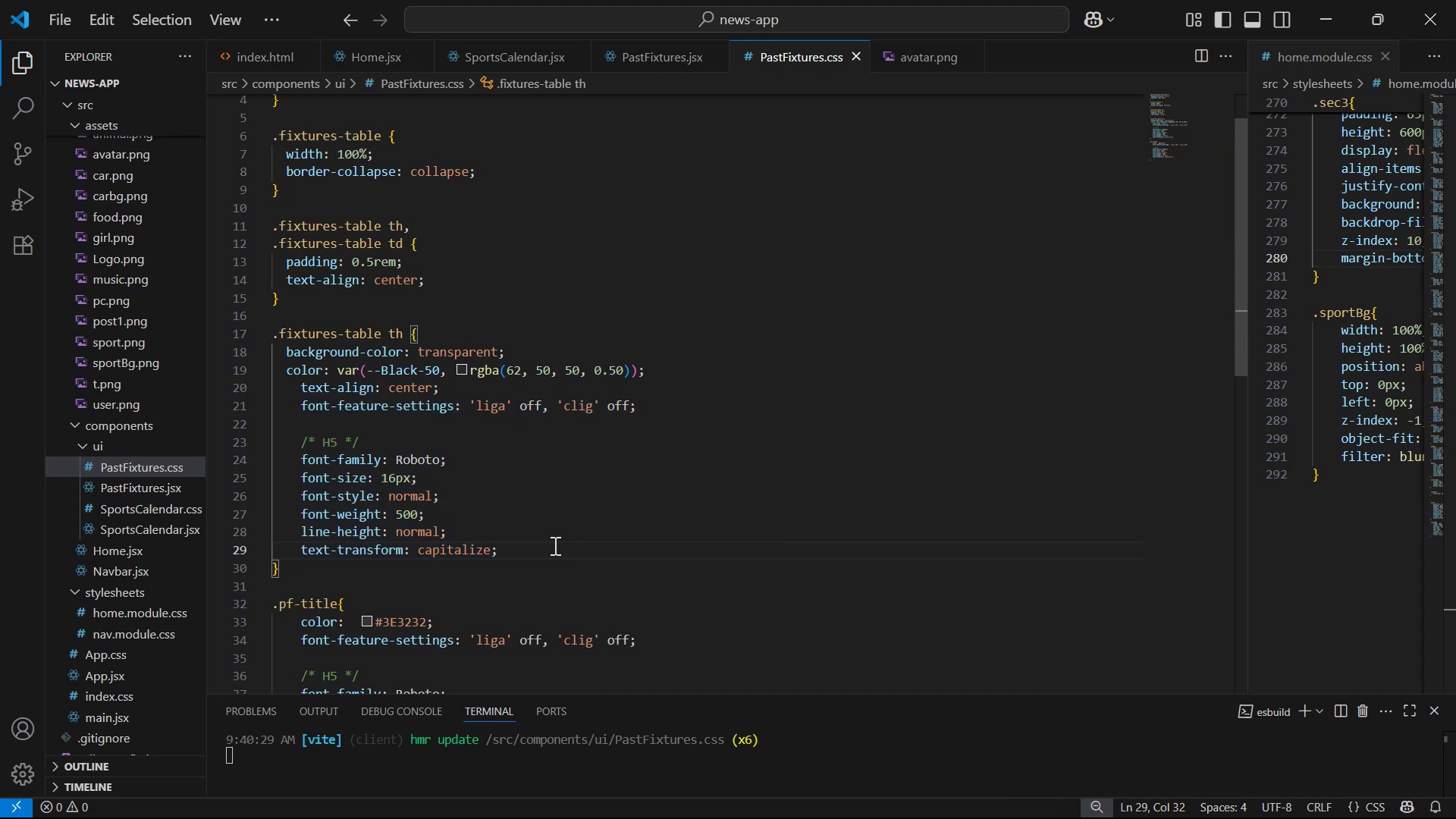 
key(Enter)
 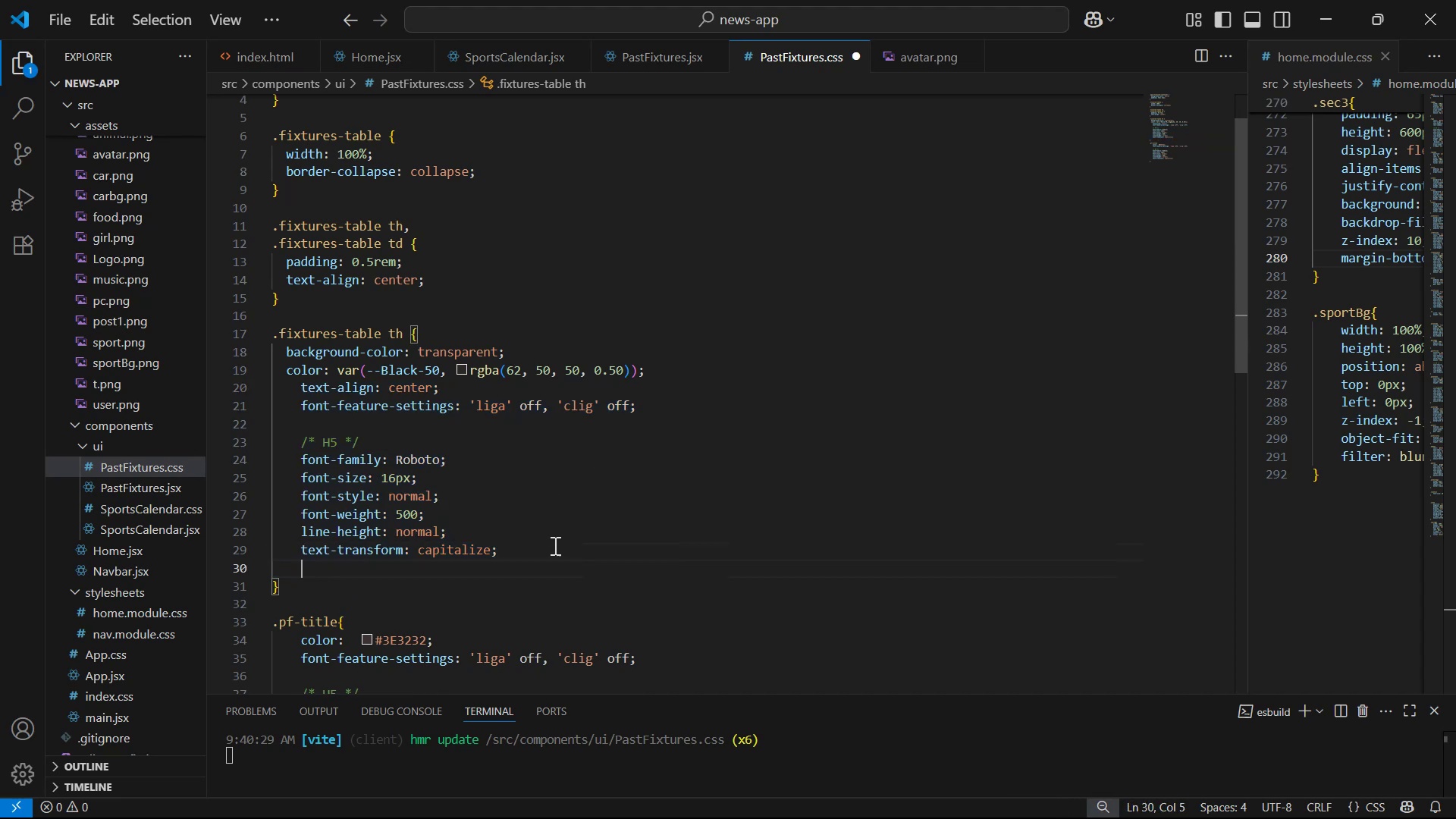 
type(wi)
 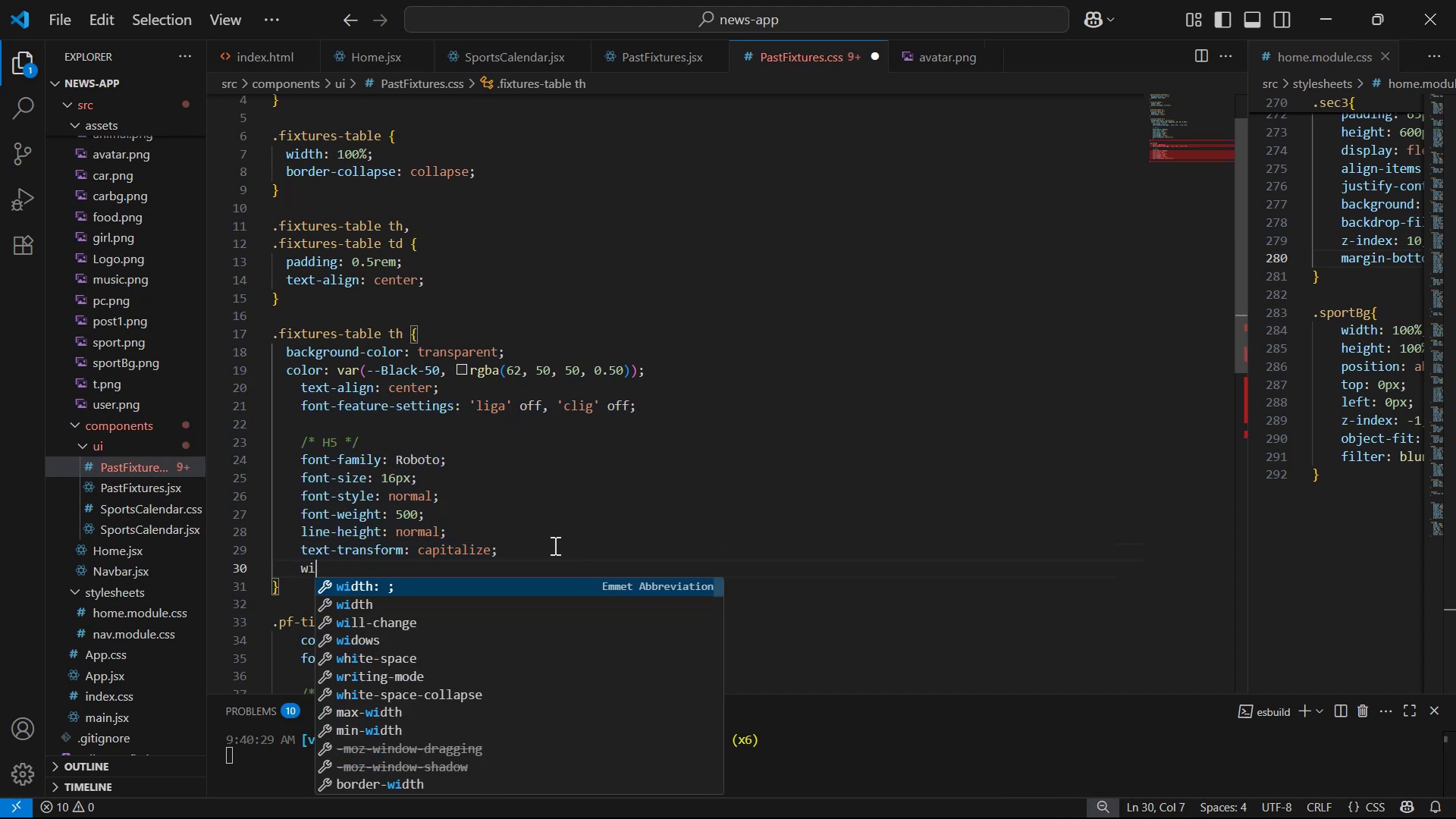 
key(Enter)
 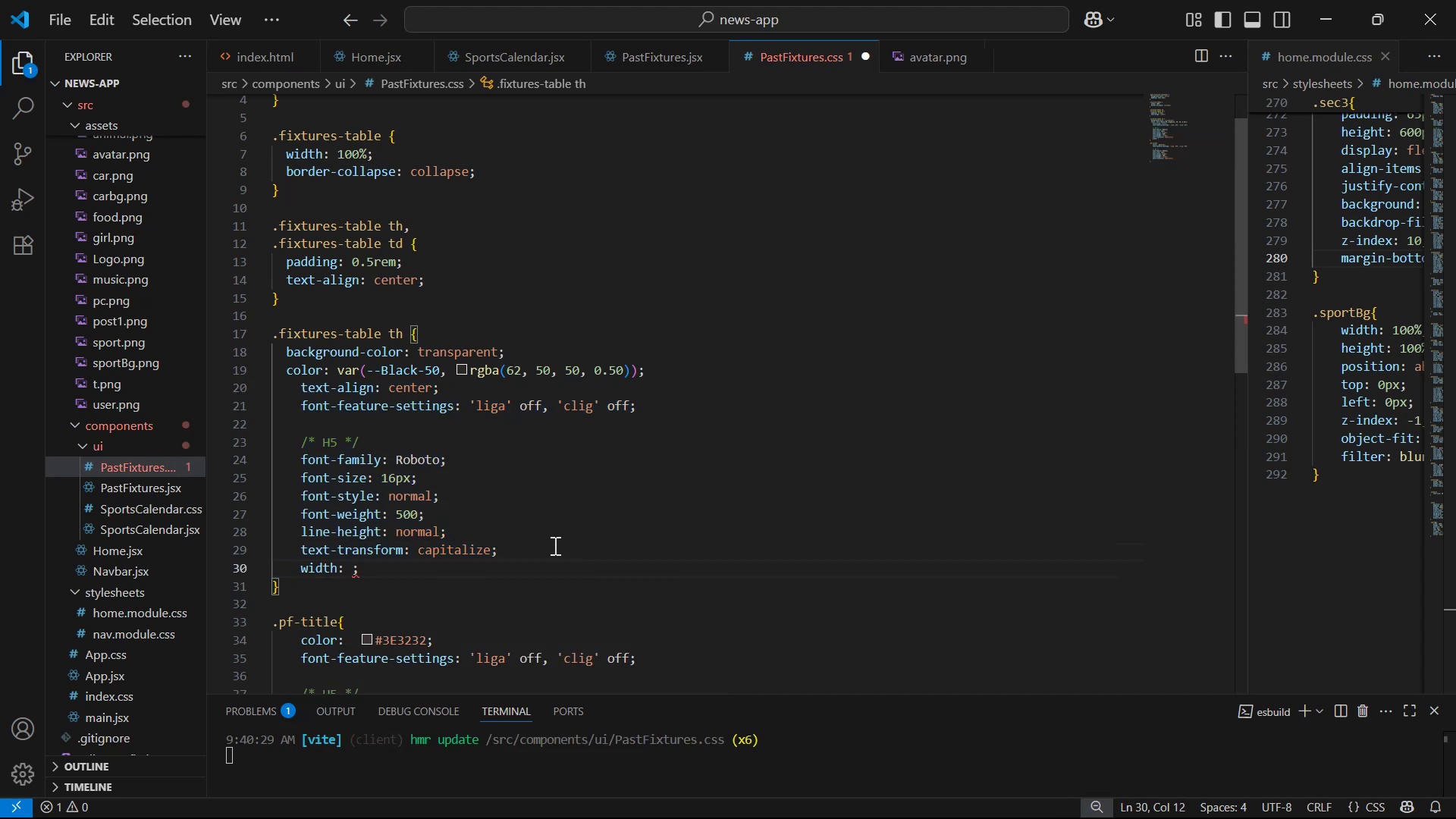 
type(2)
key(Backspace)
type(100px)
 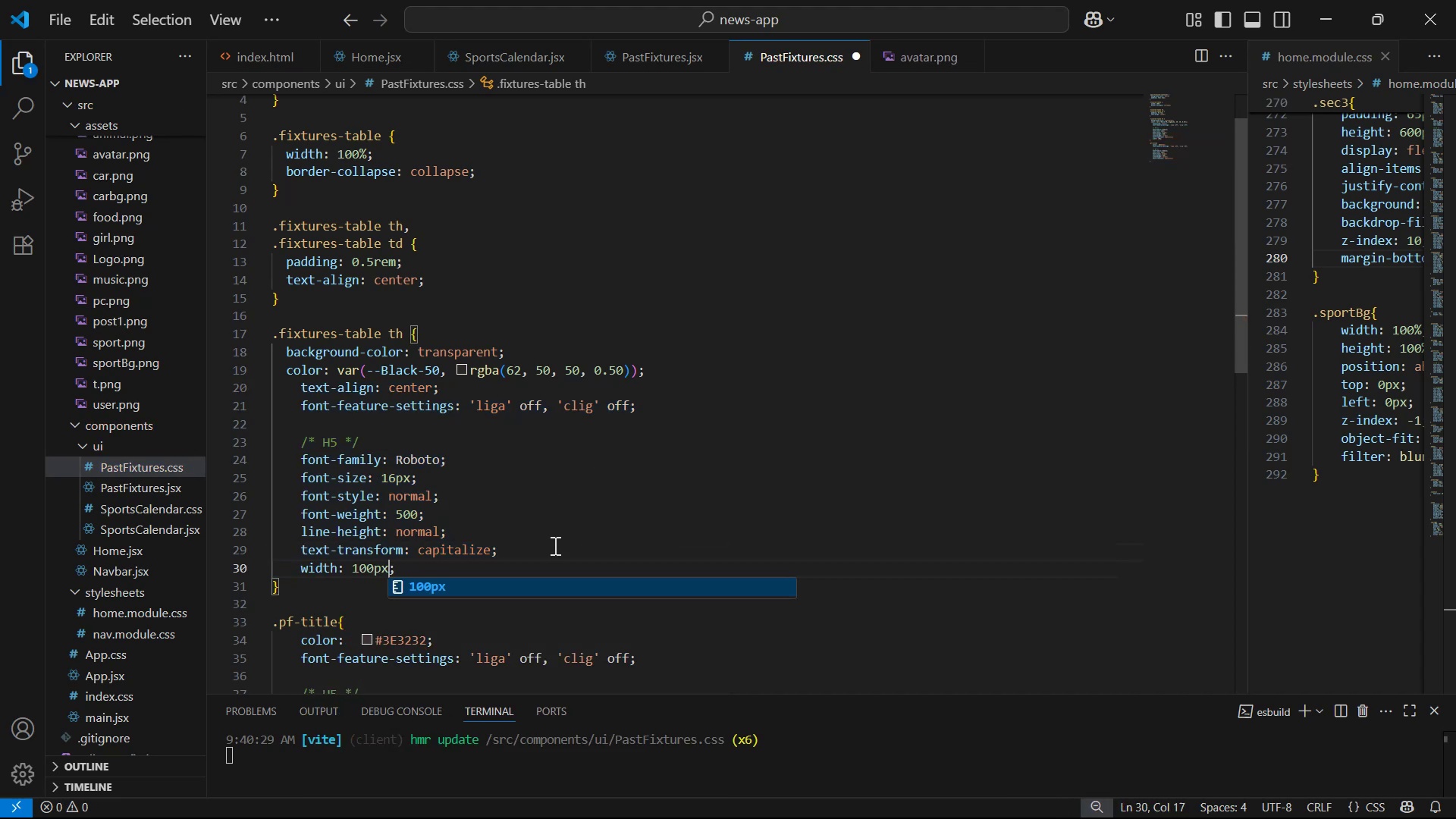 
key(Control+S)
 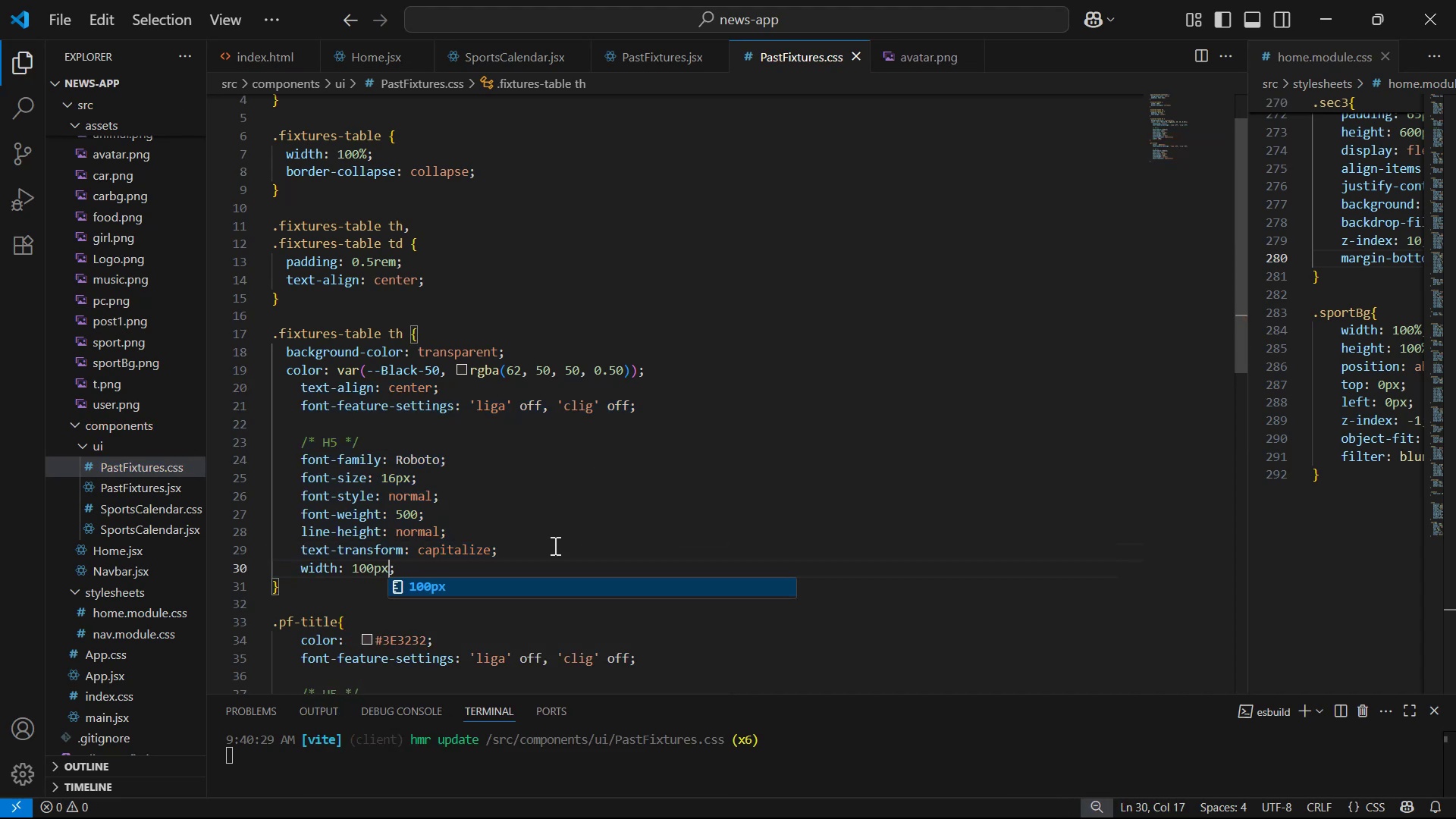 
key(Alt+AltLeft)
 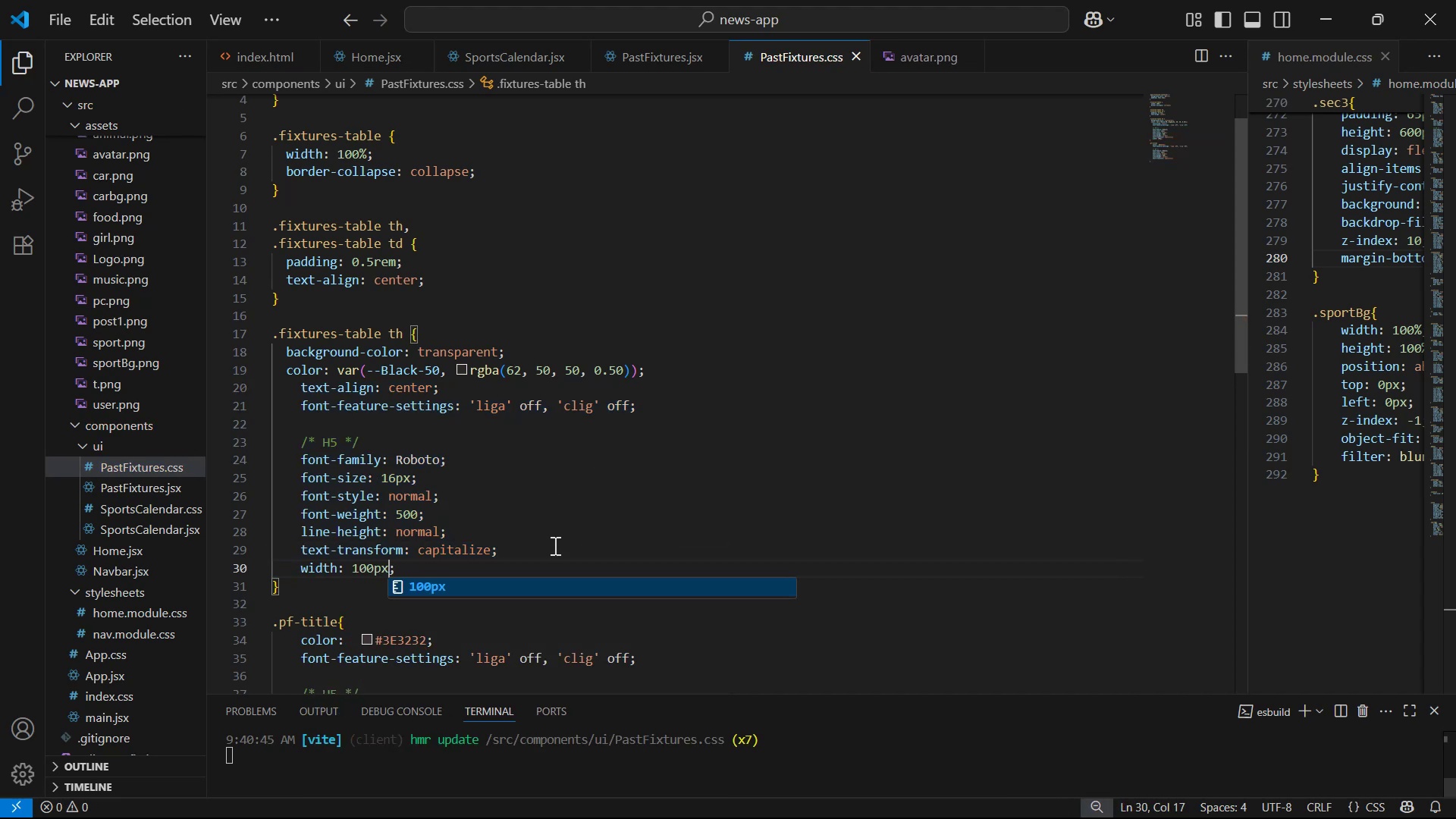 
key(Alt+Tab)
 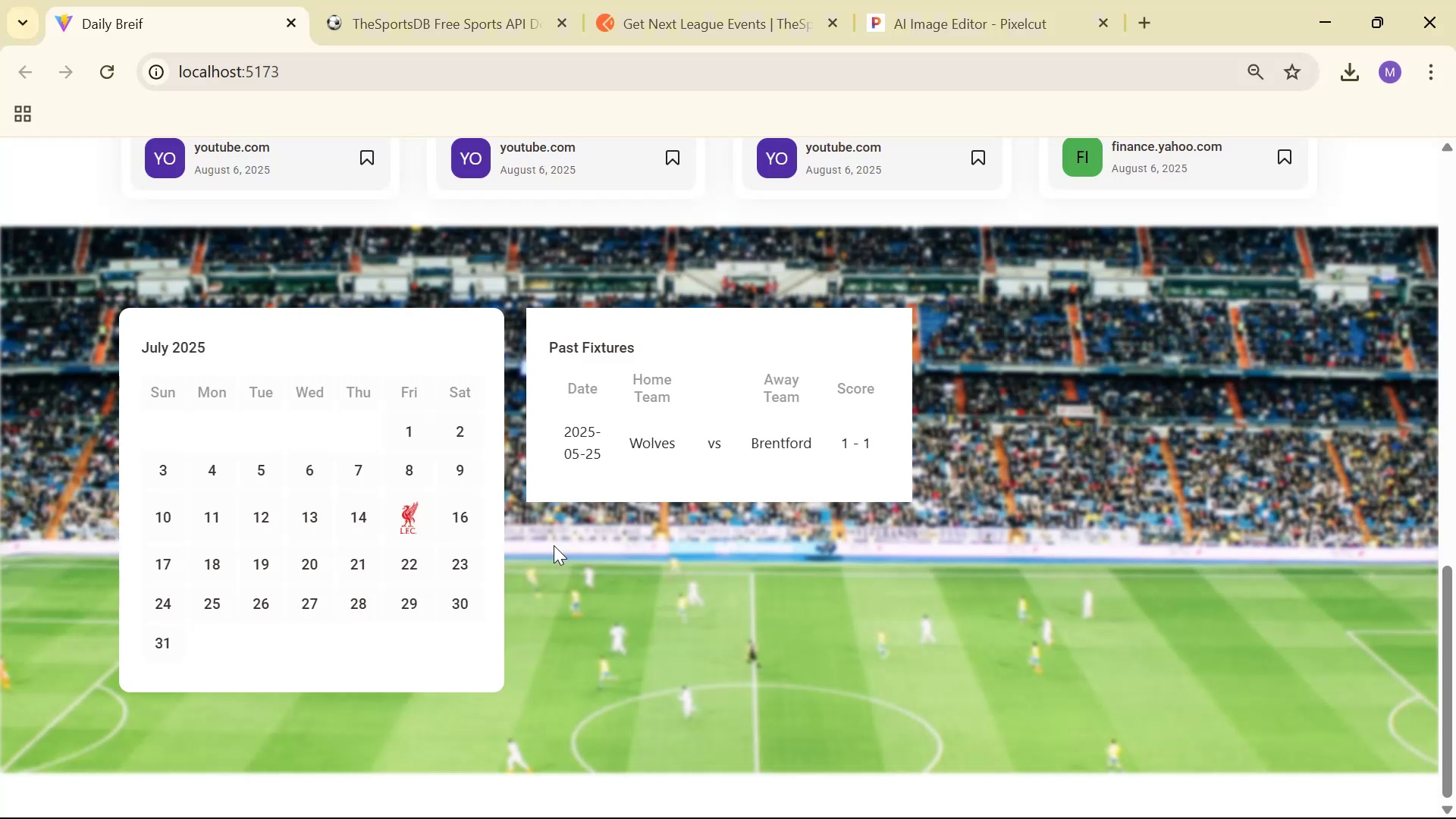 
key(Alt+AltLeft)
 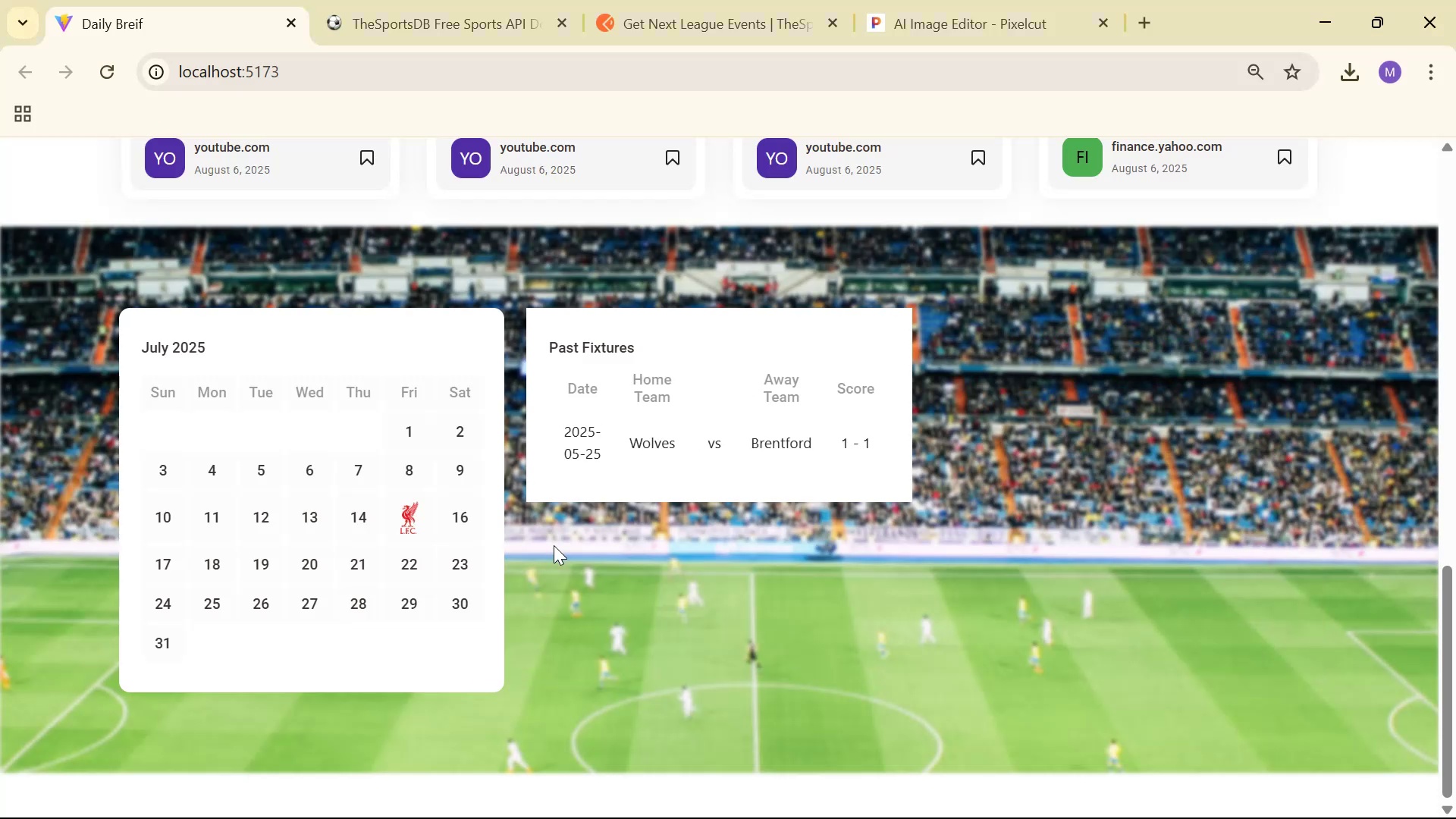 
key(Alt+Tab)
 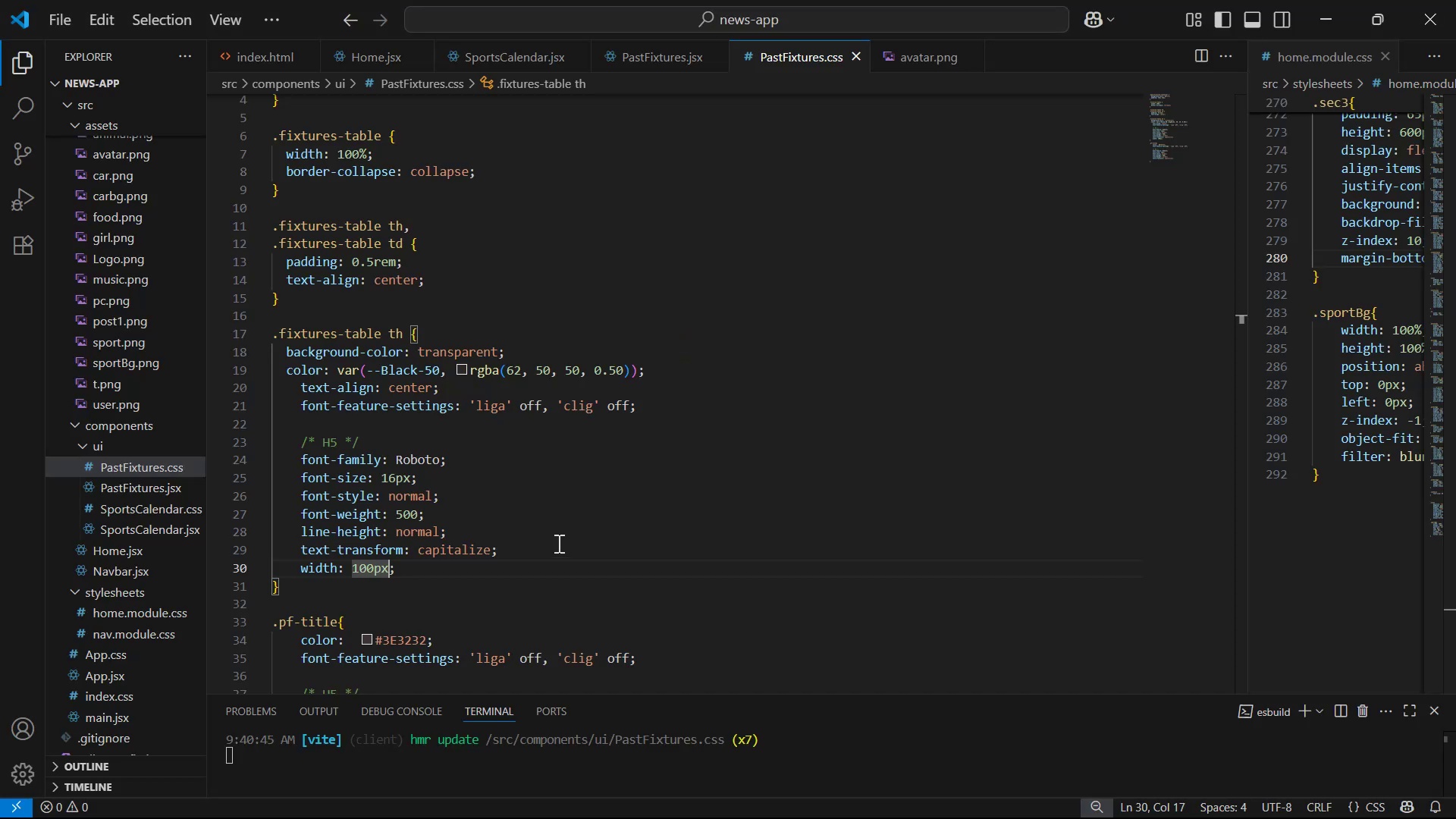 
scroll: coordinate [538, 403], scroll_direction: up, amount: 5.0
 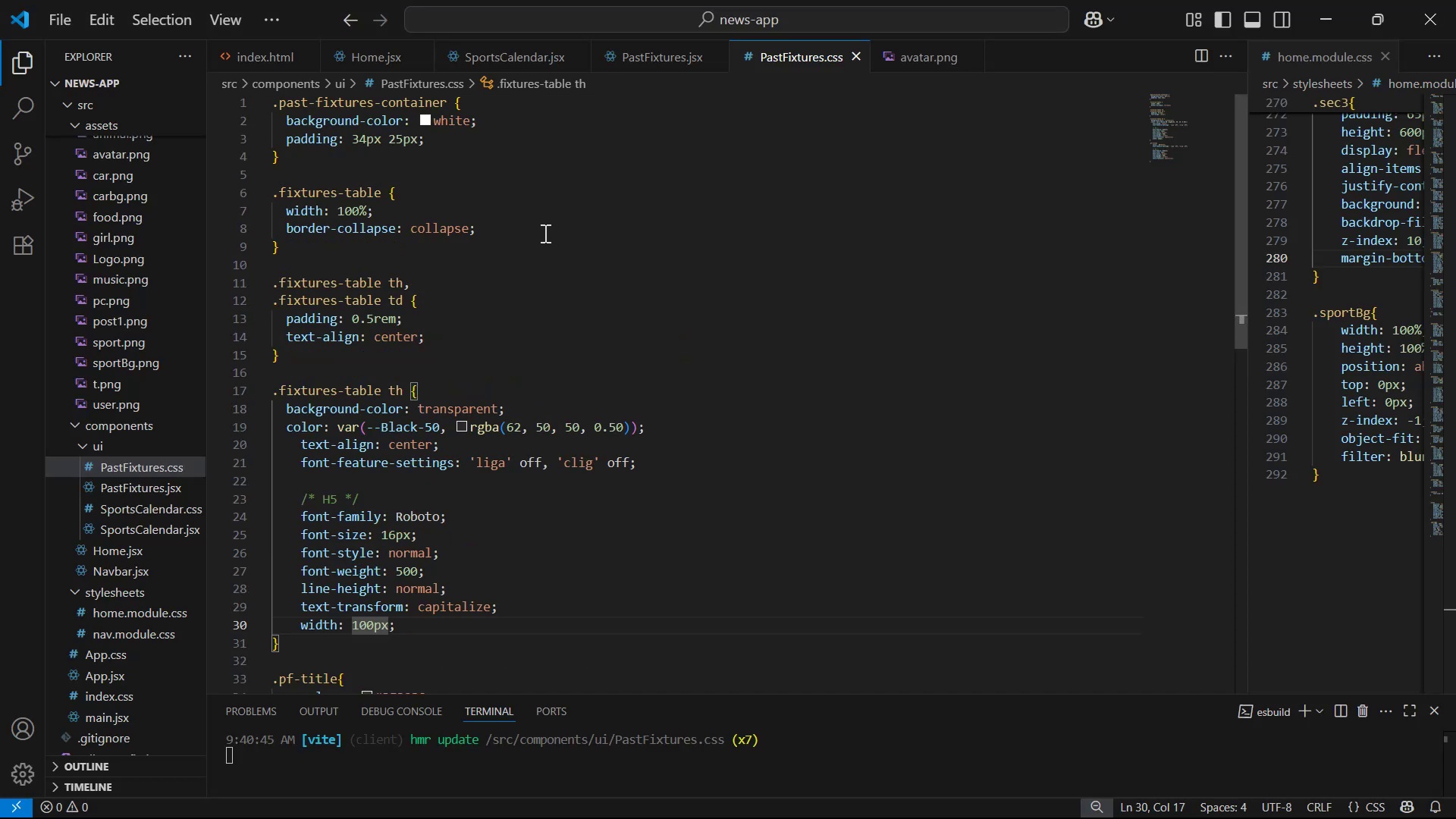 
scroll: coordinate [550, 243], scroll_direction: down, amount: 2.0
 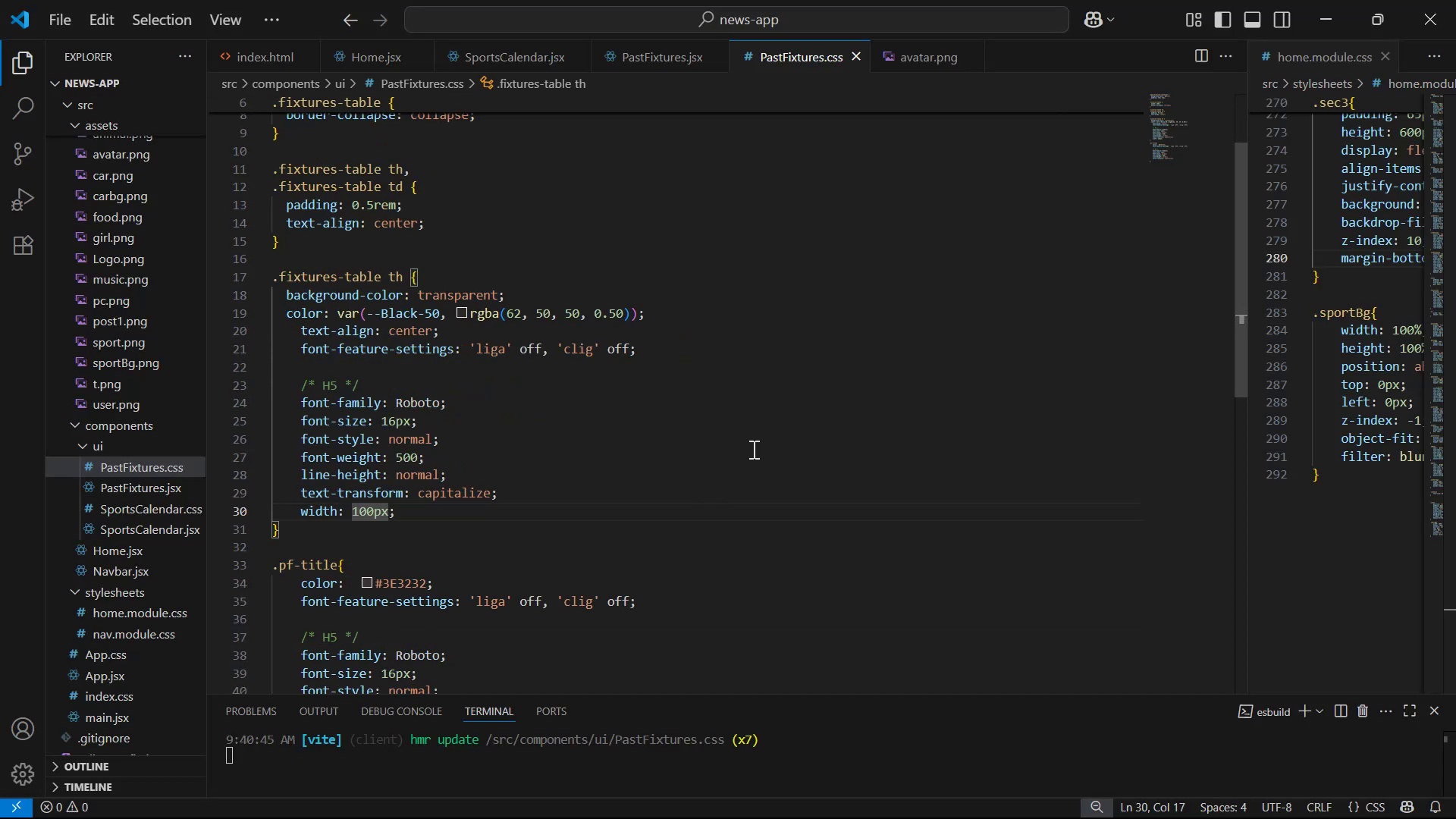 
key(Alt+AltLeft)
 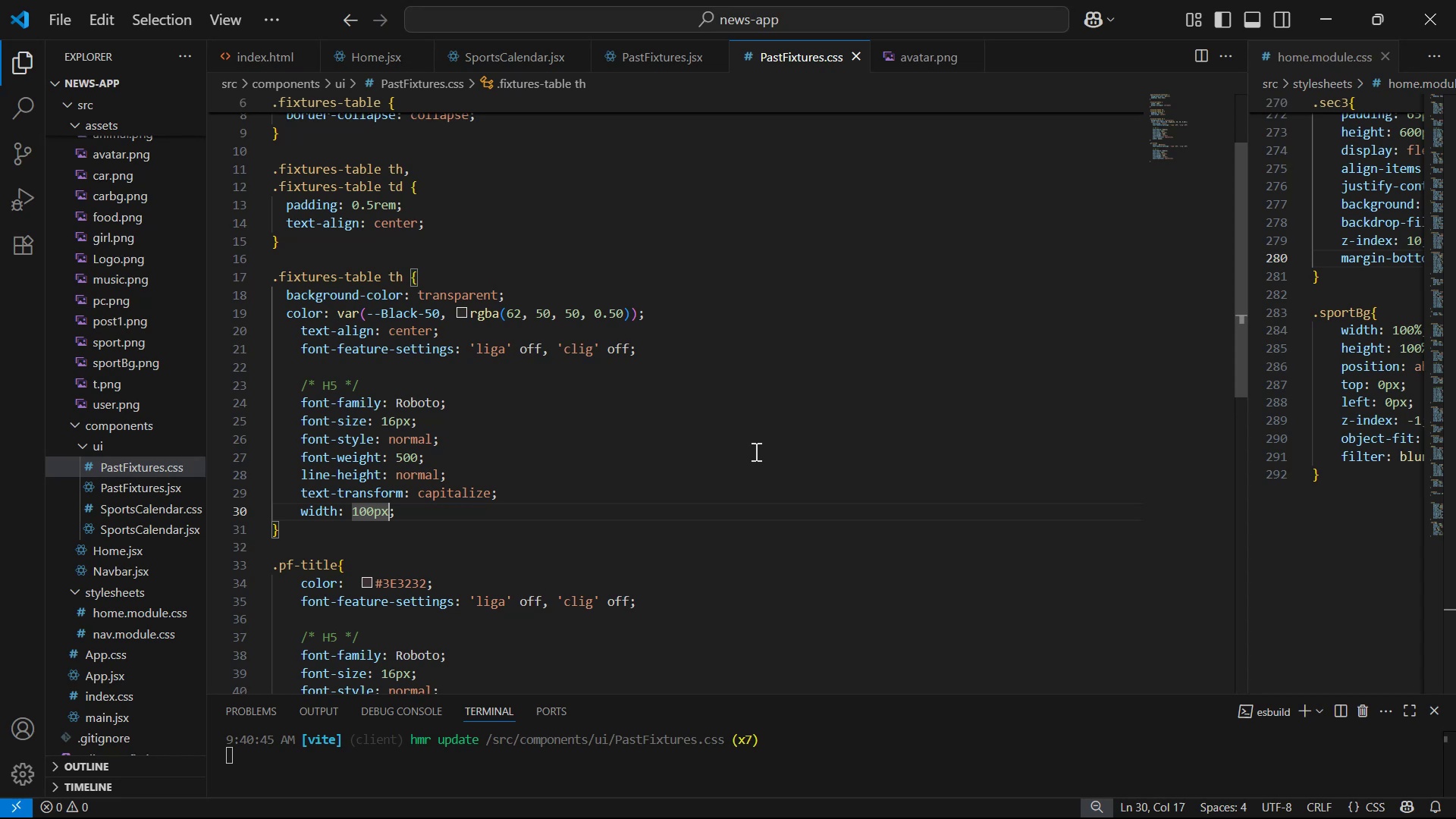 
key(Alt+Tab)
 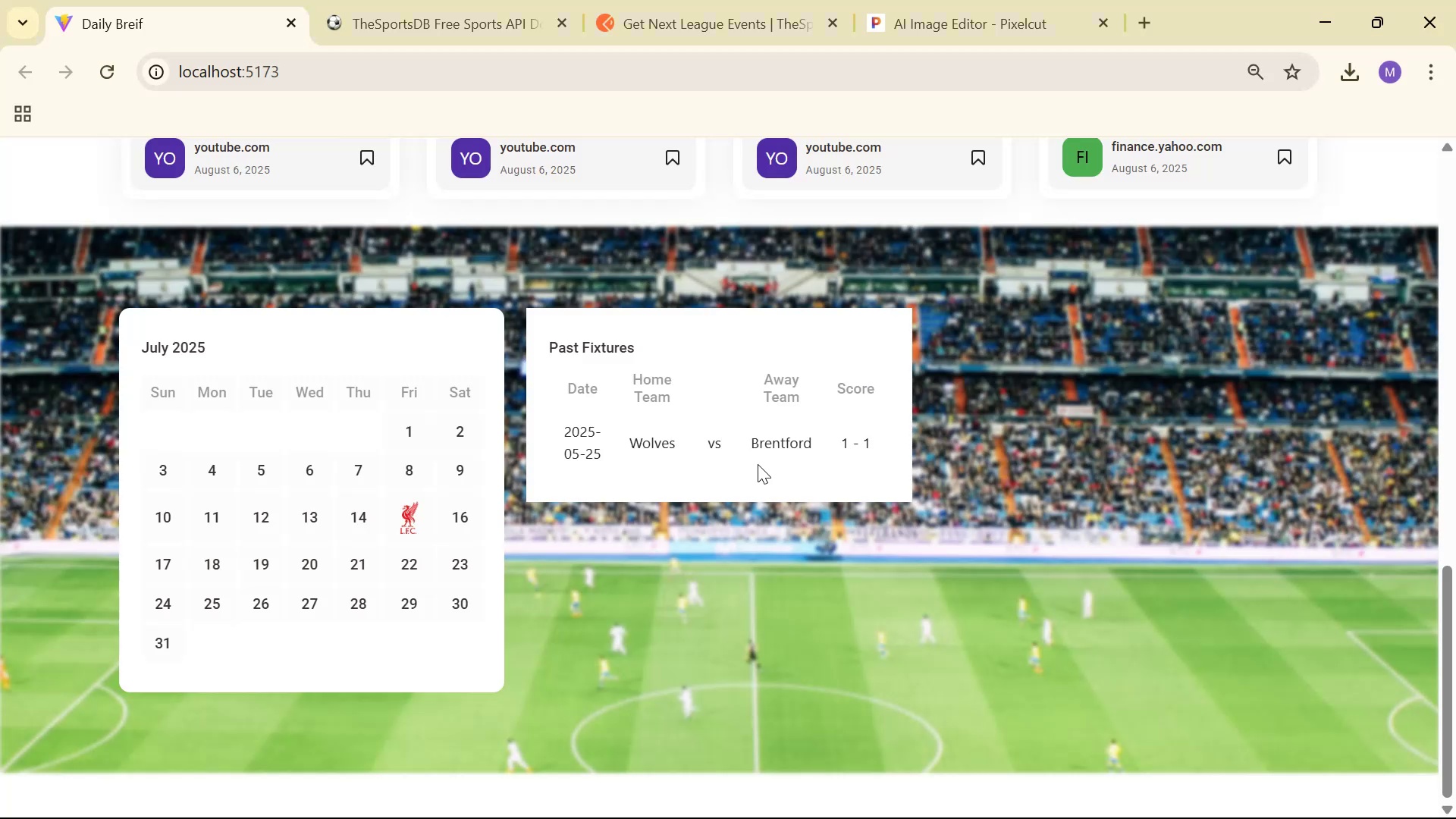 
key(Alt+AltLeft)
 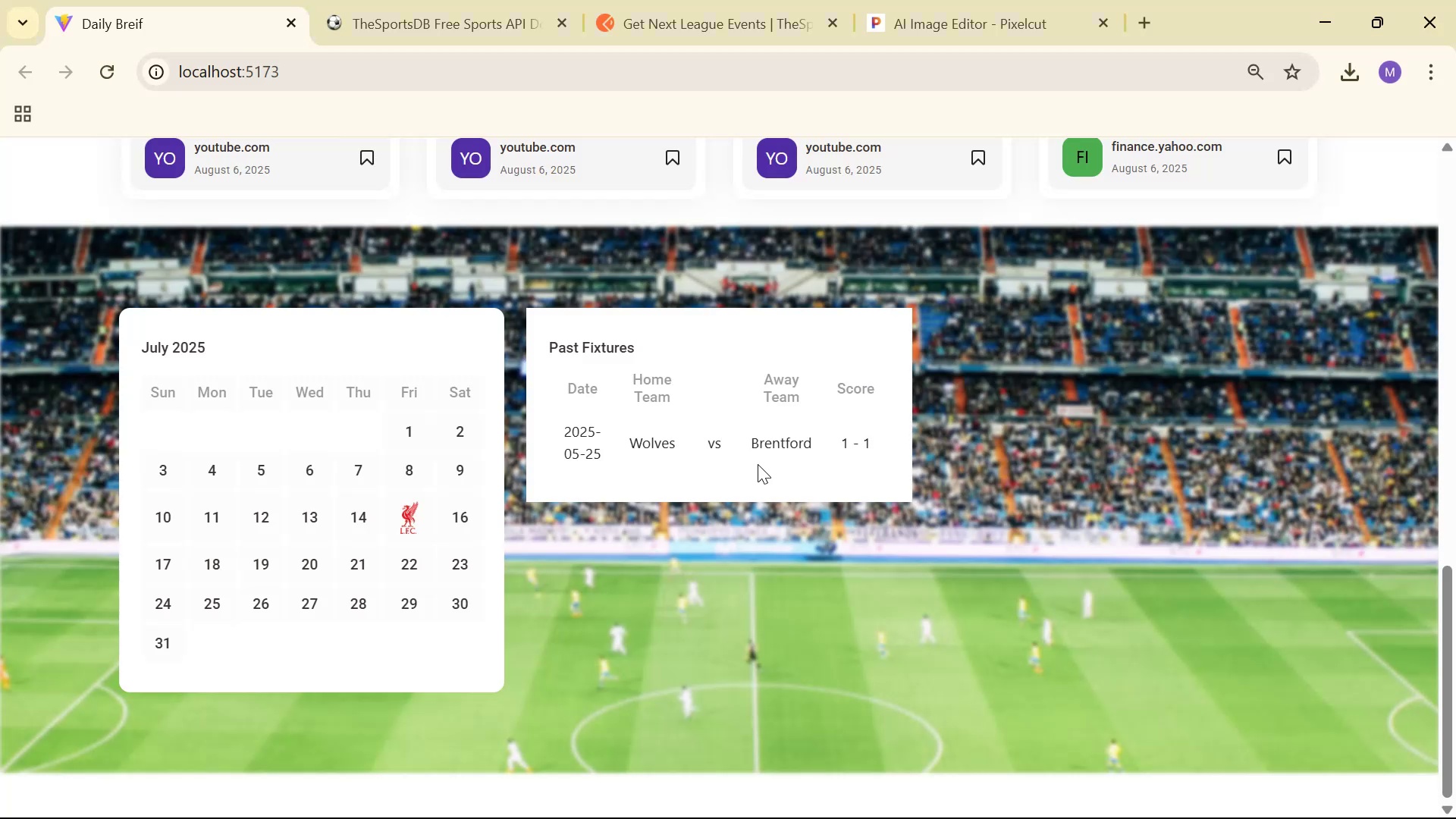 
key(Alt+Tab)
 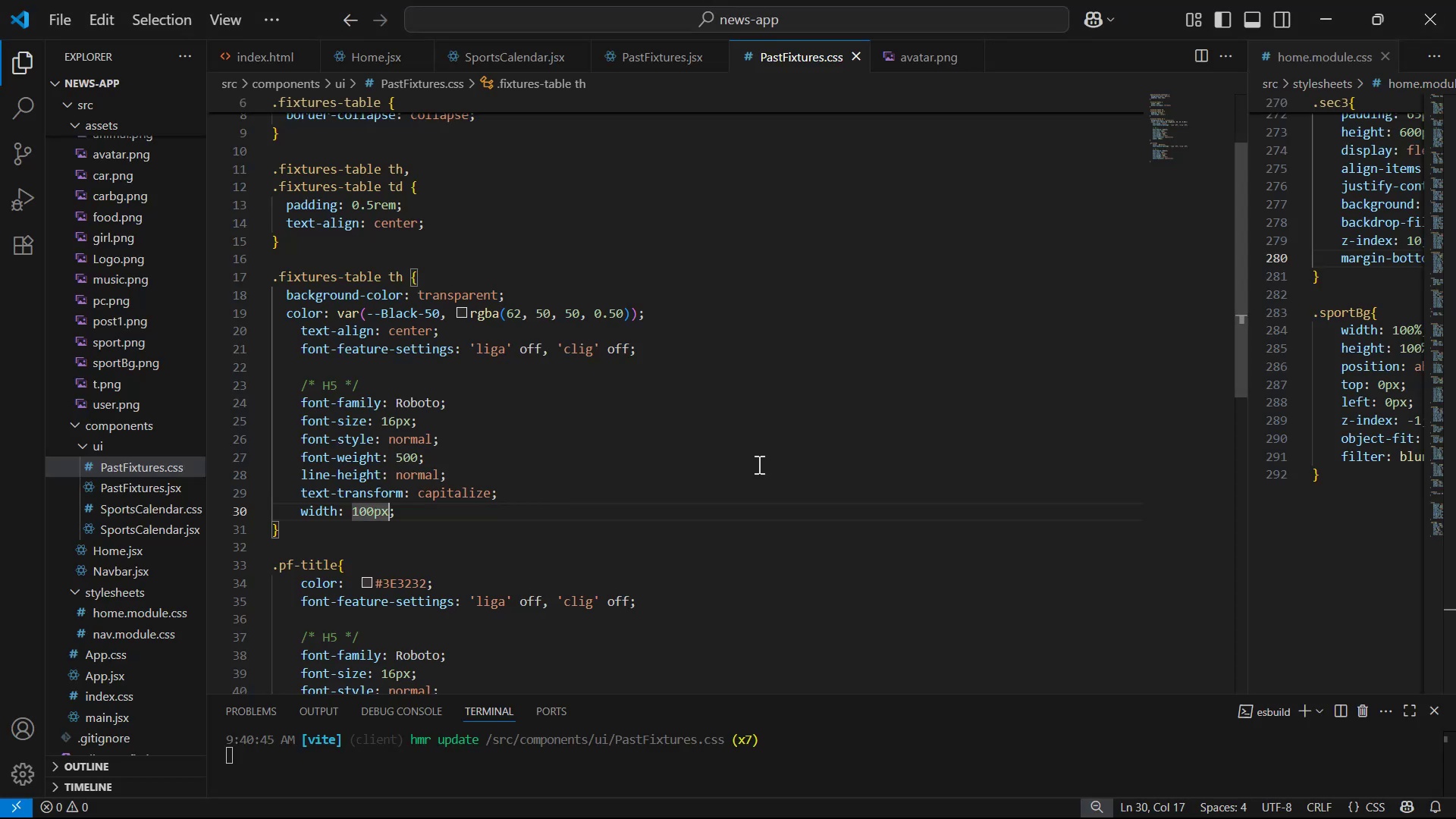 
key(ArrowLeft)
 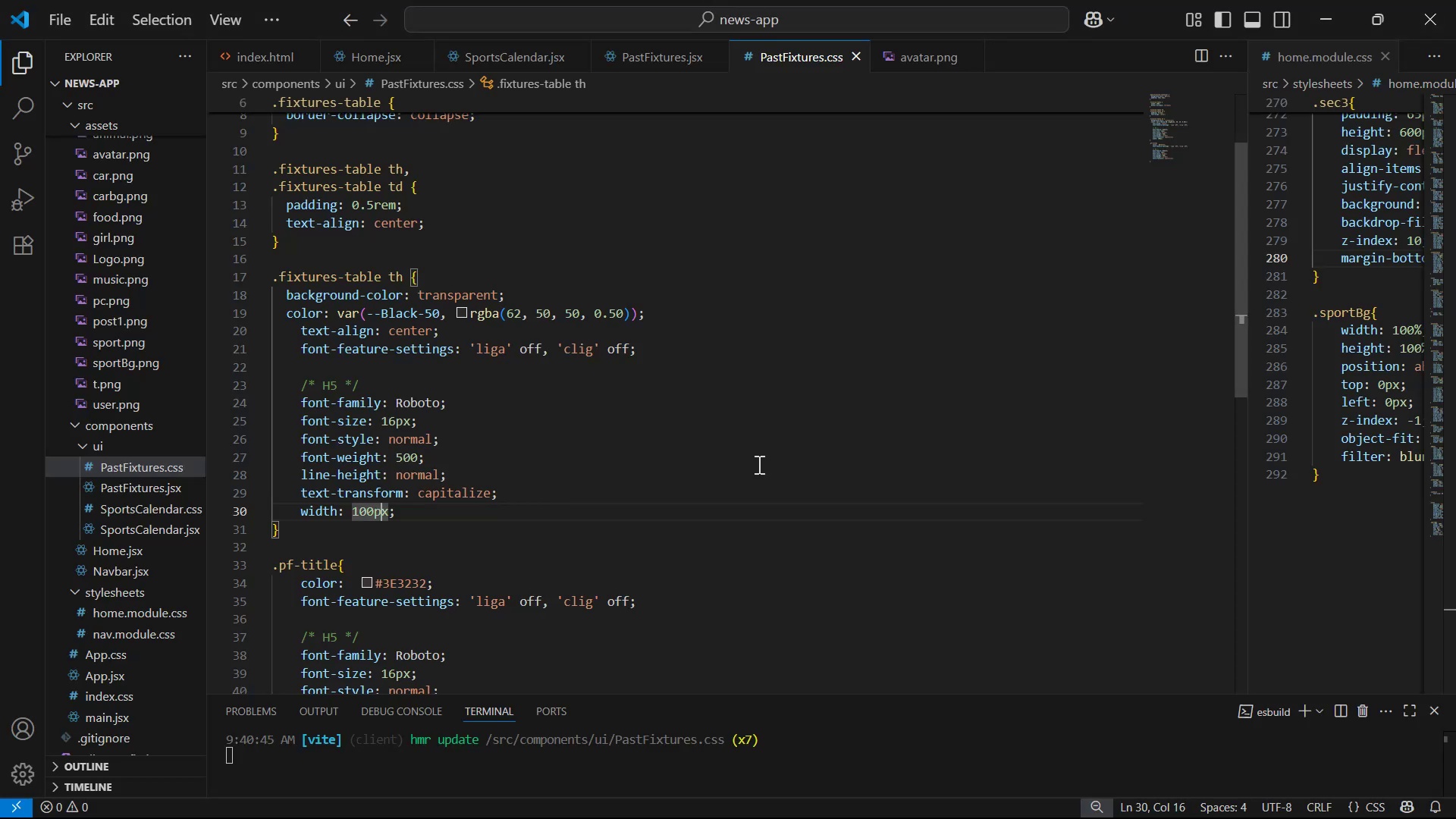 
key(ArrowLeft)
 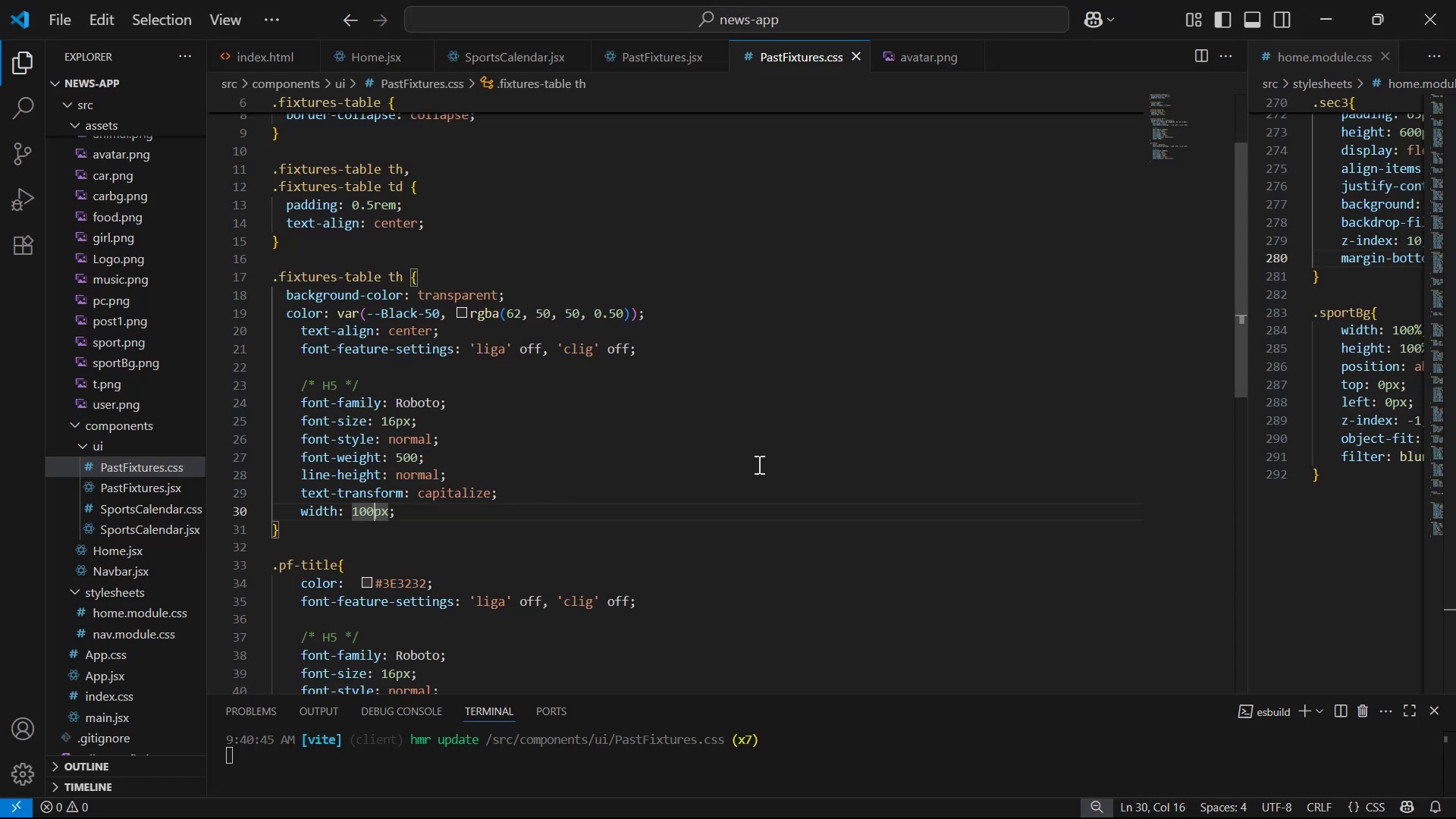 
key(ArrowLeft)
 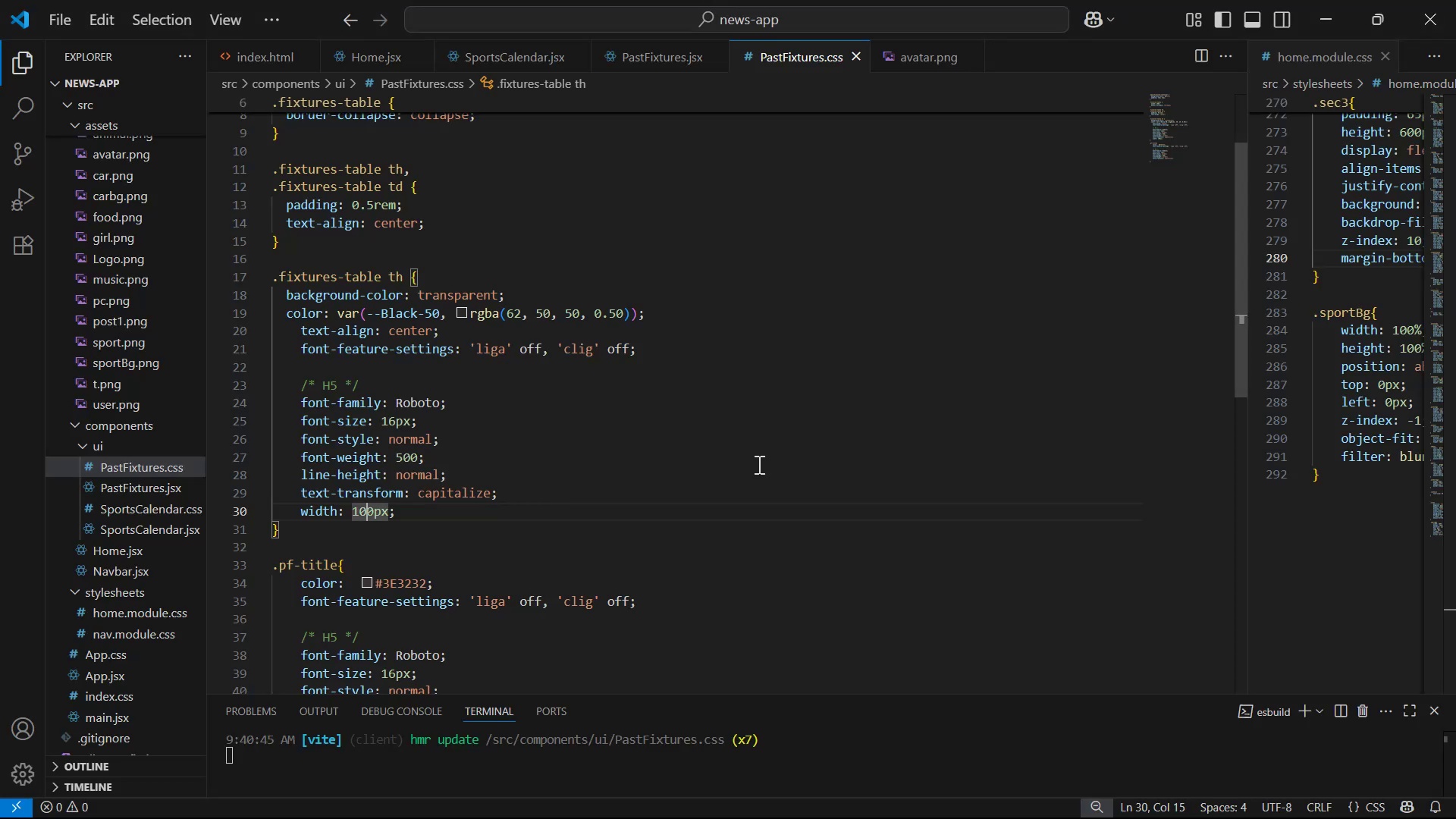 
key(ArrowLeft)
 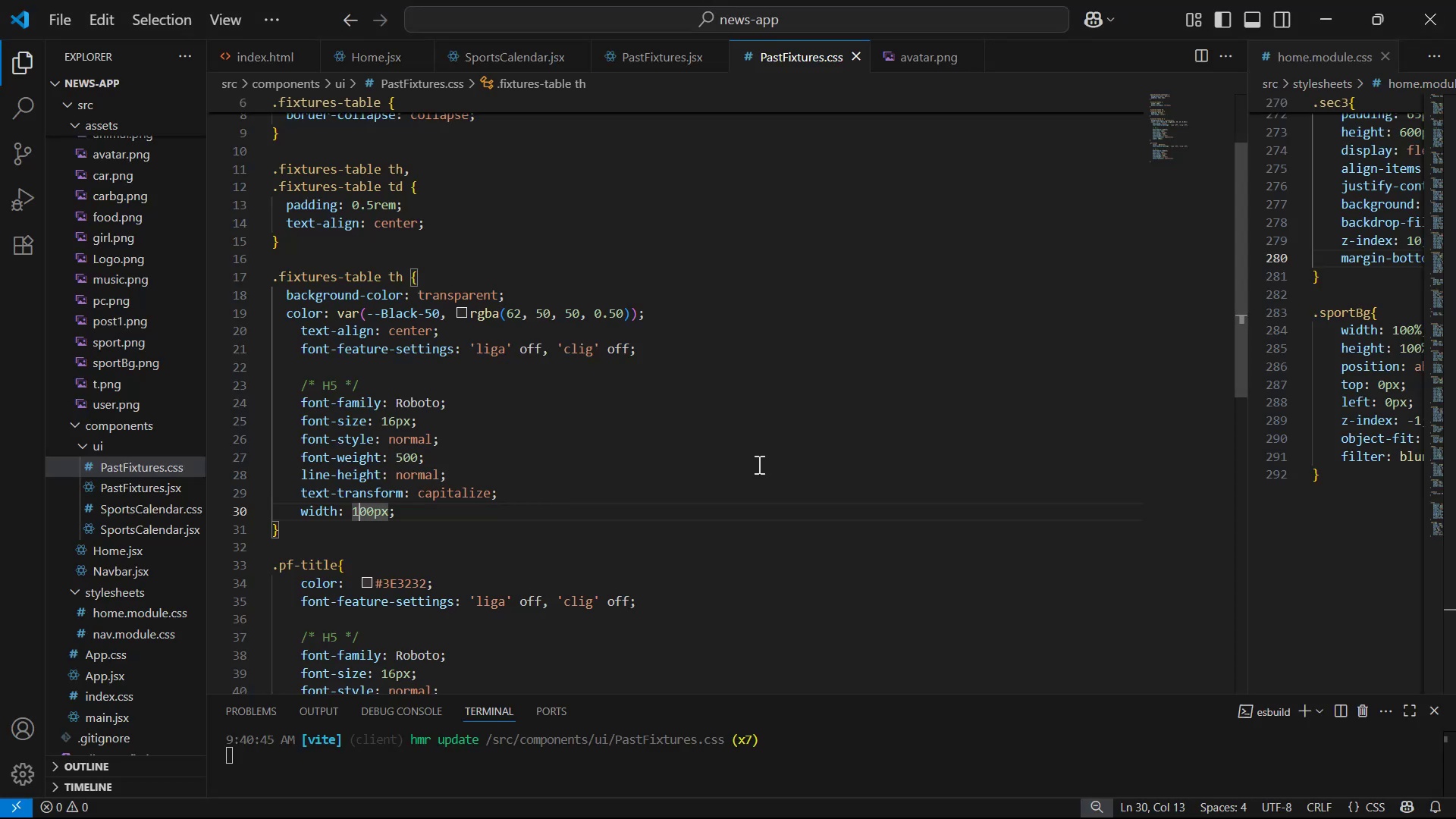 
key(Backspace)
 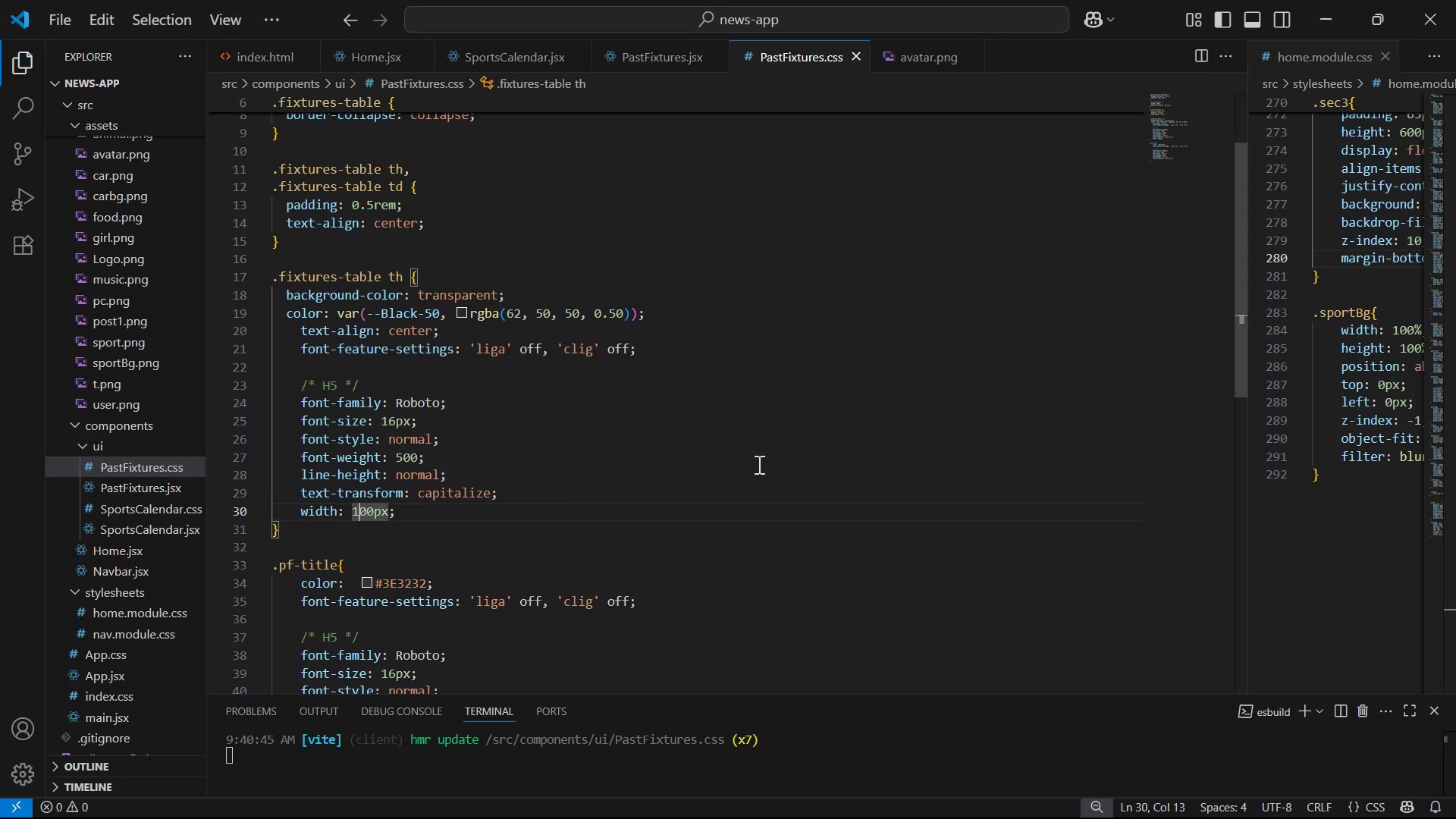 
key(2)
 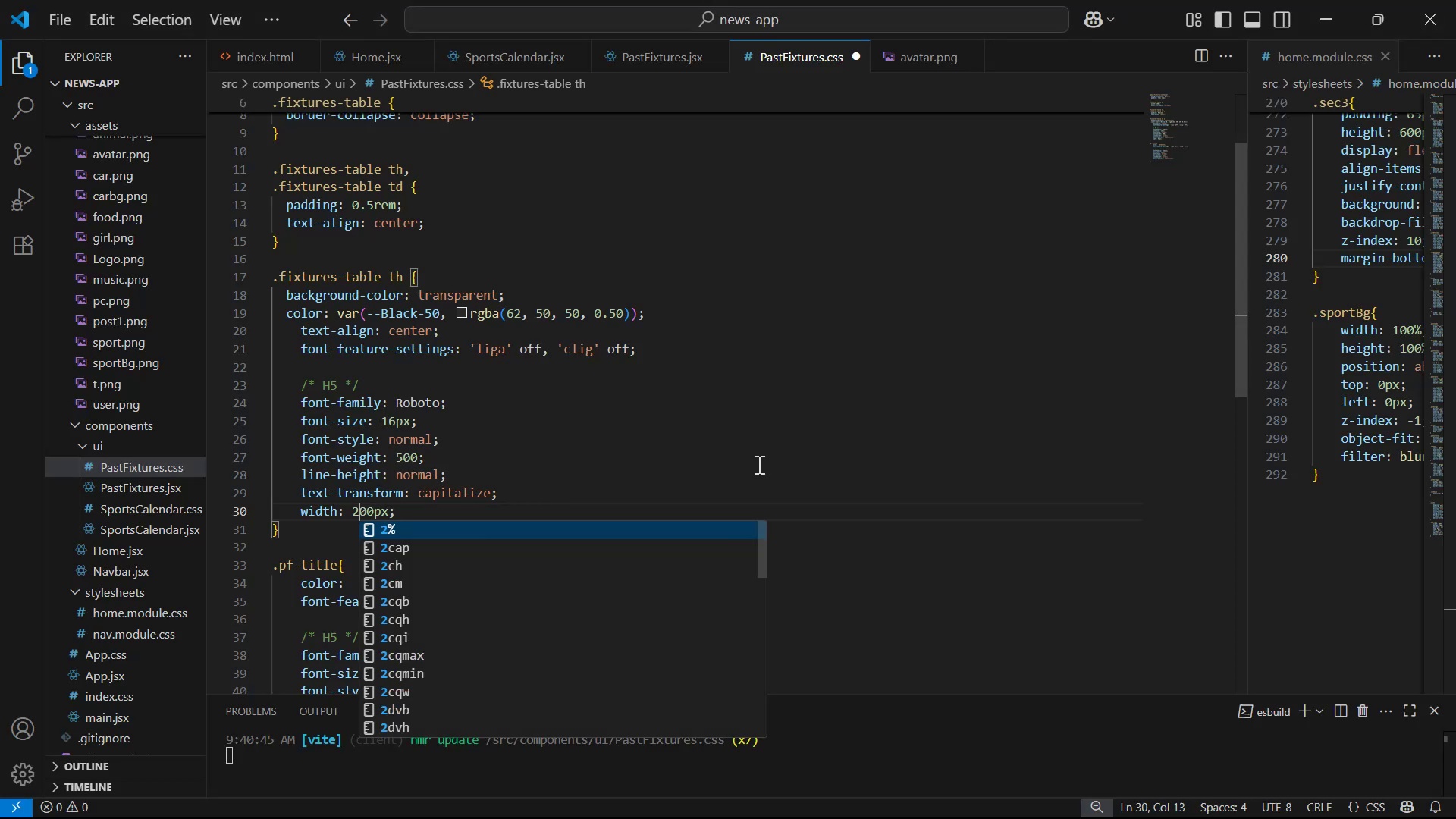 
key(Control+S)
 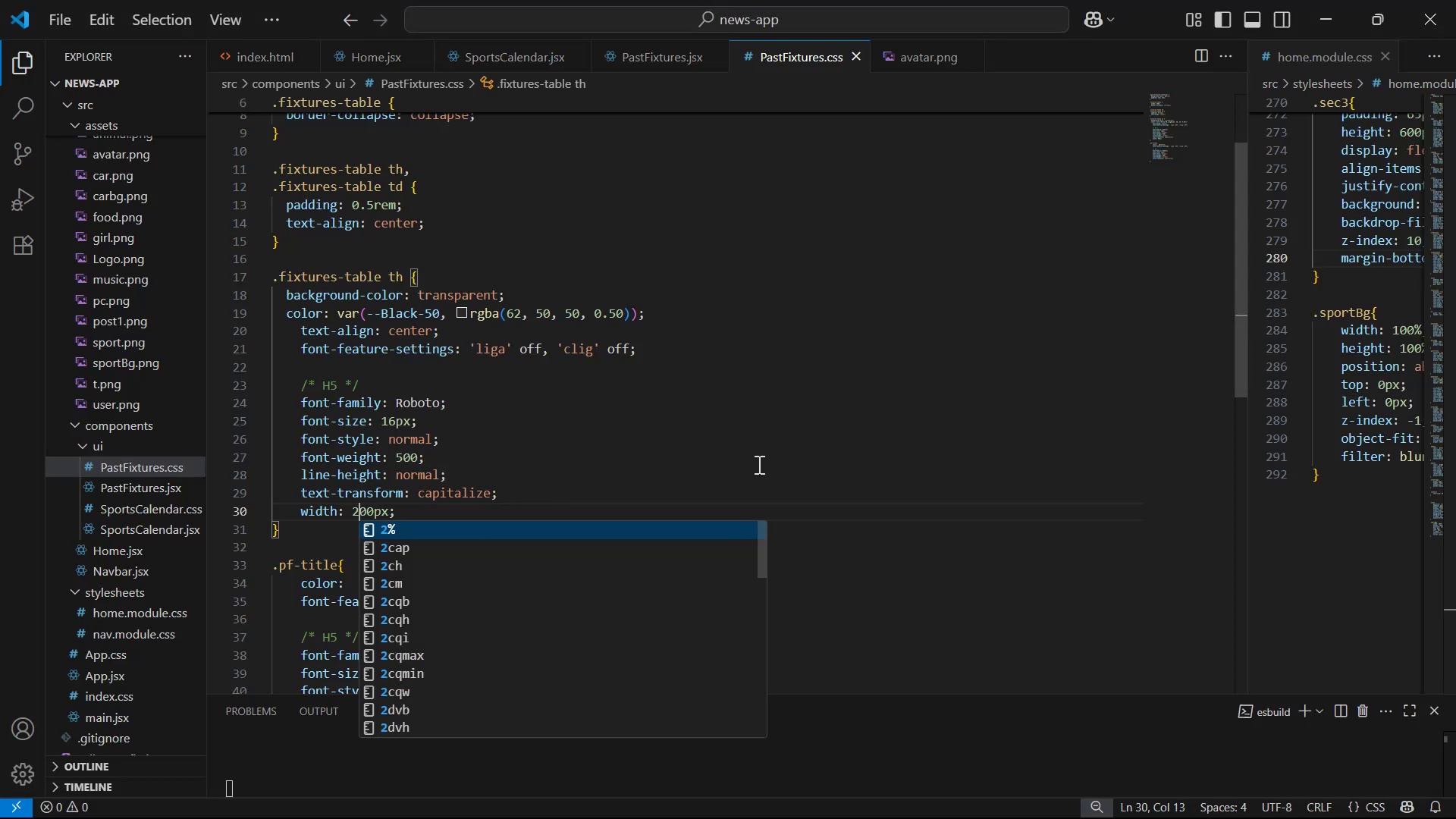 
key(Tab)
 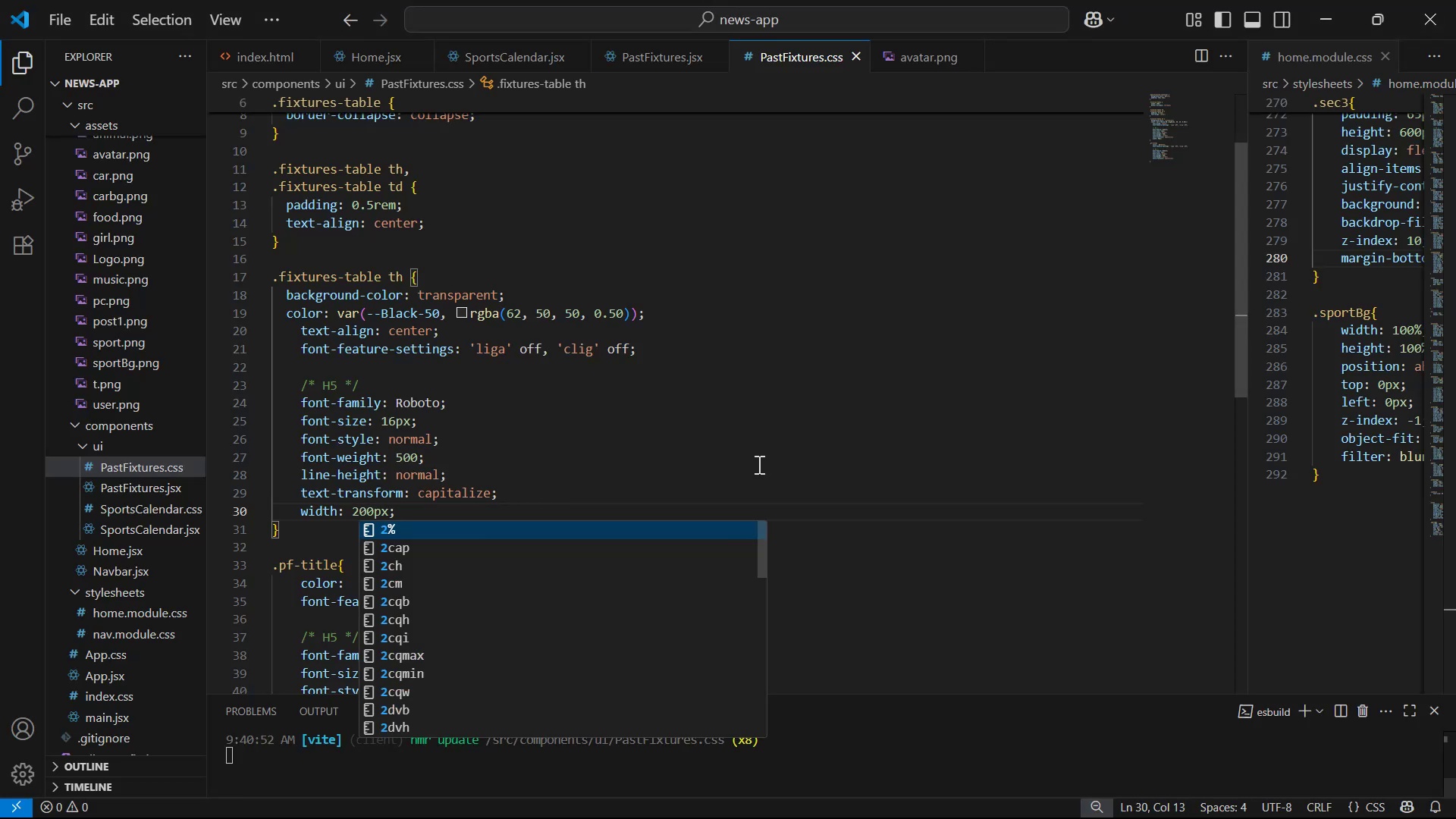 
hold_key(key=AltLeft, duration=0.71)
 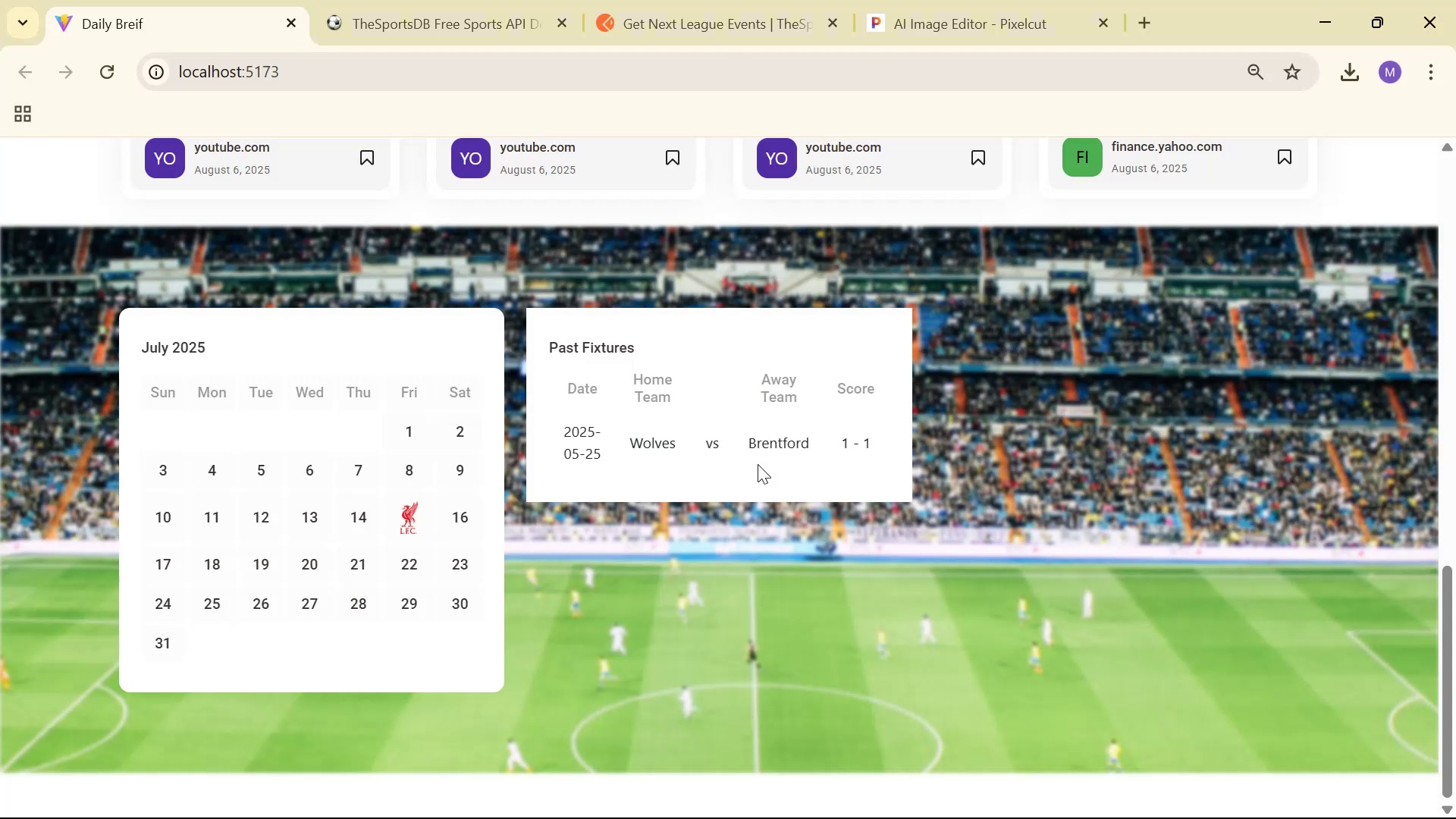 
key(Tab)
 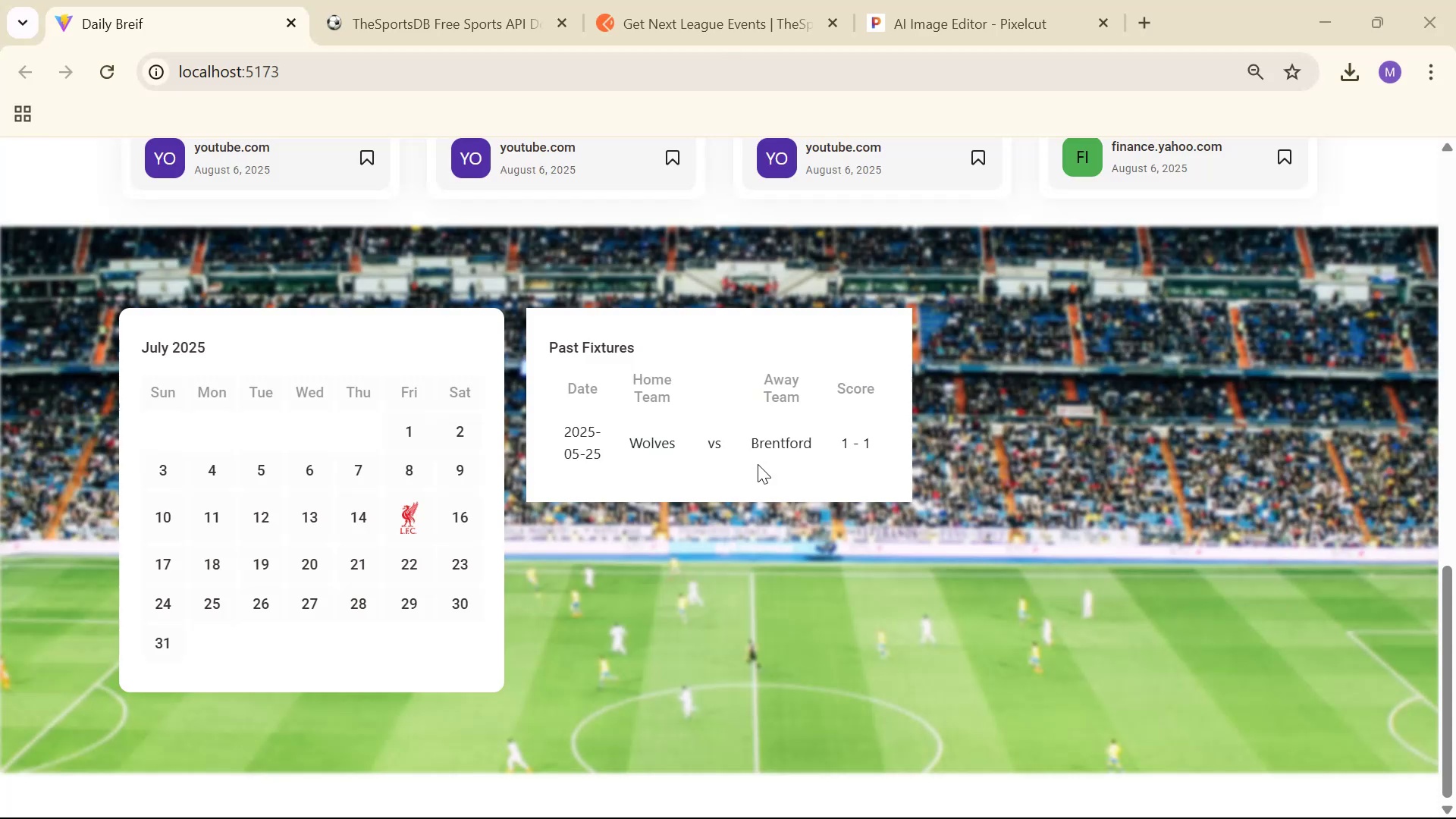 
key(Alt+AltLeft)
 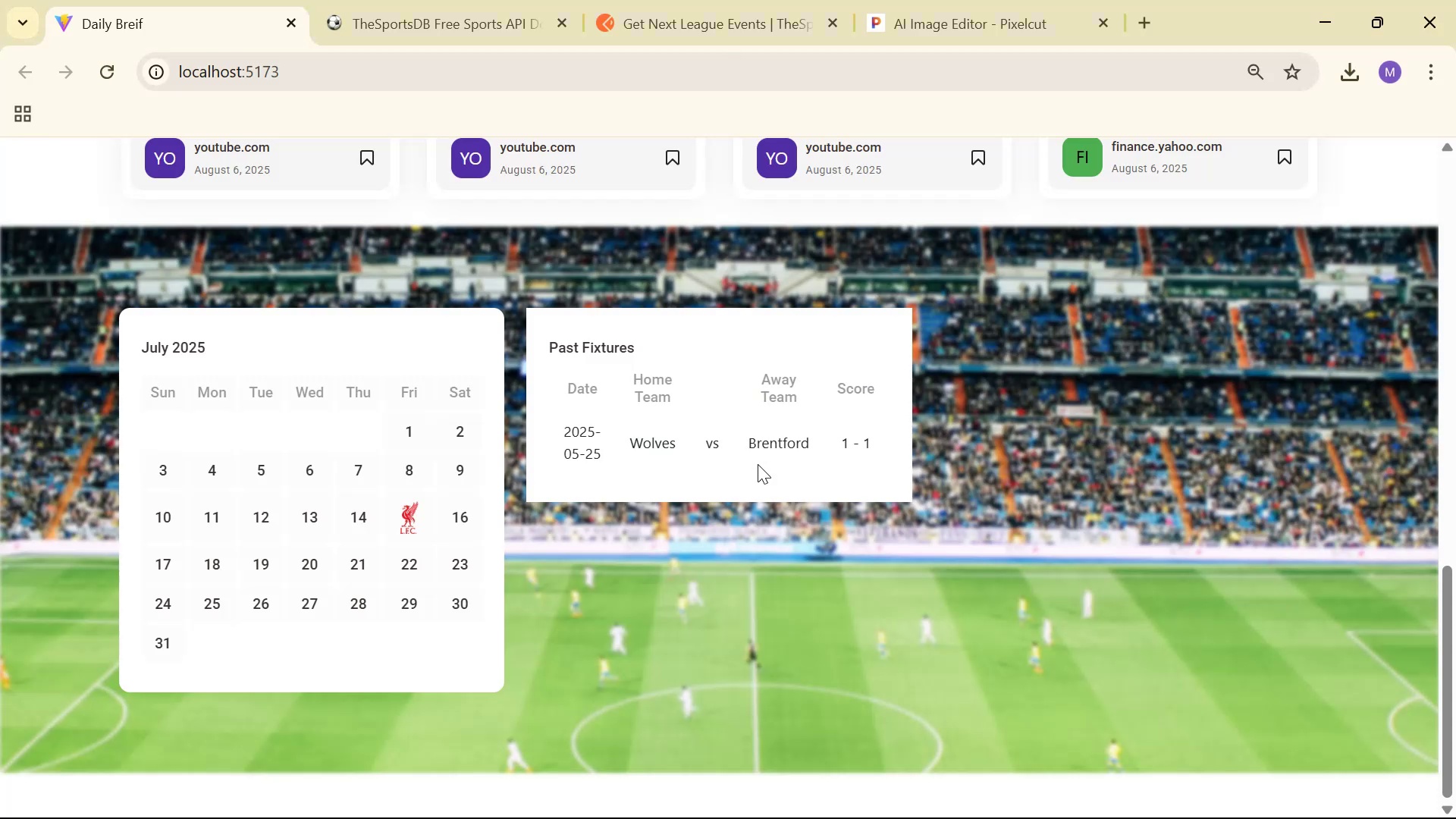 
key(Tab)
key(Backspace)
type(00px)
 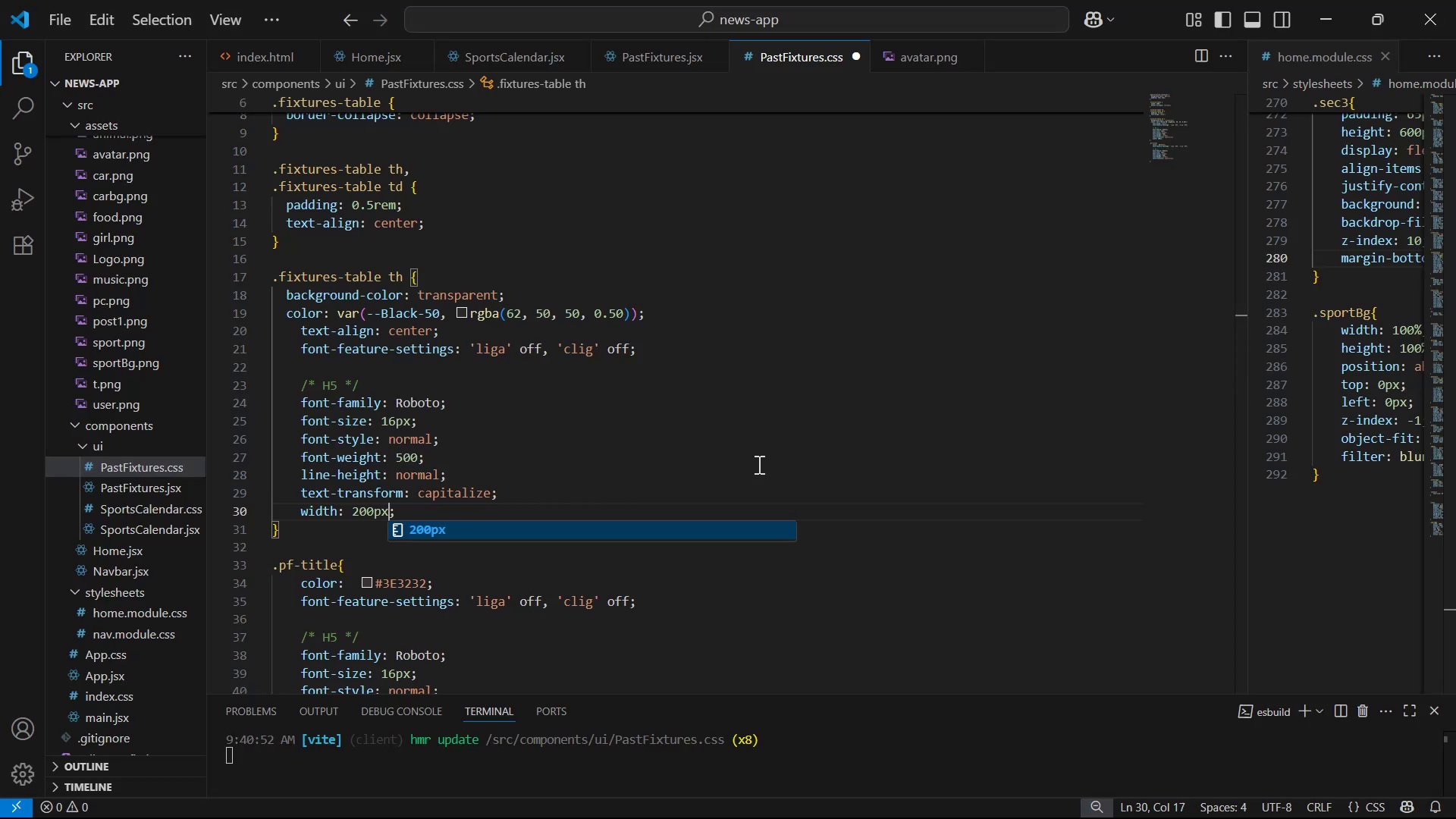 
key(Control+S)
 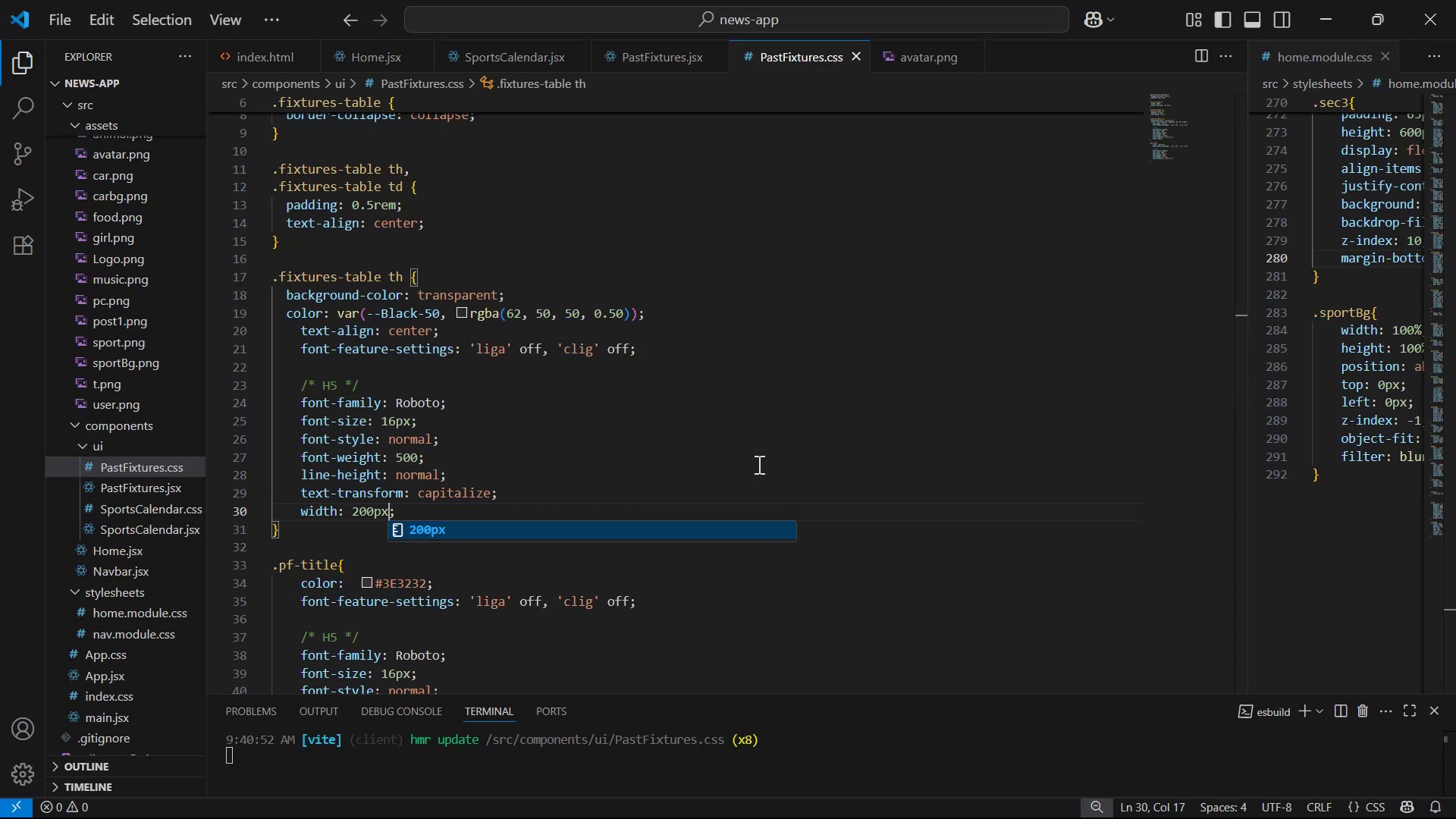 
key(Alt+AltLeft)
 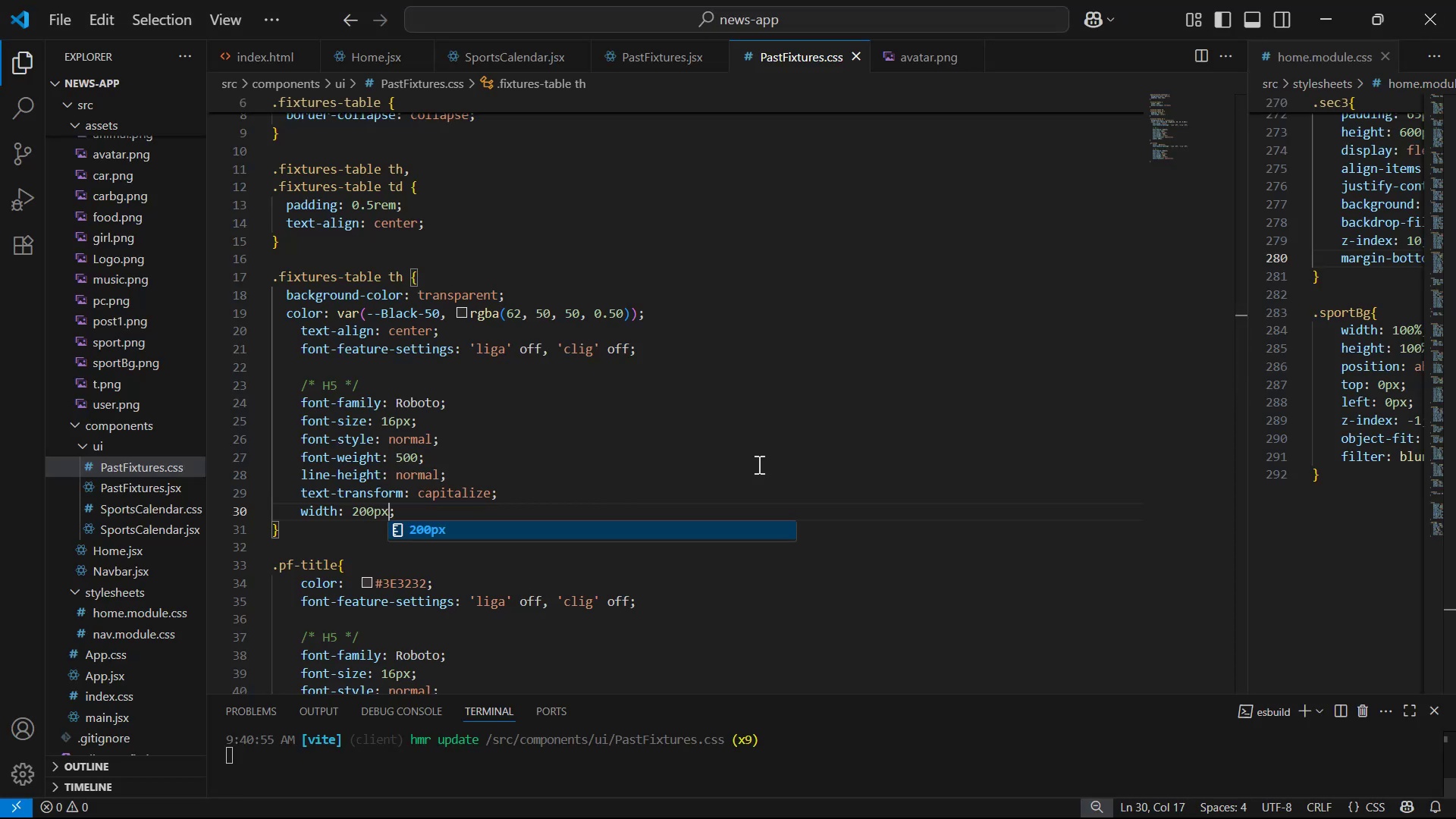 
key(Alt+Tab)
 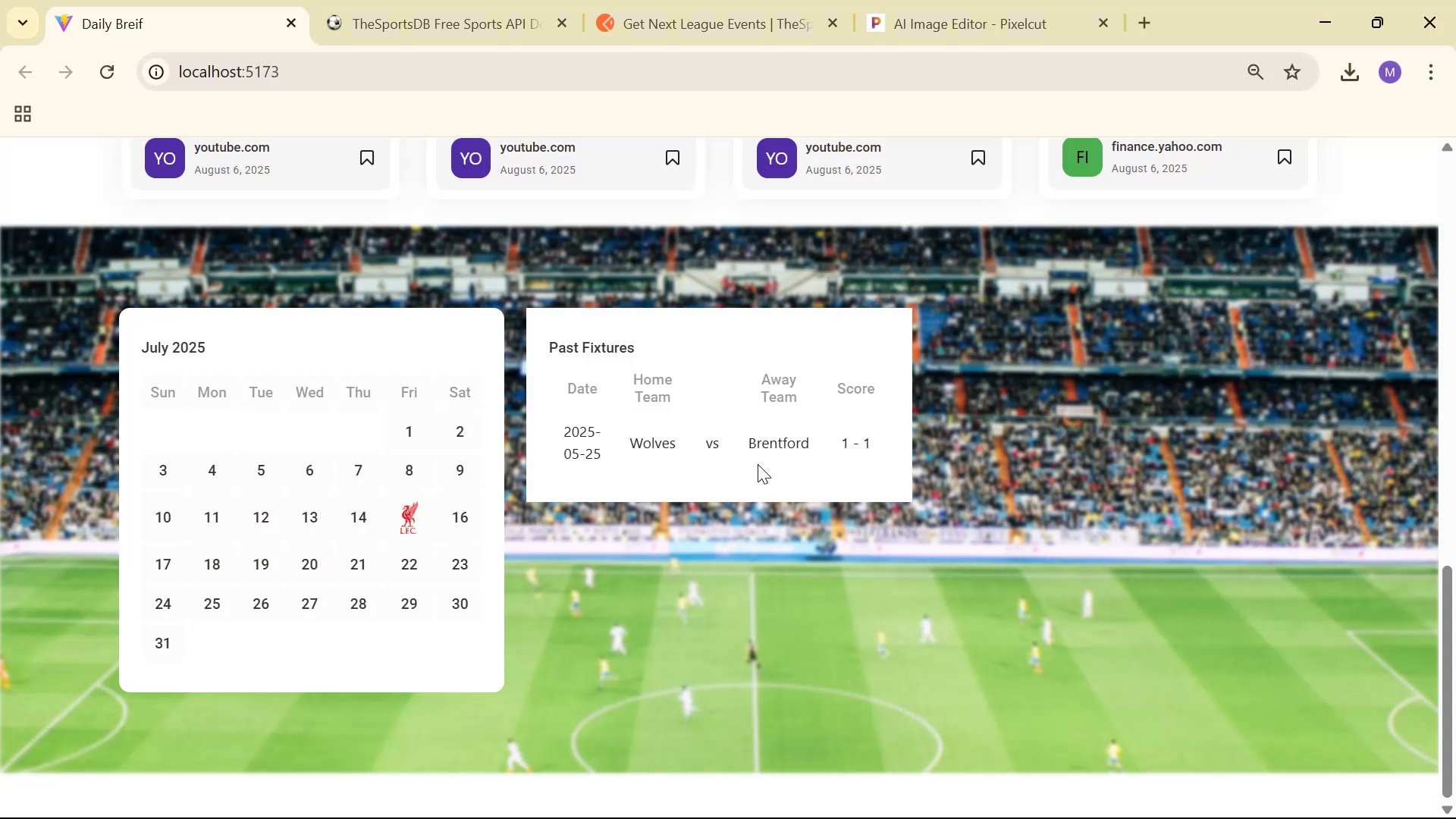 
right_click([669, 396])
 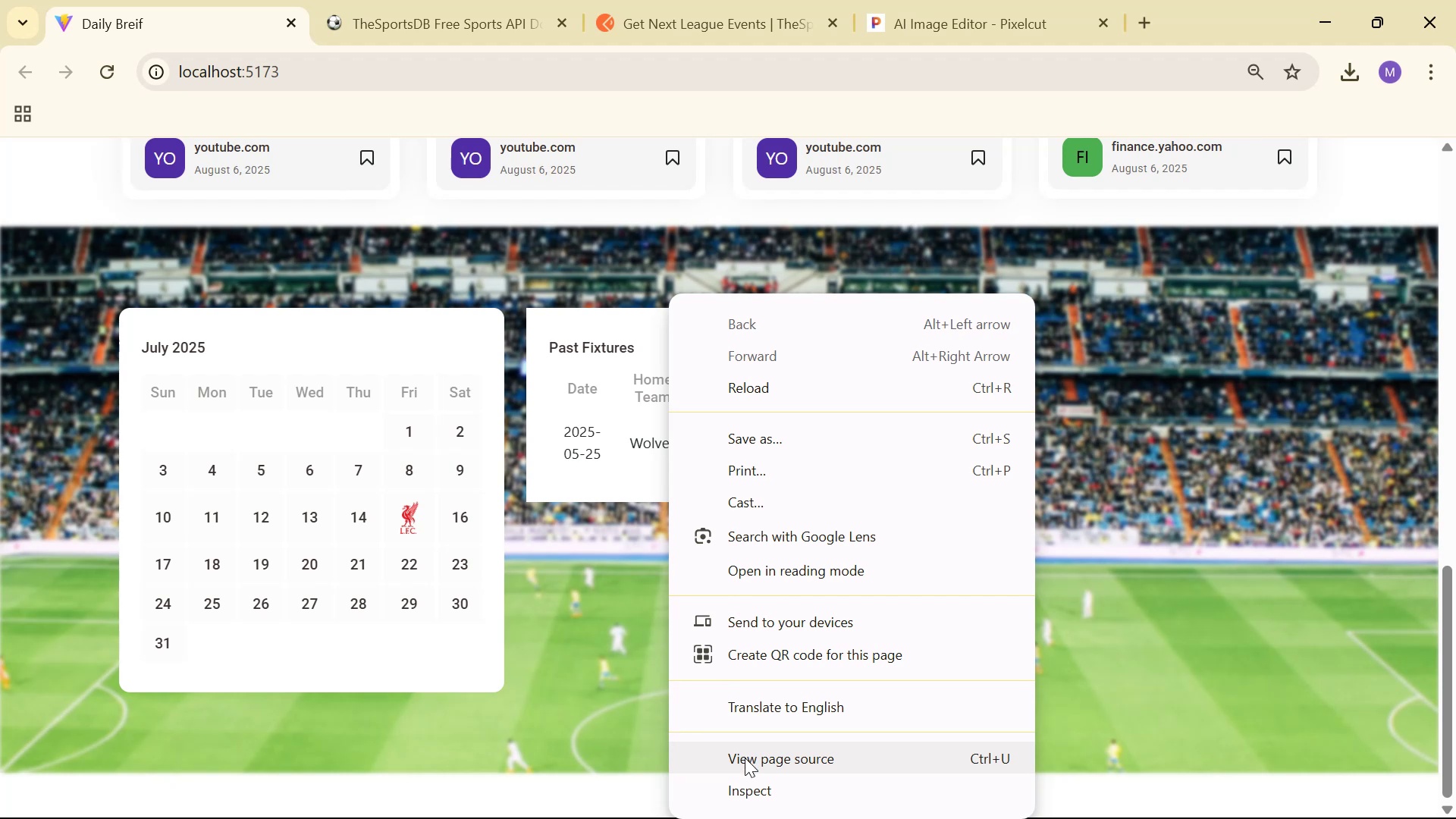 
left_click([752, 785])
 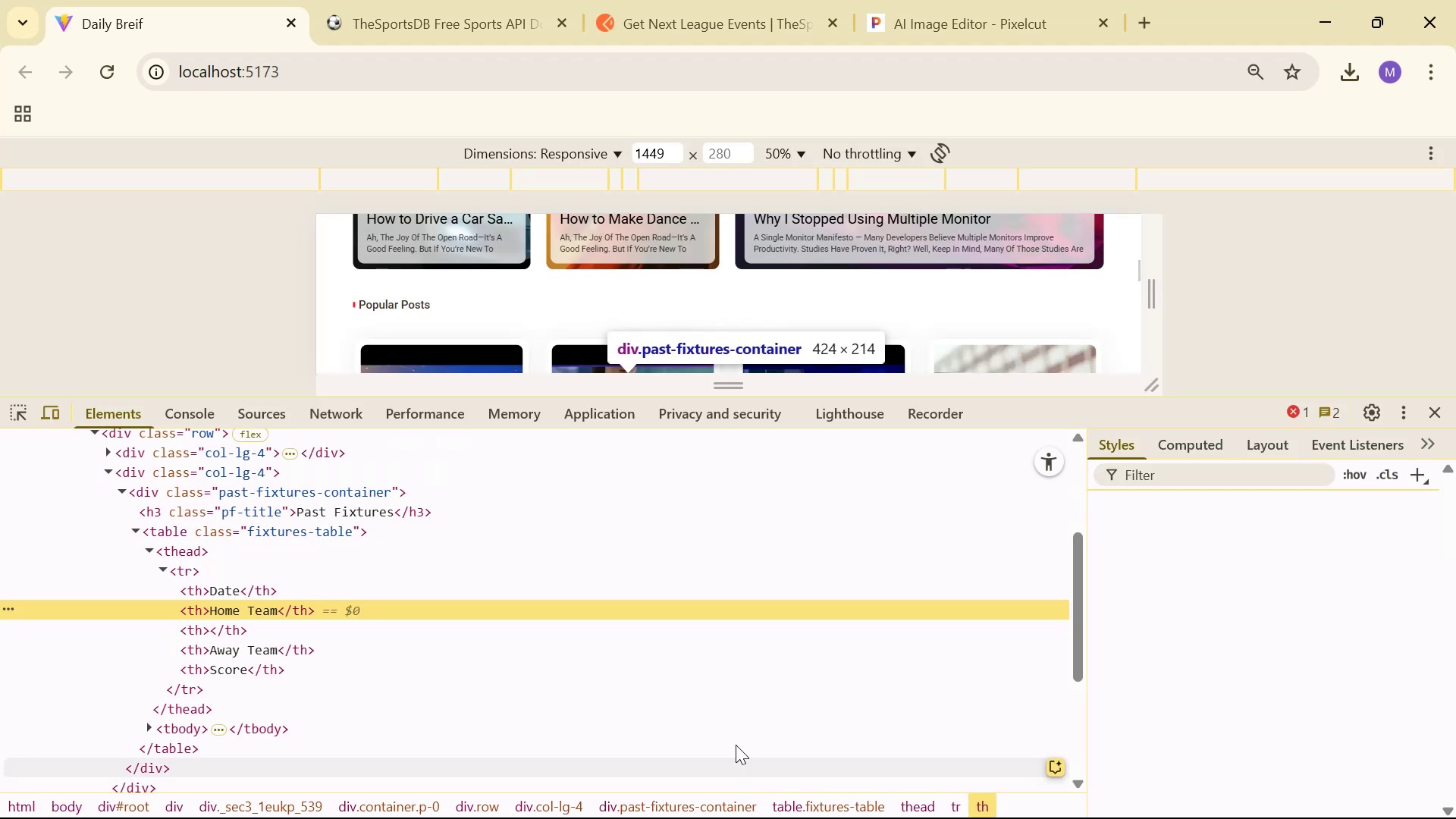 
scroll: coordinate [795, 296], scroll_direction: down, amount: 9.0
 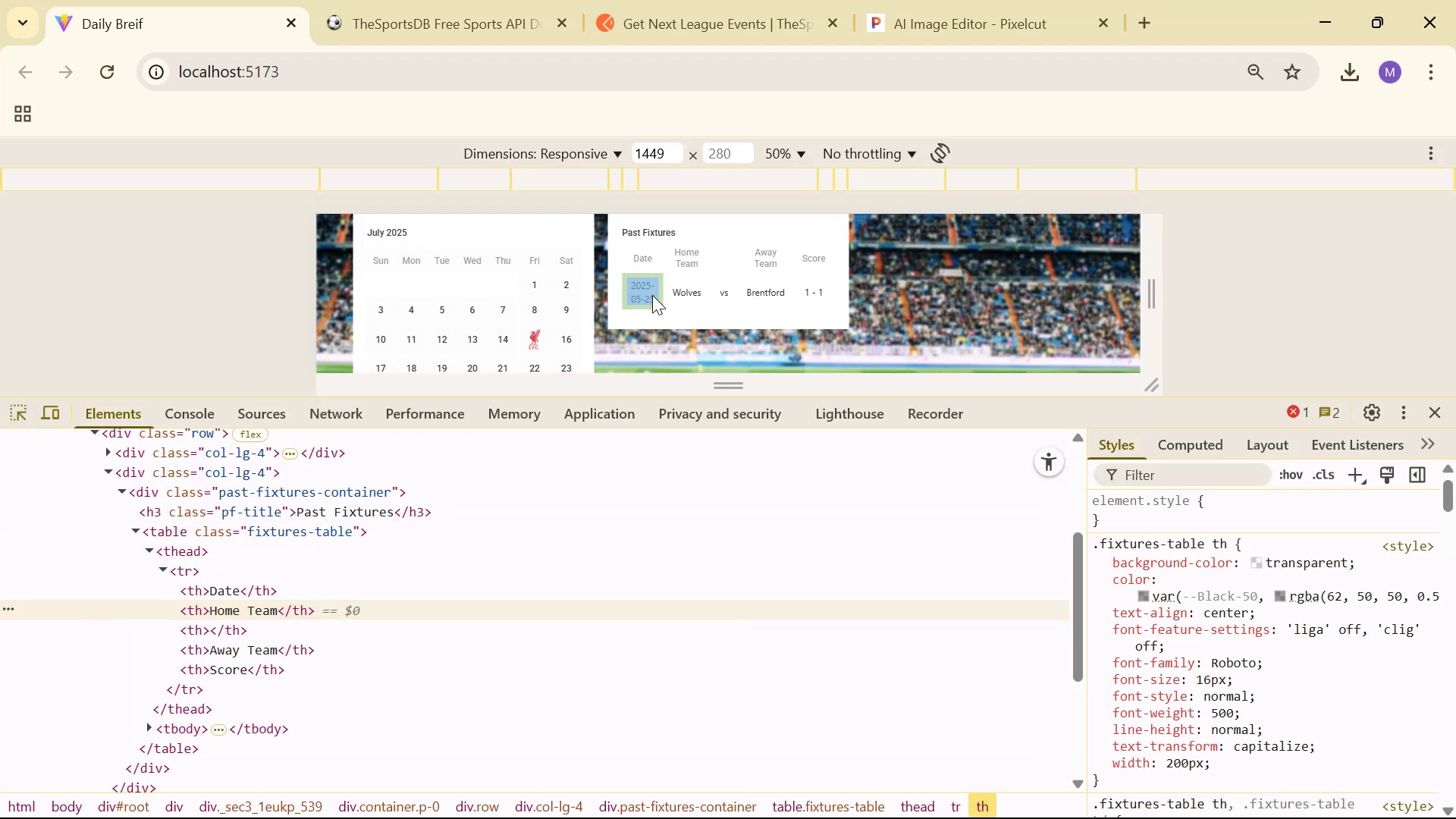 
left_click([678, 259])
 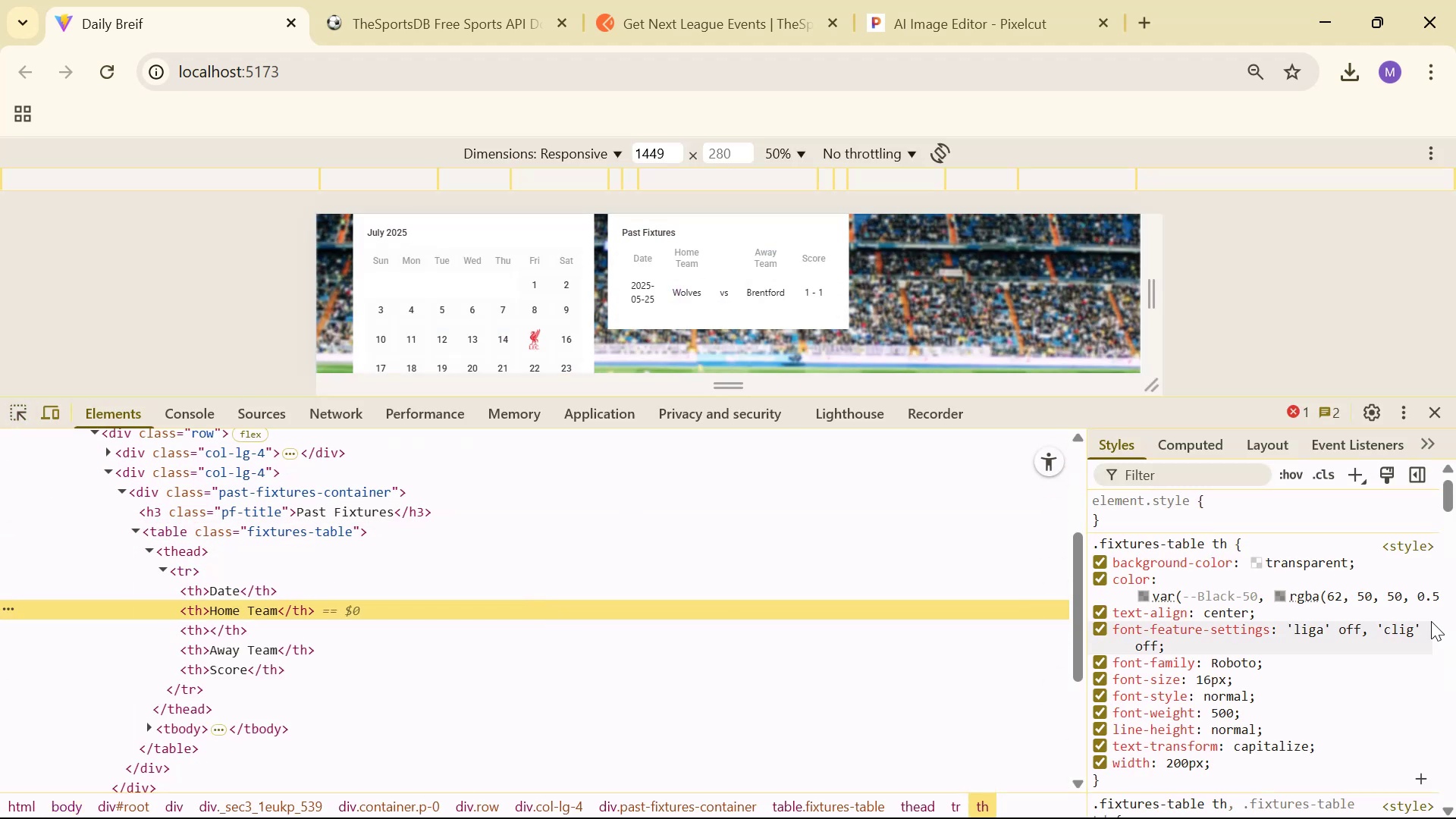 
scroll: coordinate [1288, 732], scroll_direction: down, amount: 34.0
 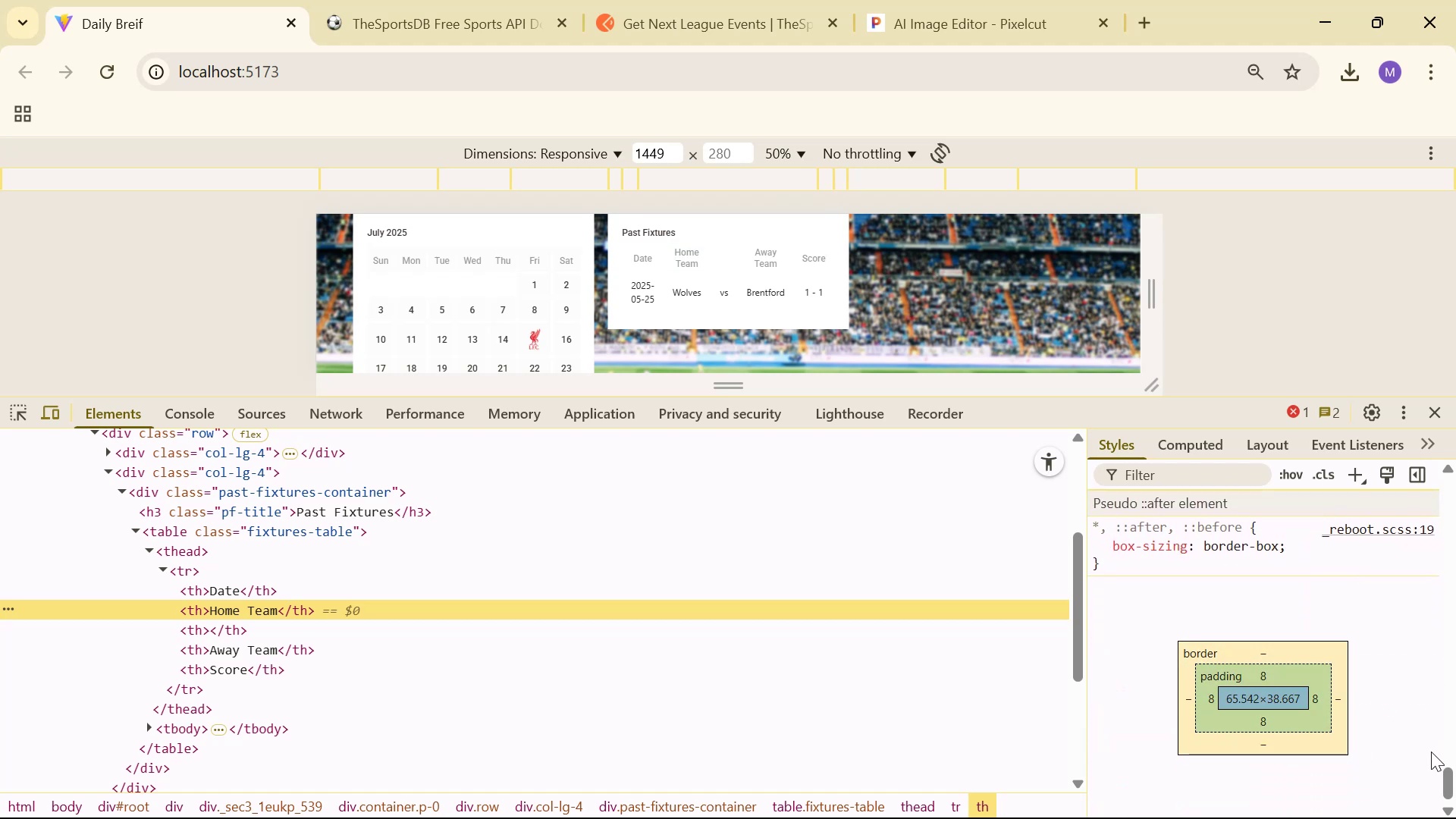 
left_click_drag(start_coordinate=[1455, 776], to_coordinate=[1454, 486])
 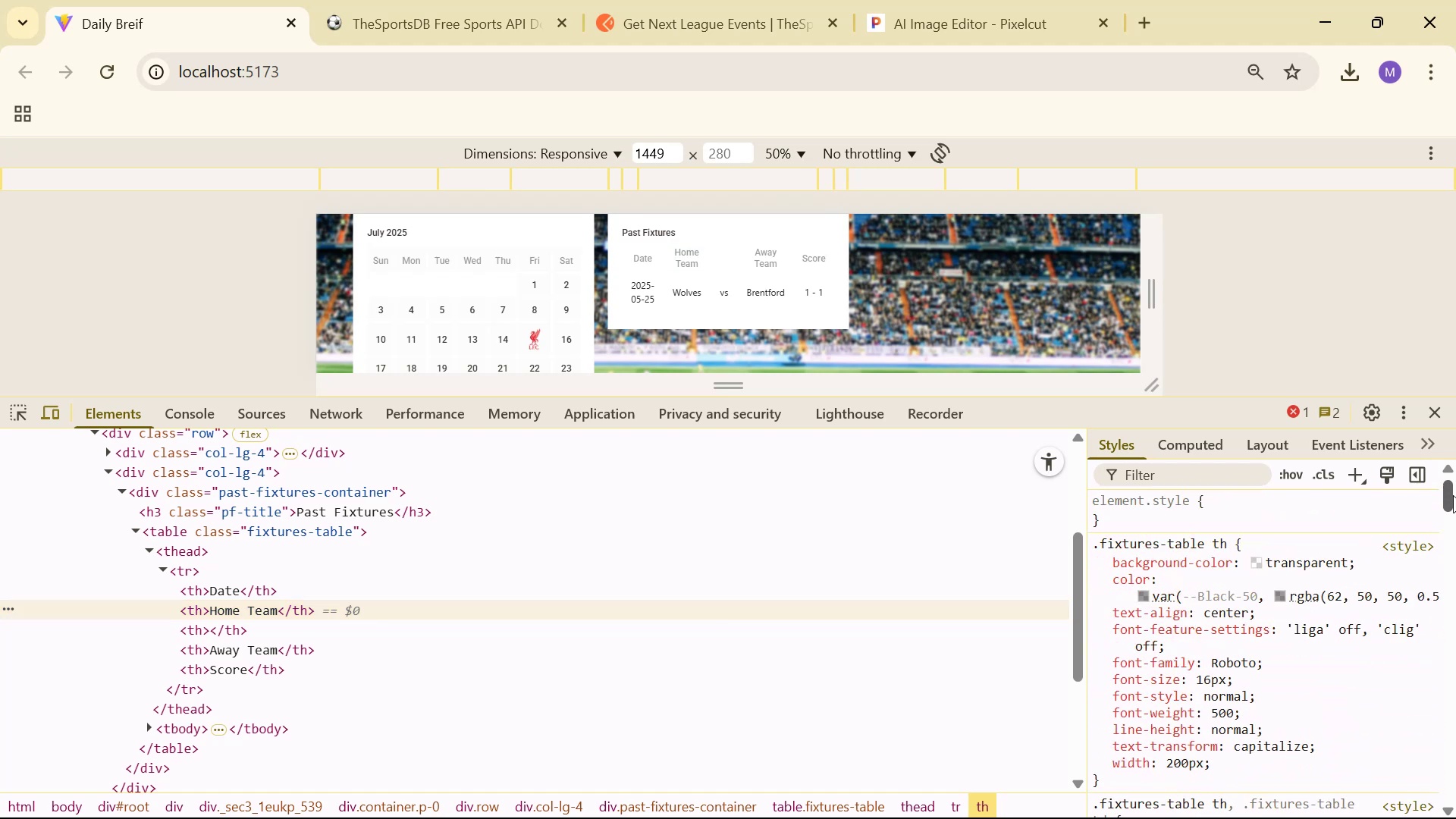 
scroll: coordinate [1299, 656], scroll_direction: down, amount: 3.0
 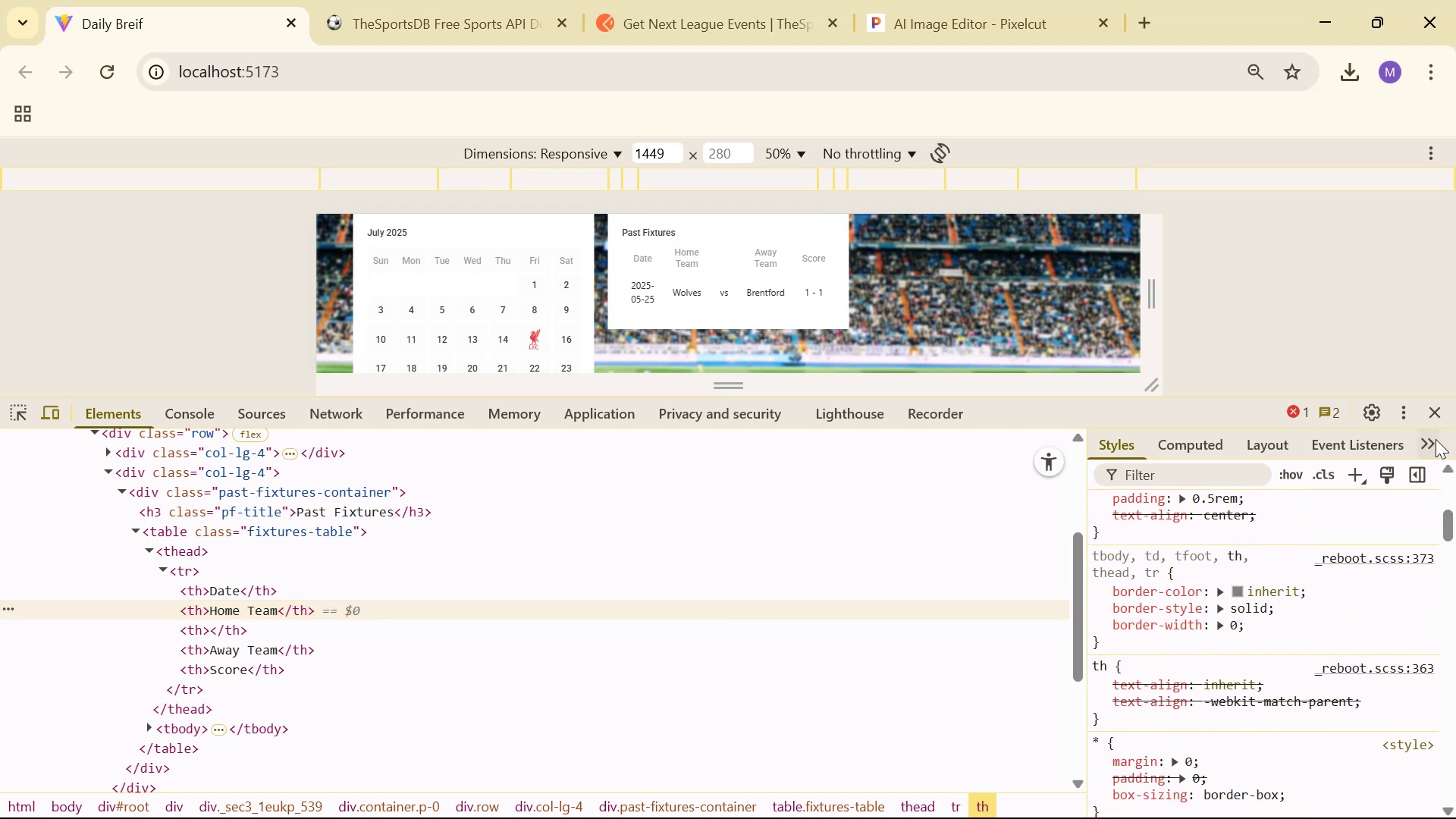 
key(Tab)
 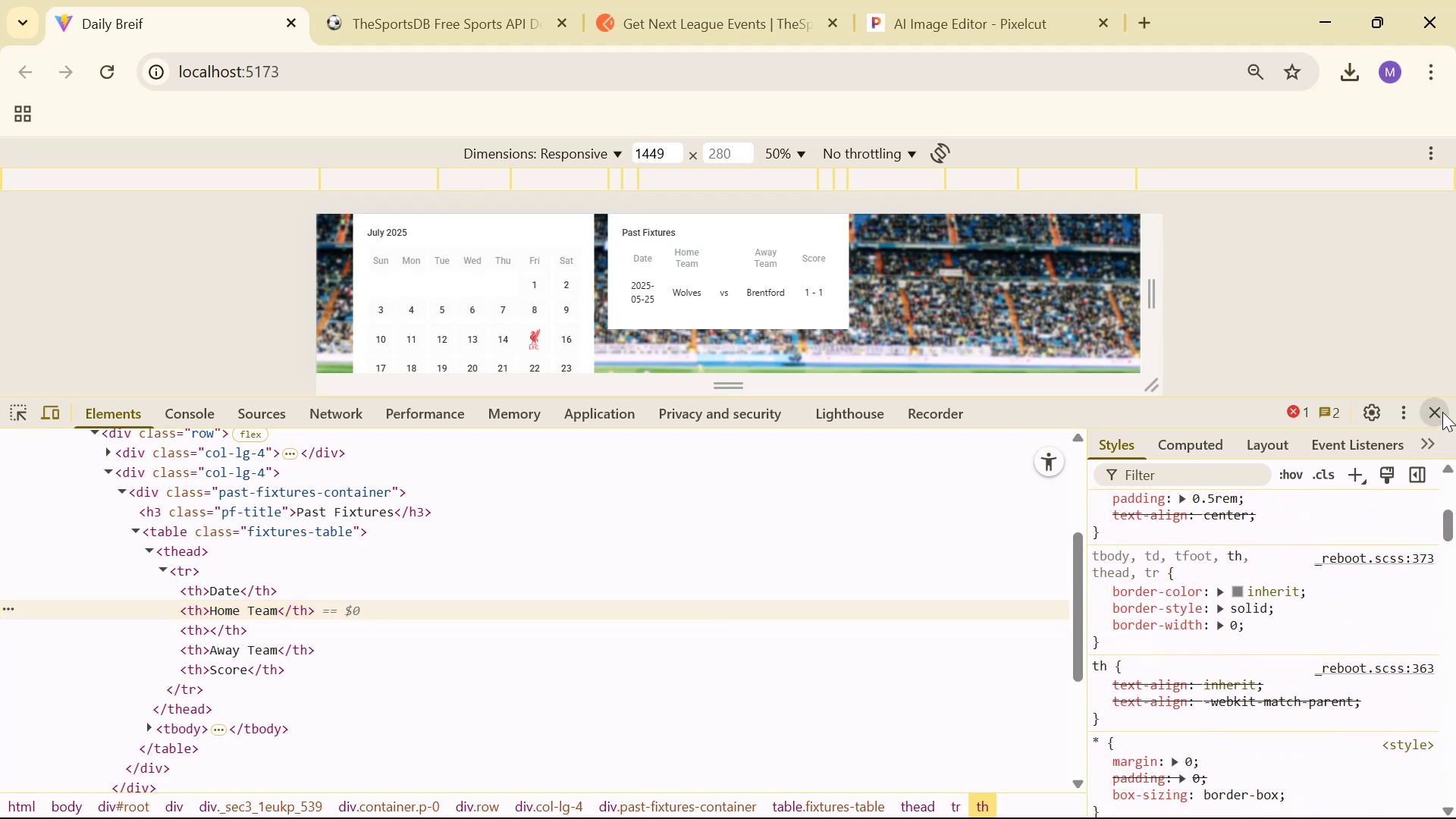 
left_click([1442, 412])
 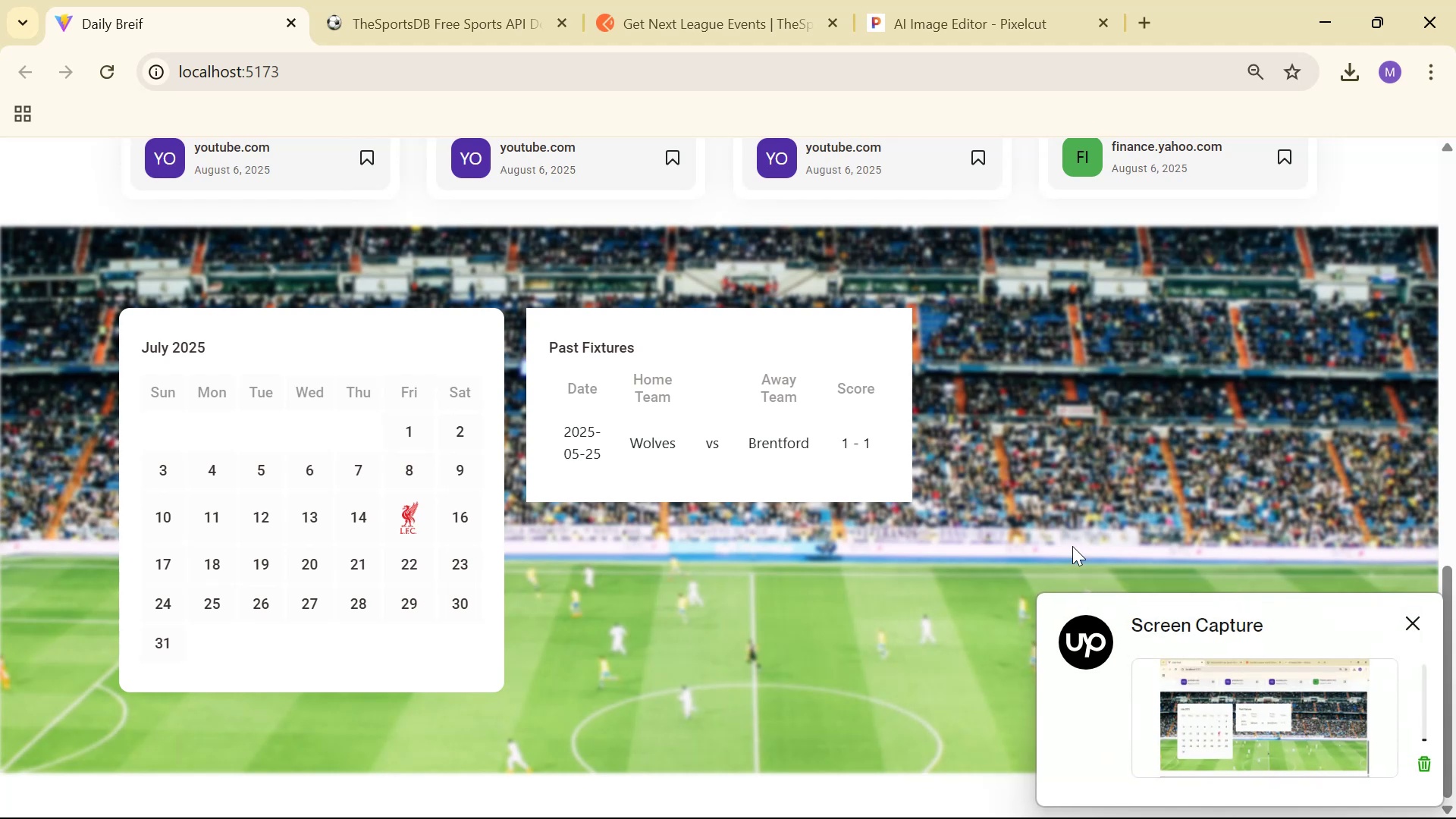 
left_click([1419, 612])
 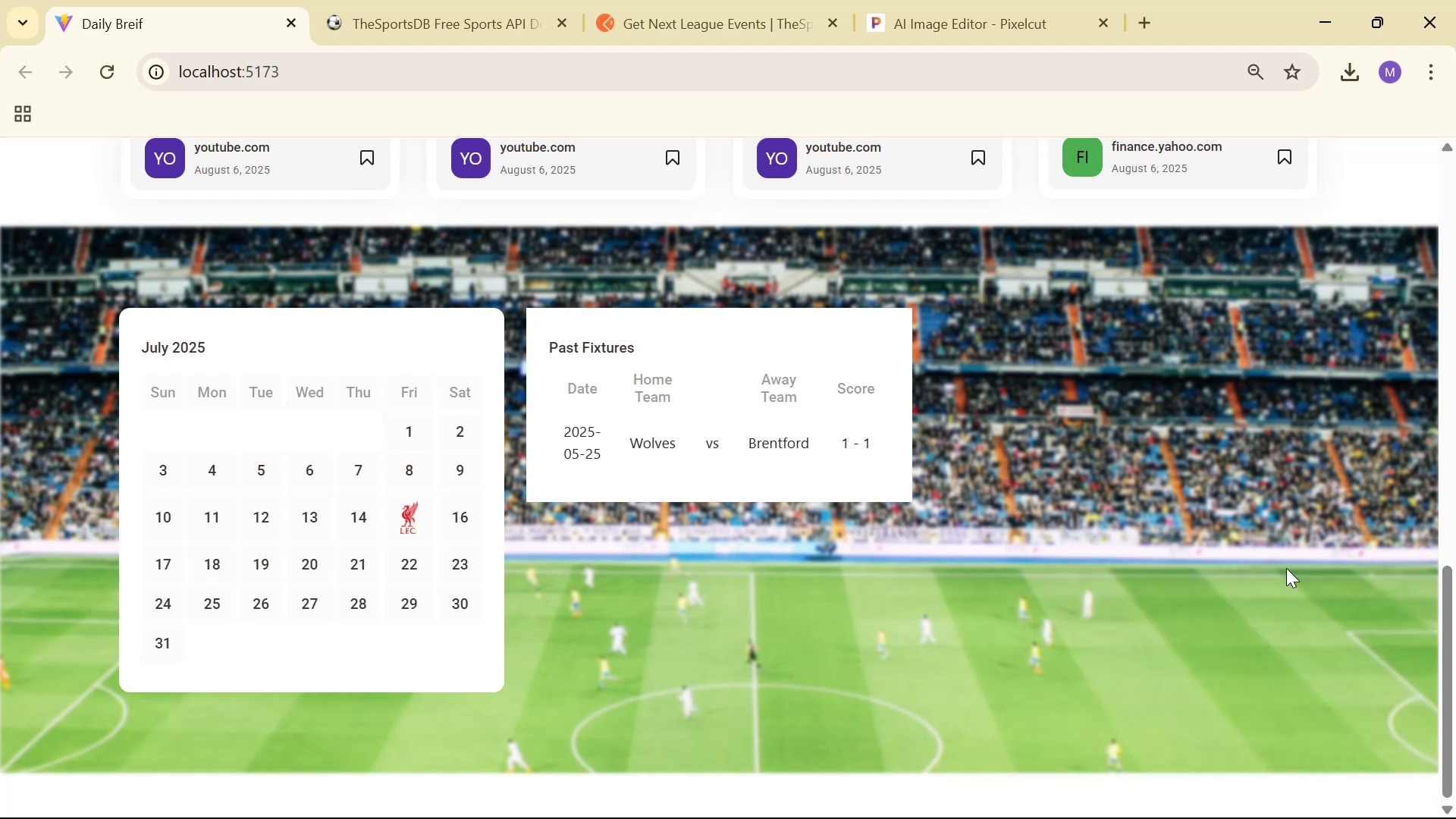 
wait(6.24)
 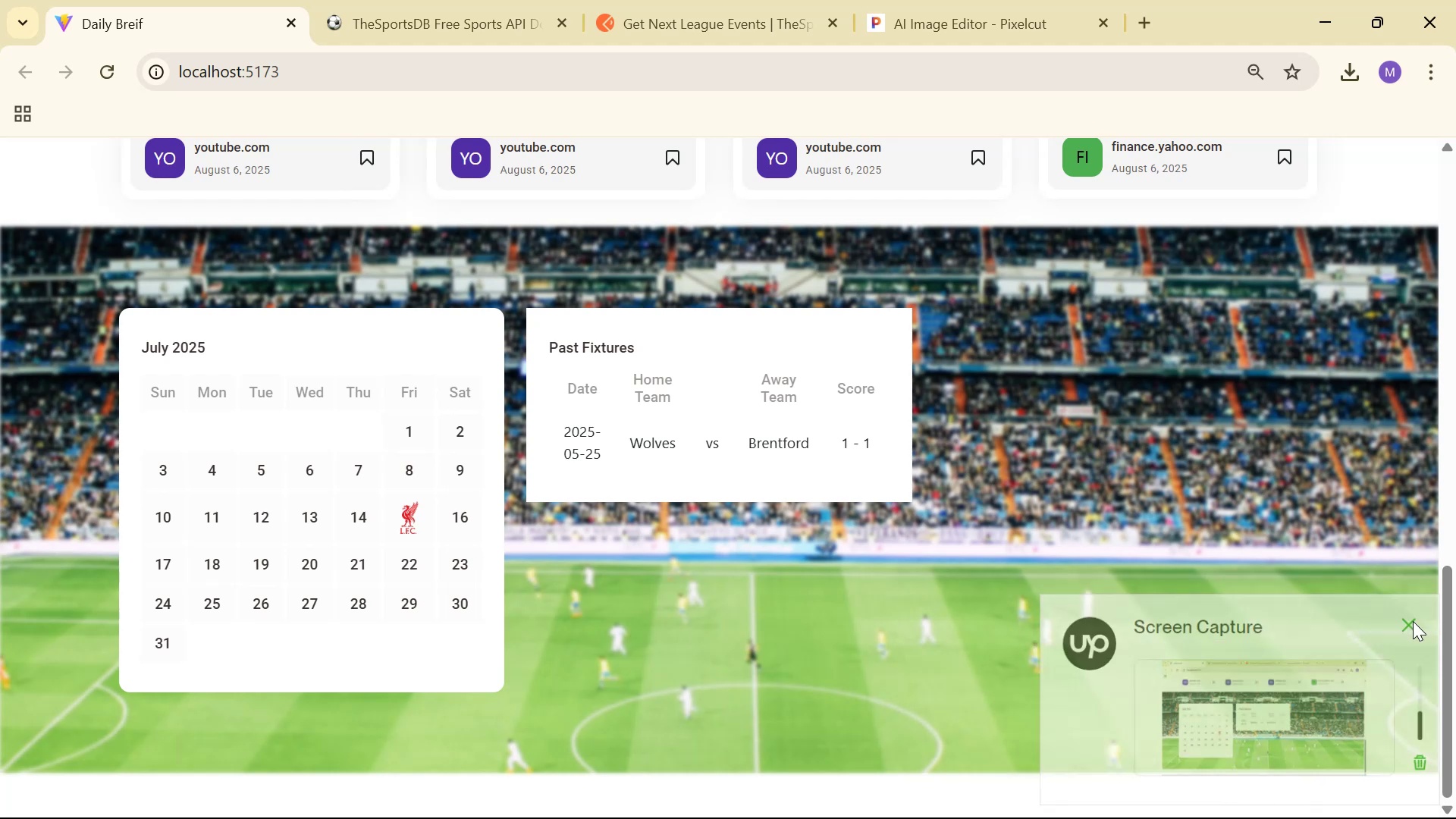 
key(Alt+Tab)
 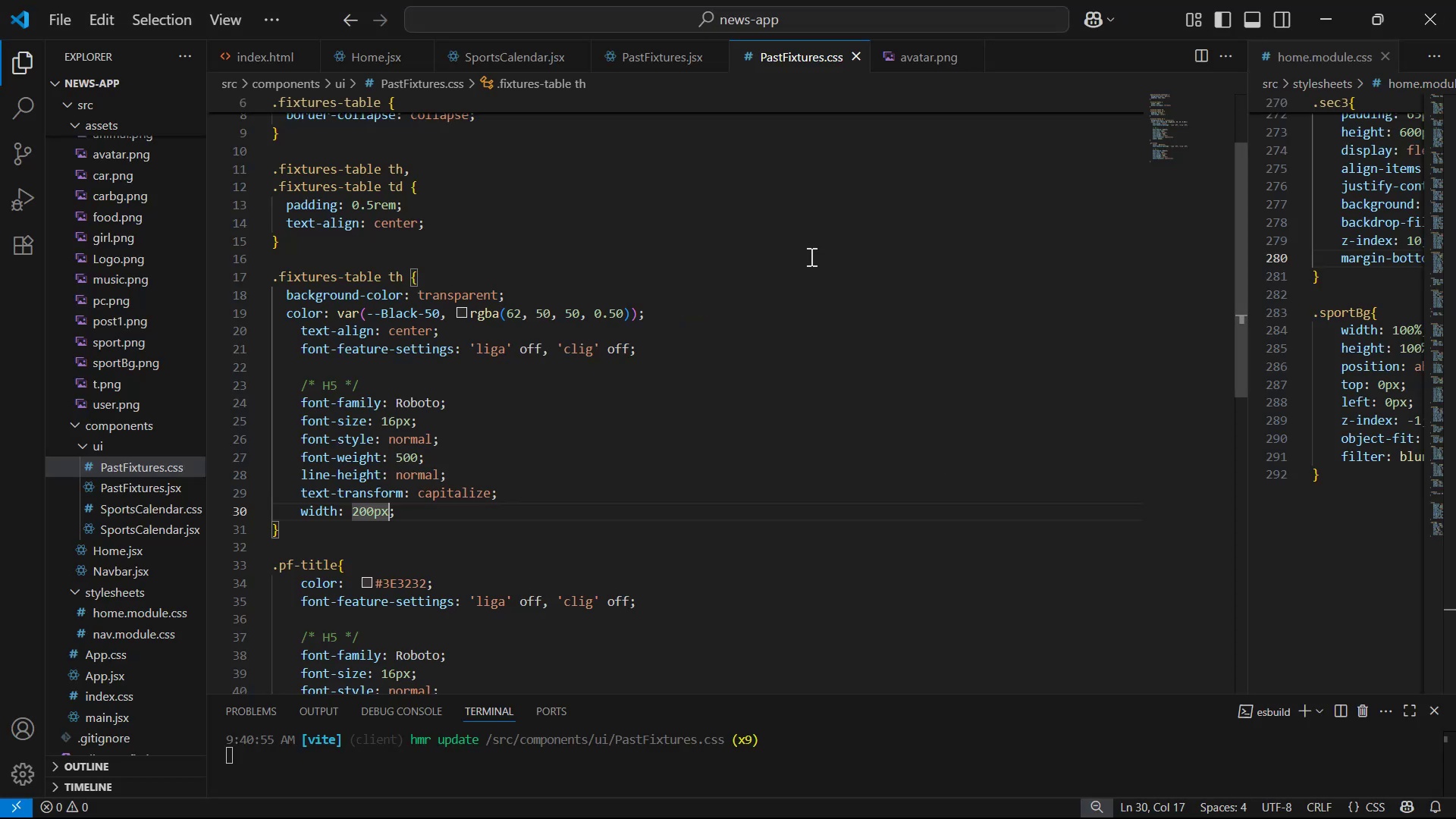 
left_click([639, 54])
 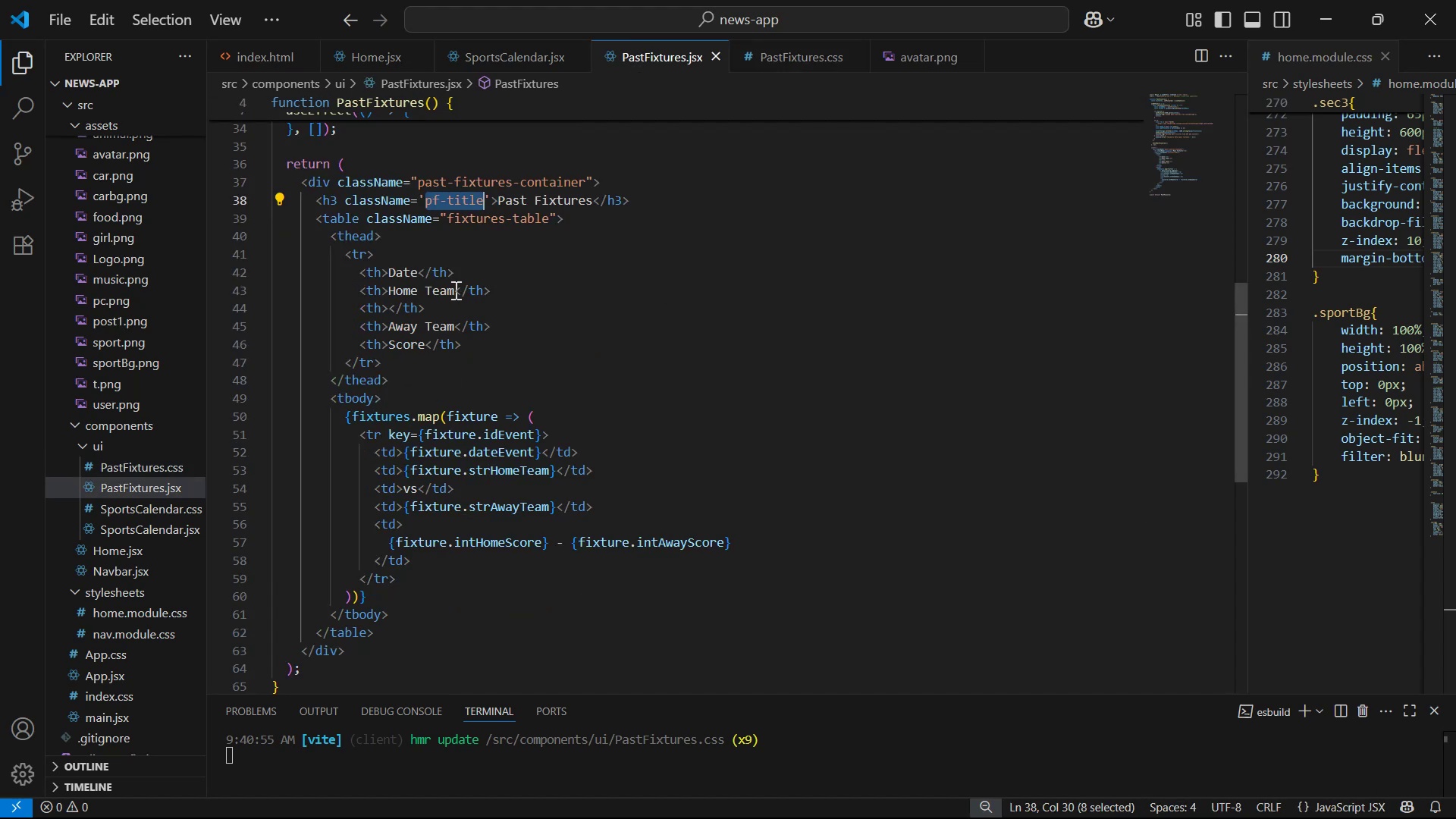 
left_click_drag(start_coordinate=[429, 290], to_coordinate=[395, 290])
 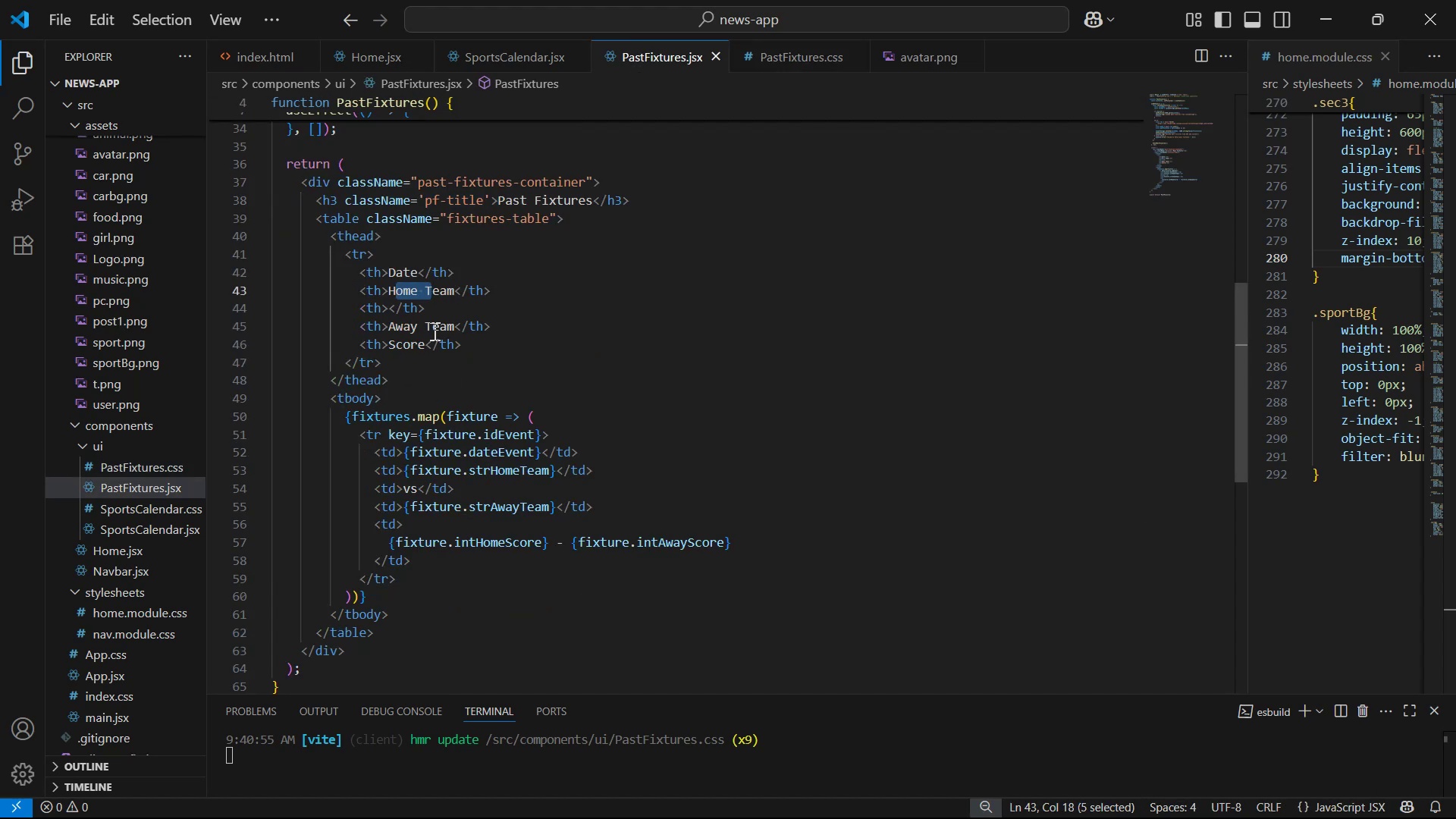 
key(Backspace)
 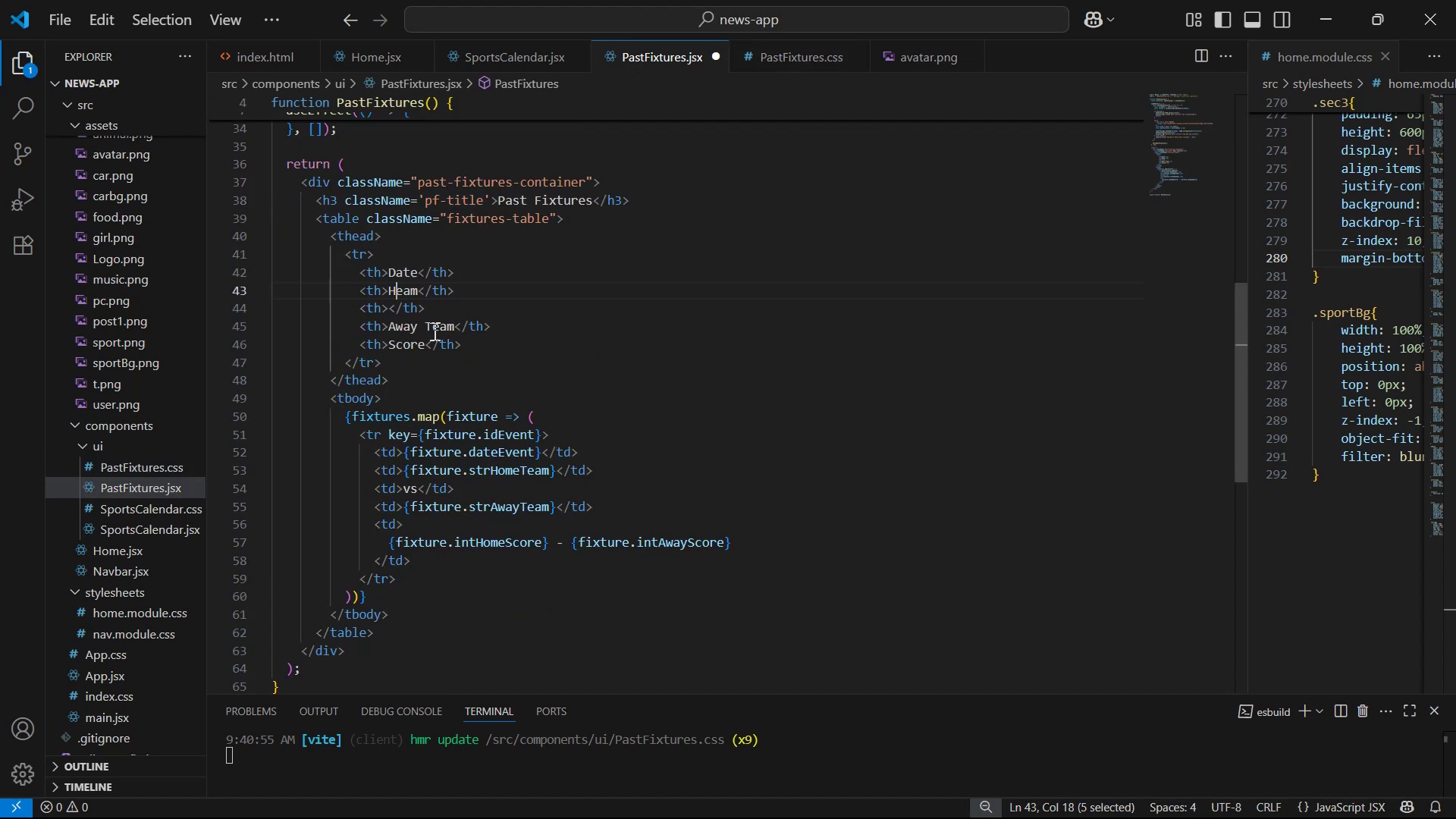 
key(Backspace)
 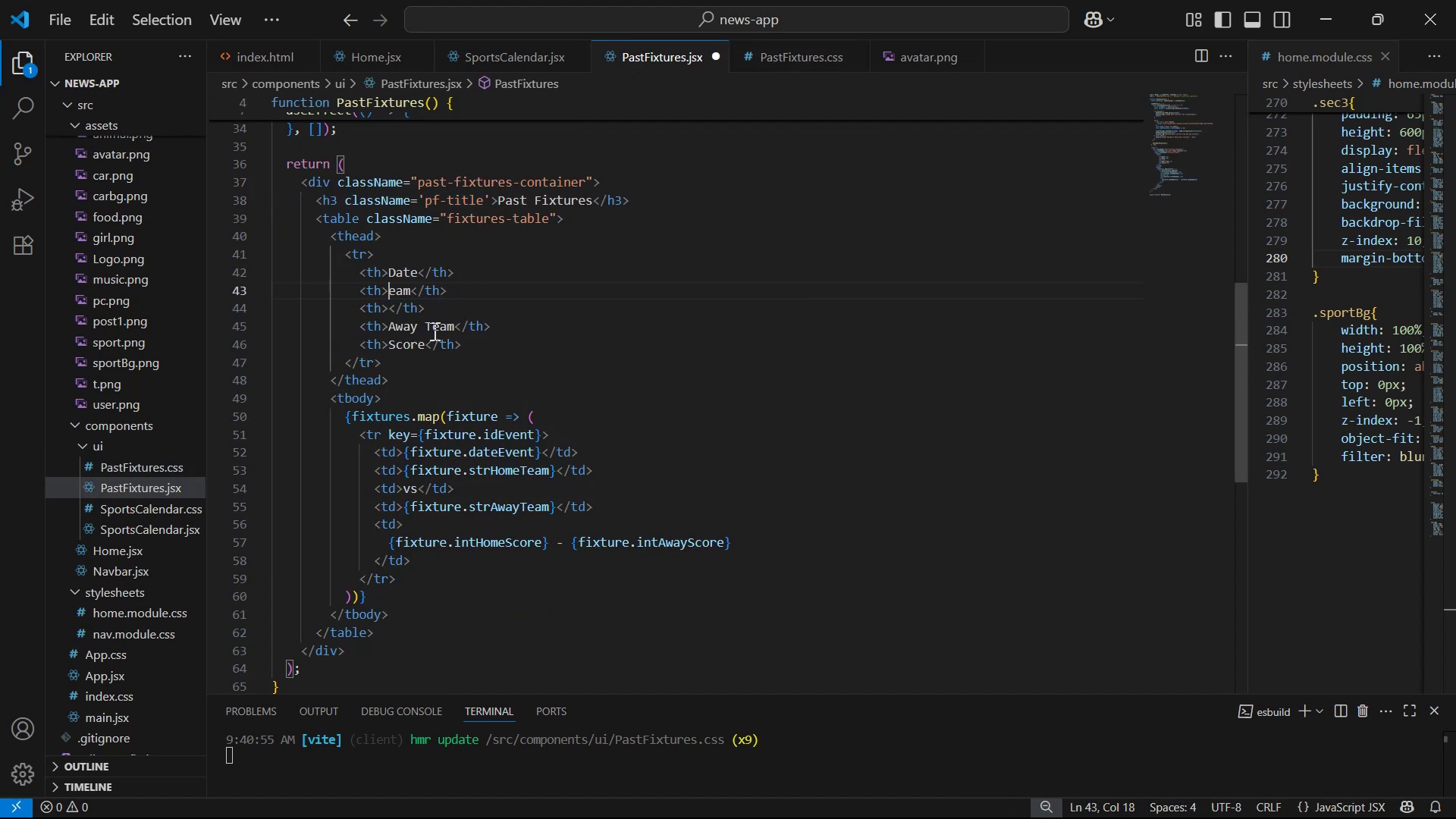 
key(Shift+T)
 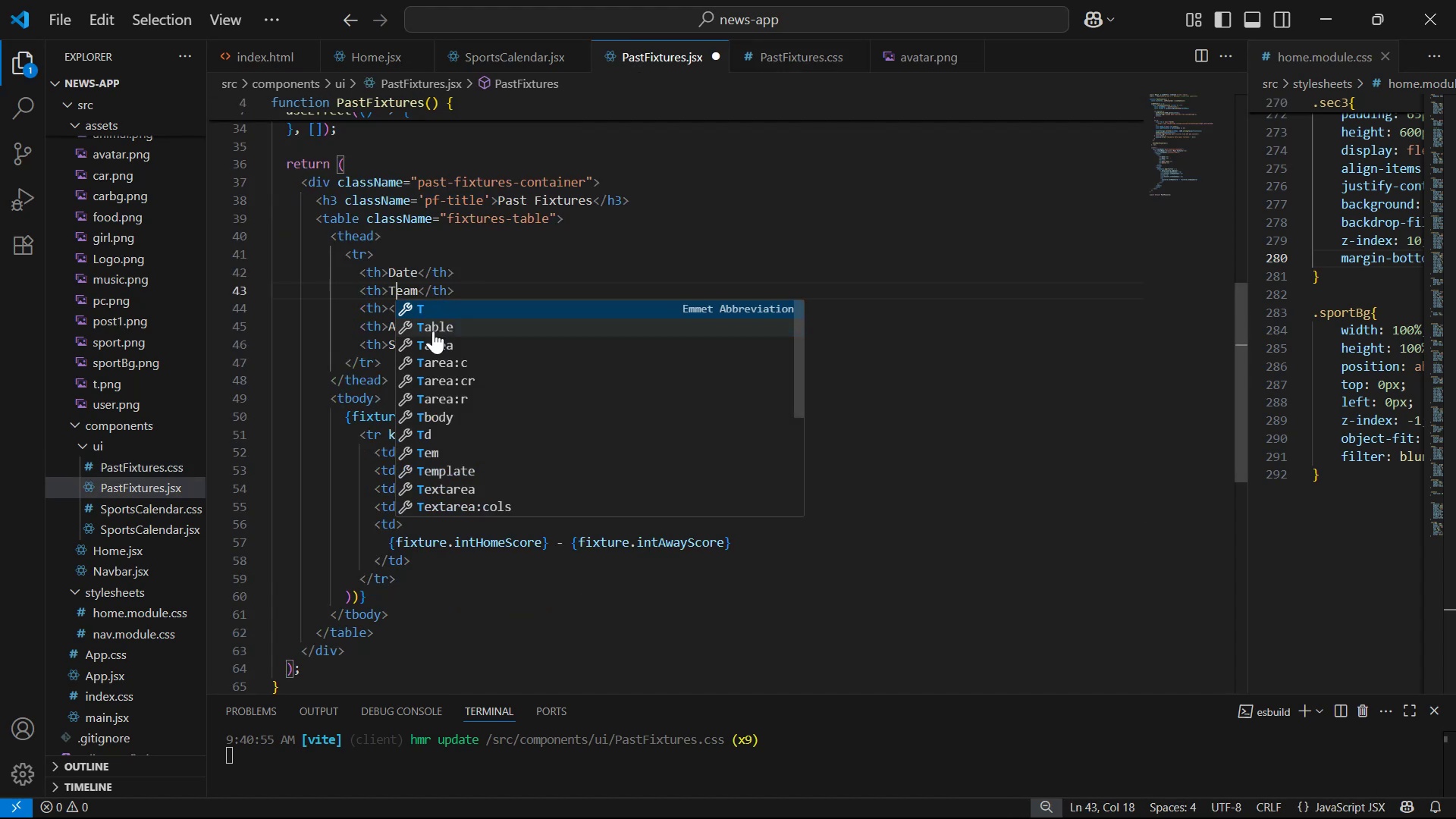 
hold_key(key=ArrowRight, duration=0.46)
 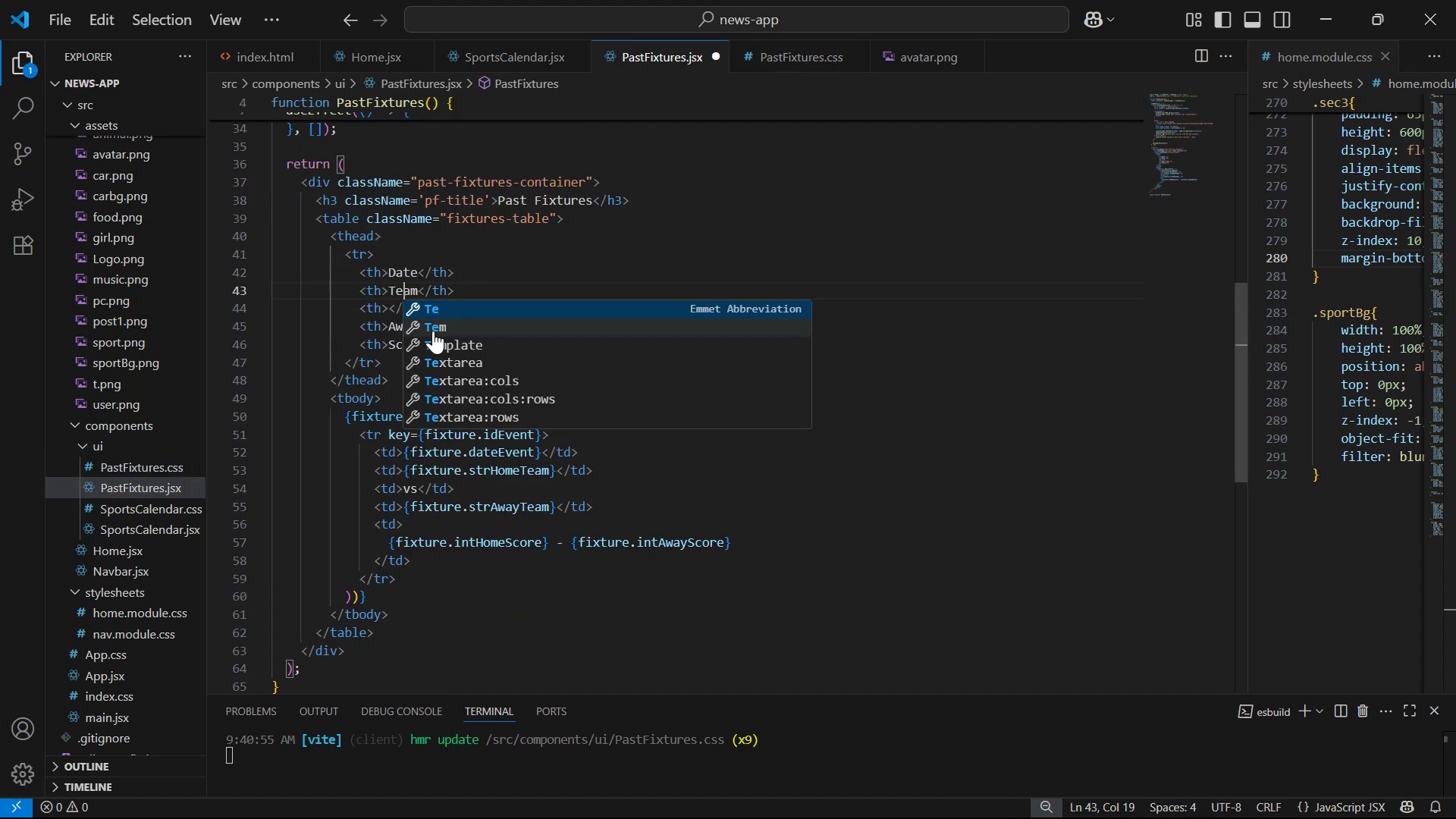 
key(ArrowRight)
 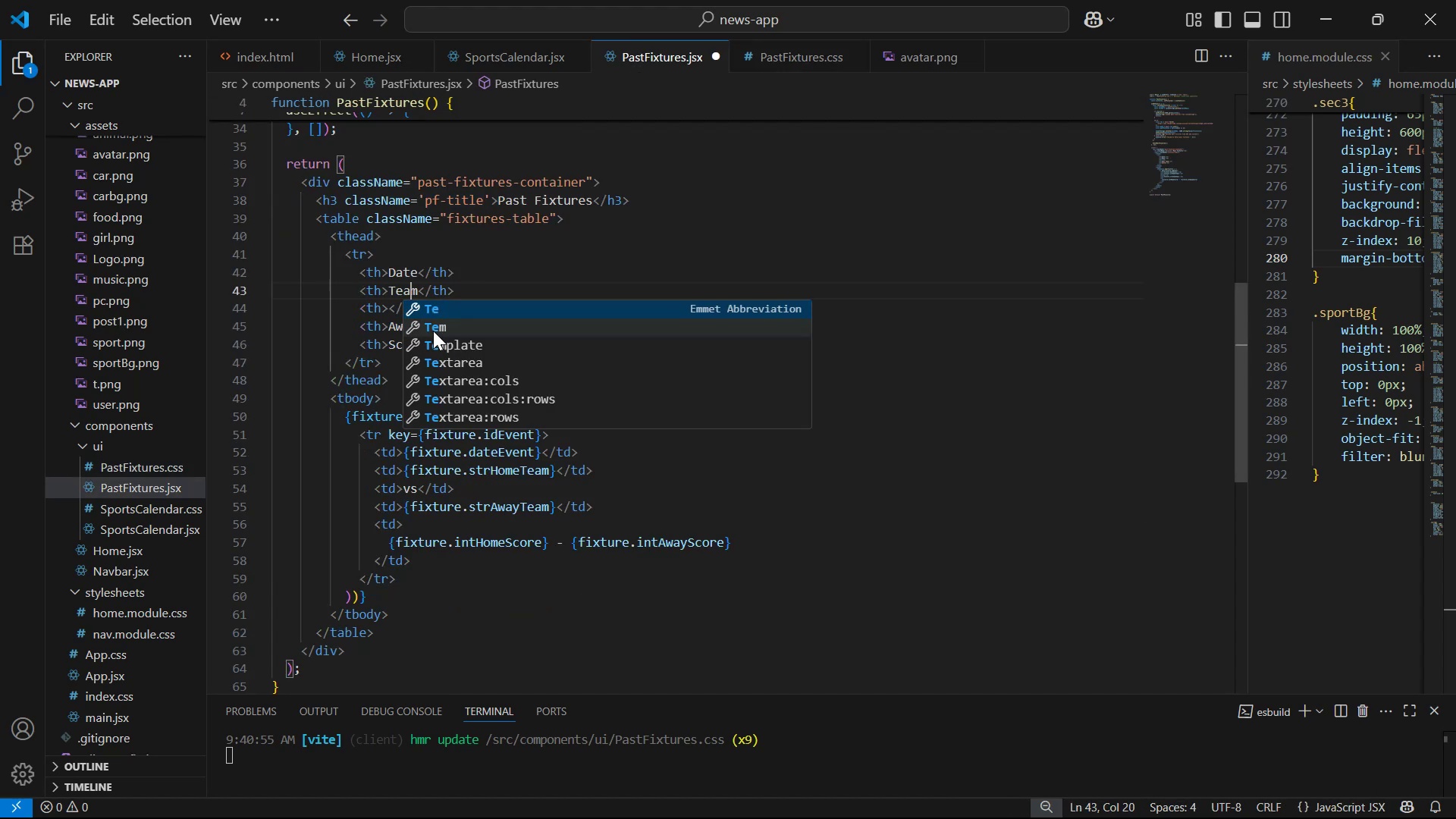 
key(ArrowRight)
 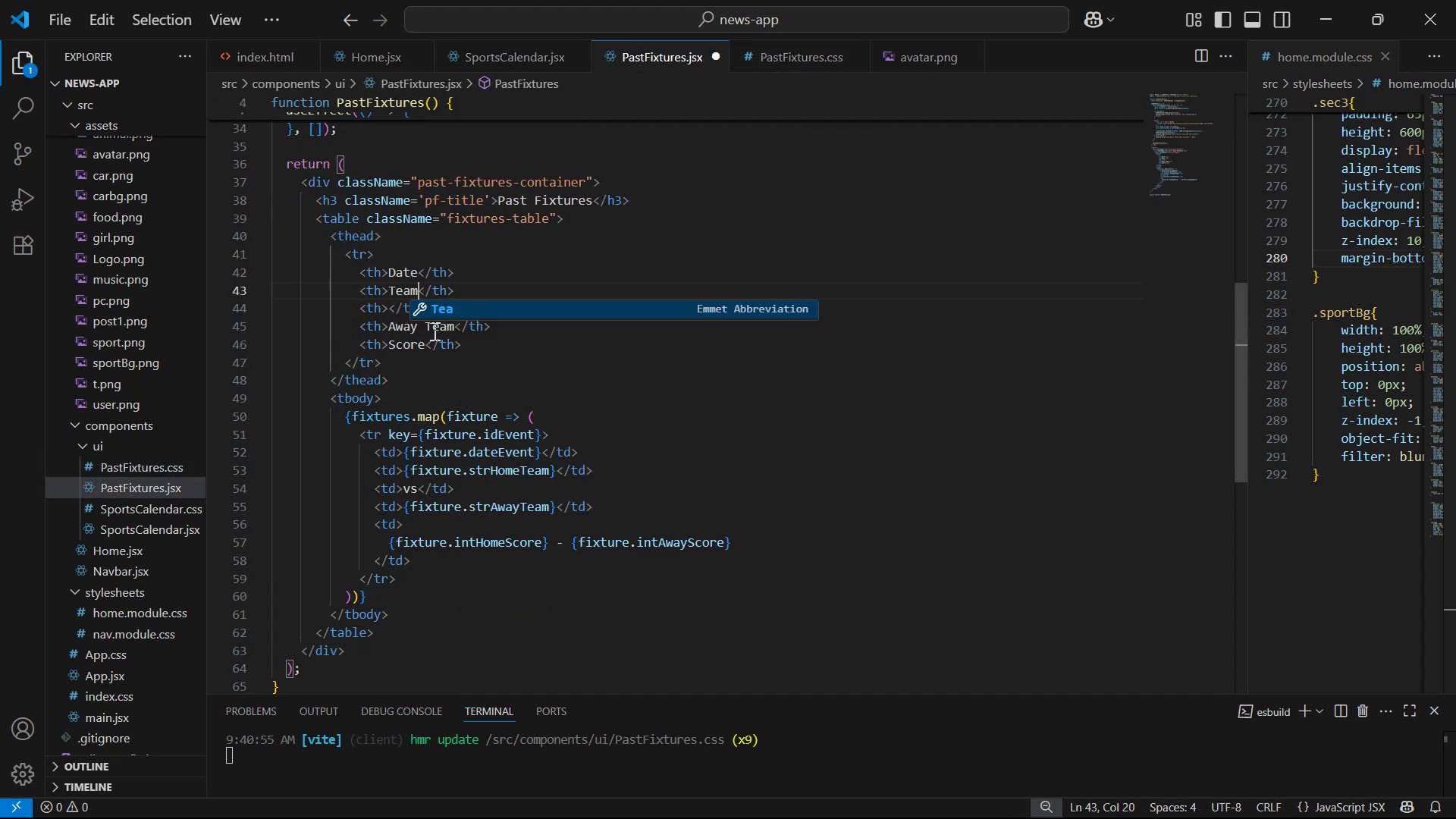 
key(1)
 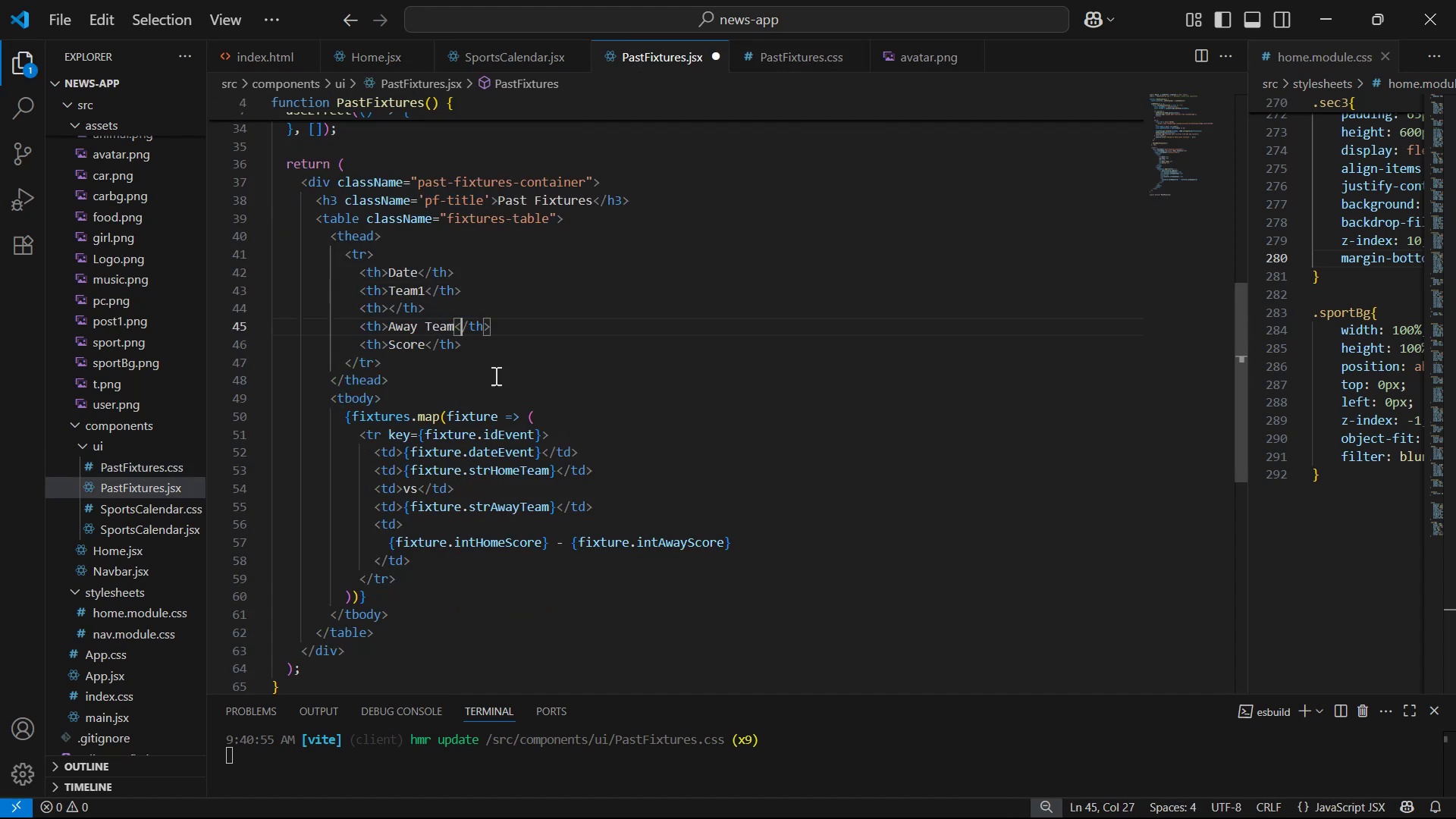 
key(ArrowLeft)
 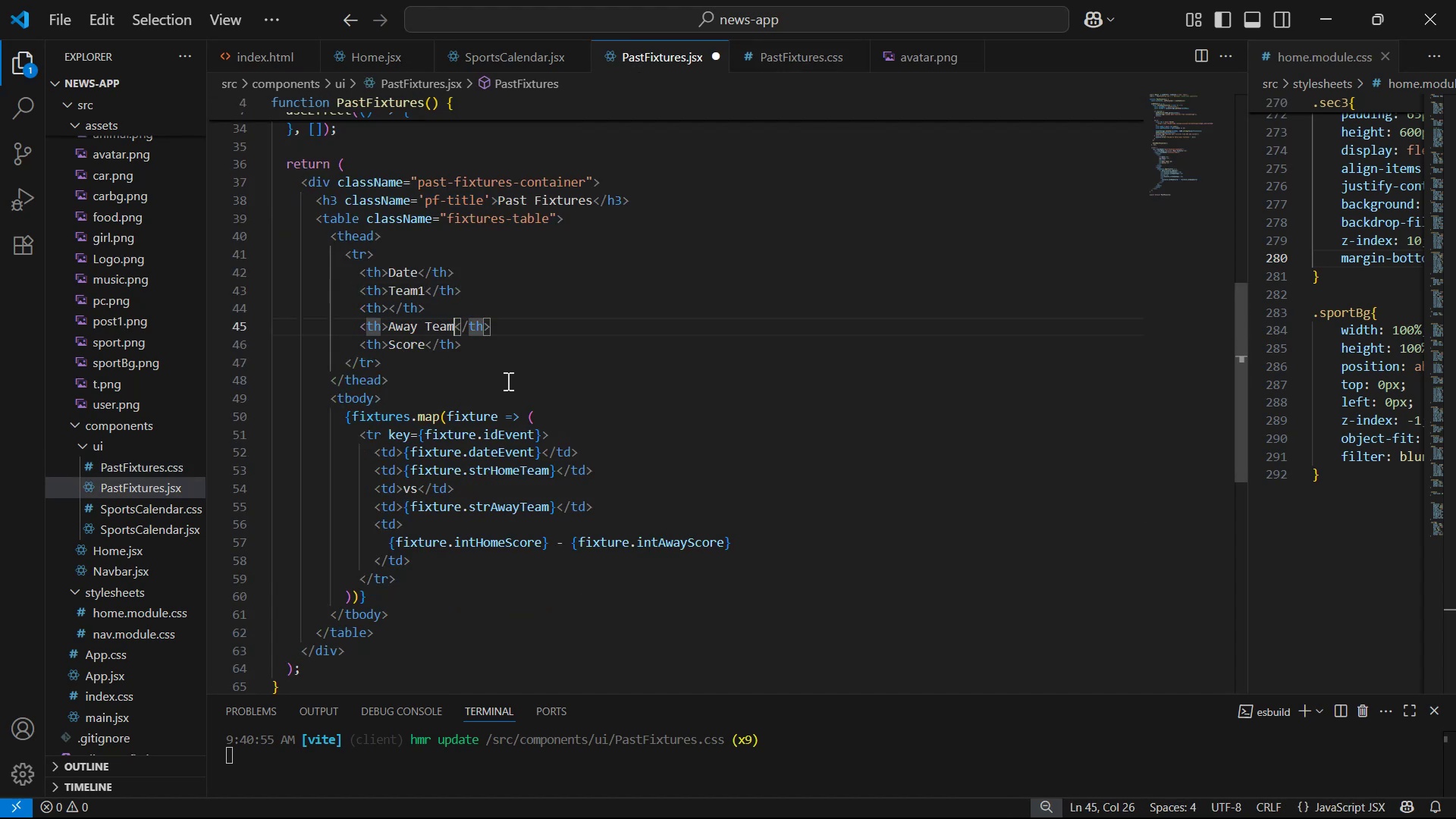 
key(ArrowLeft)
 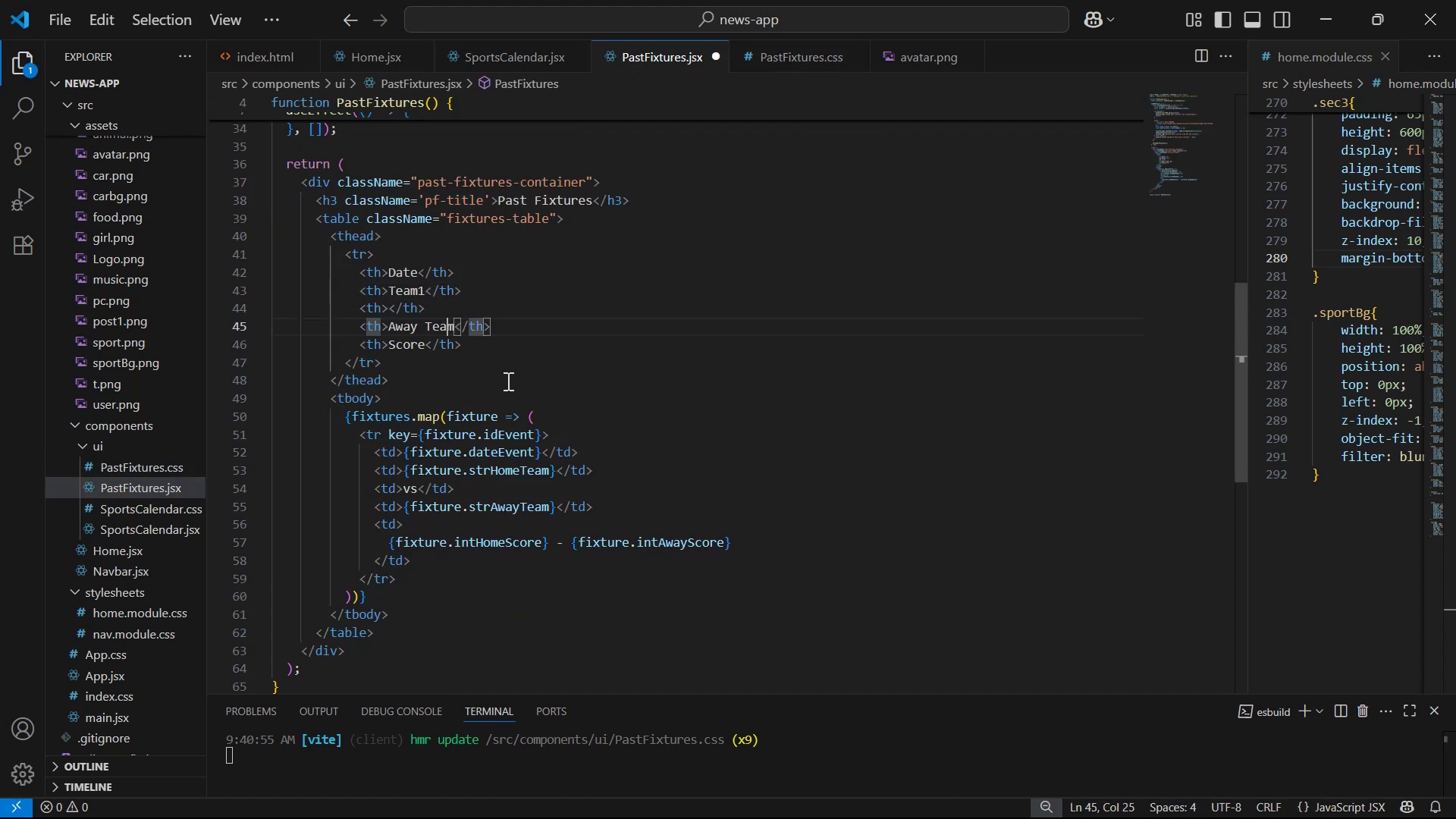 
key(ArrowLeft)
 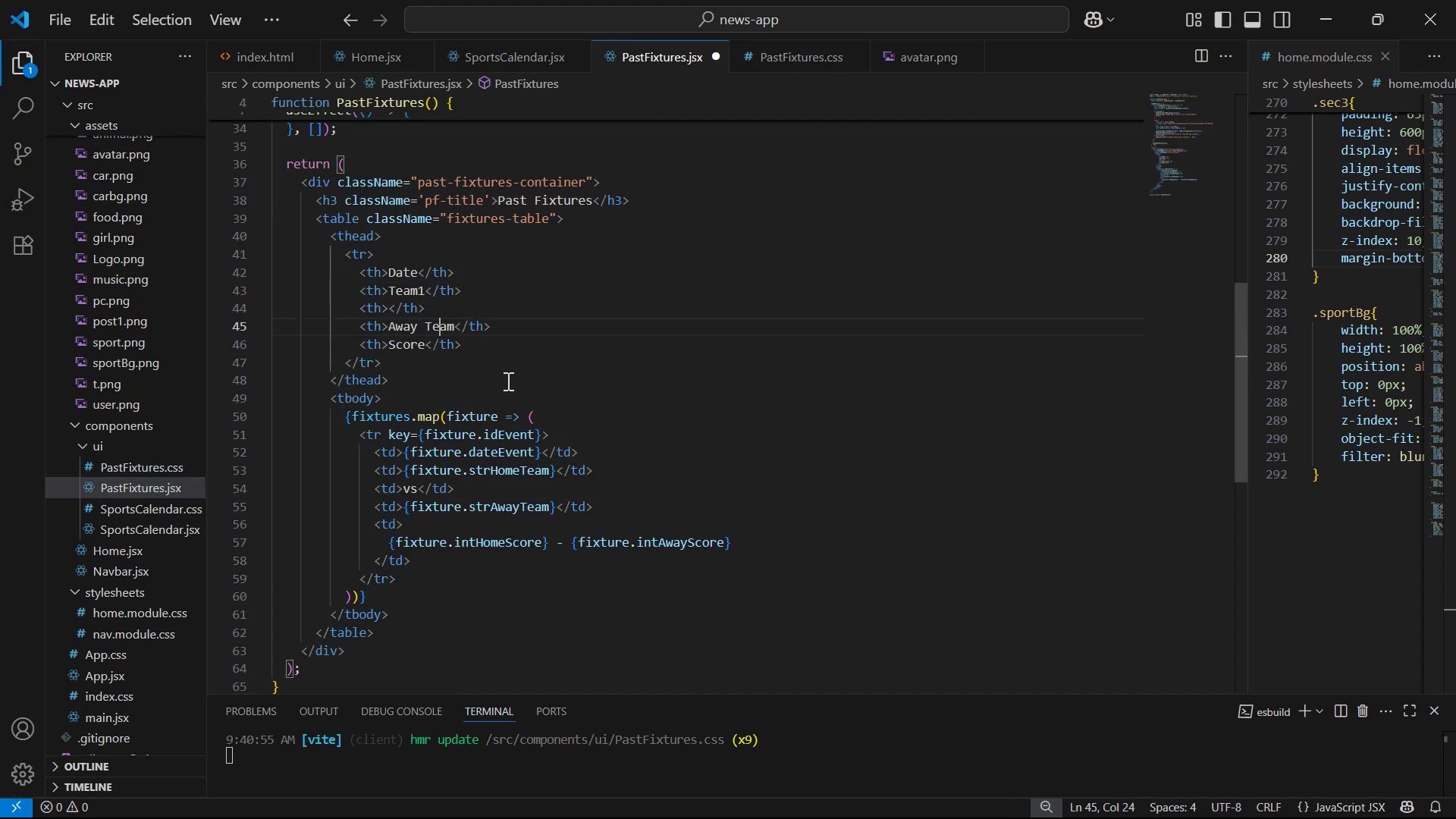 
key(ArrowLeft)
 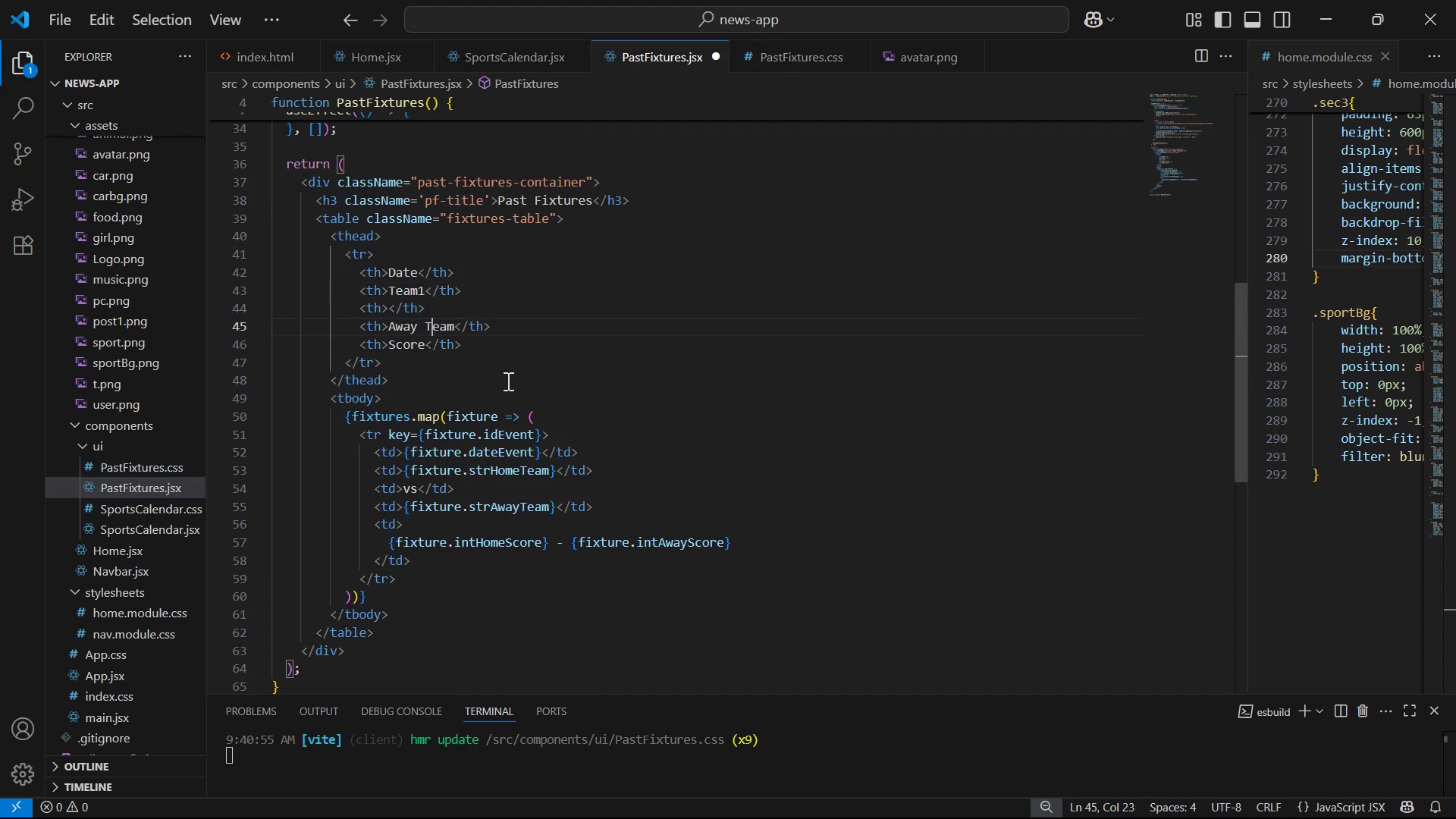 
key(ArrowLeft)
 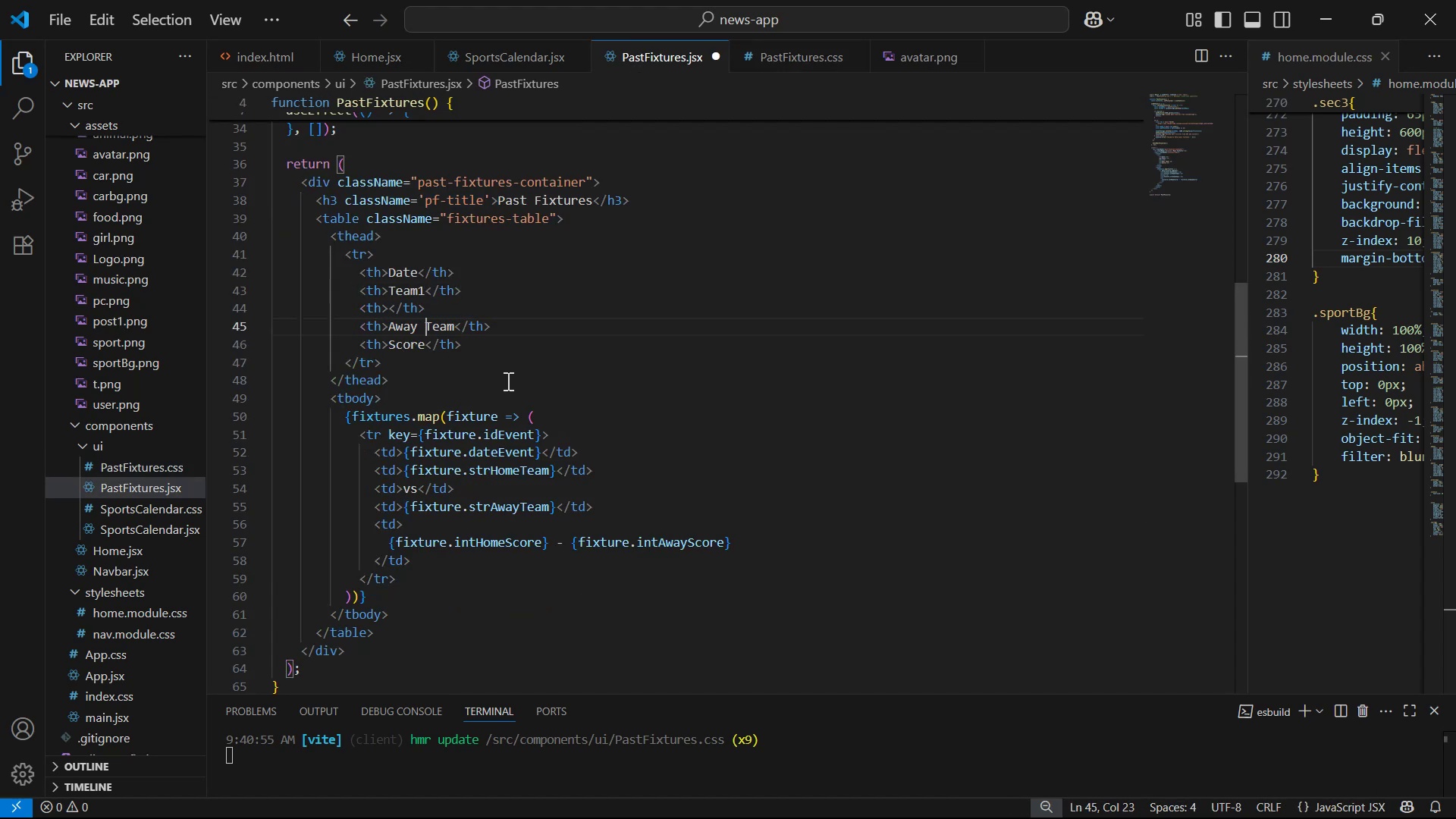 
key(Backspace)
 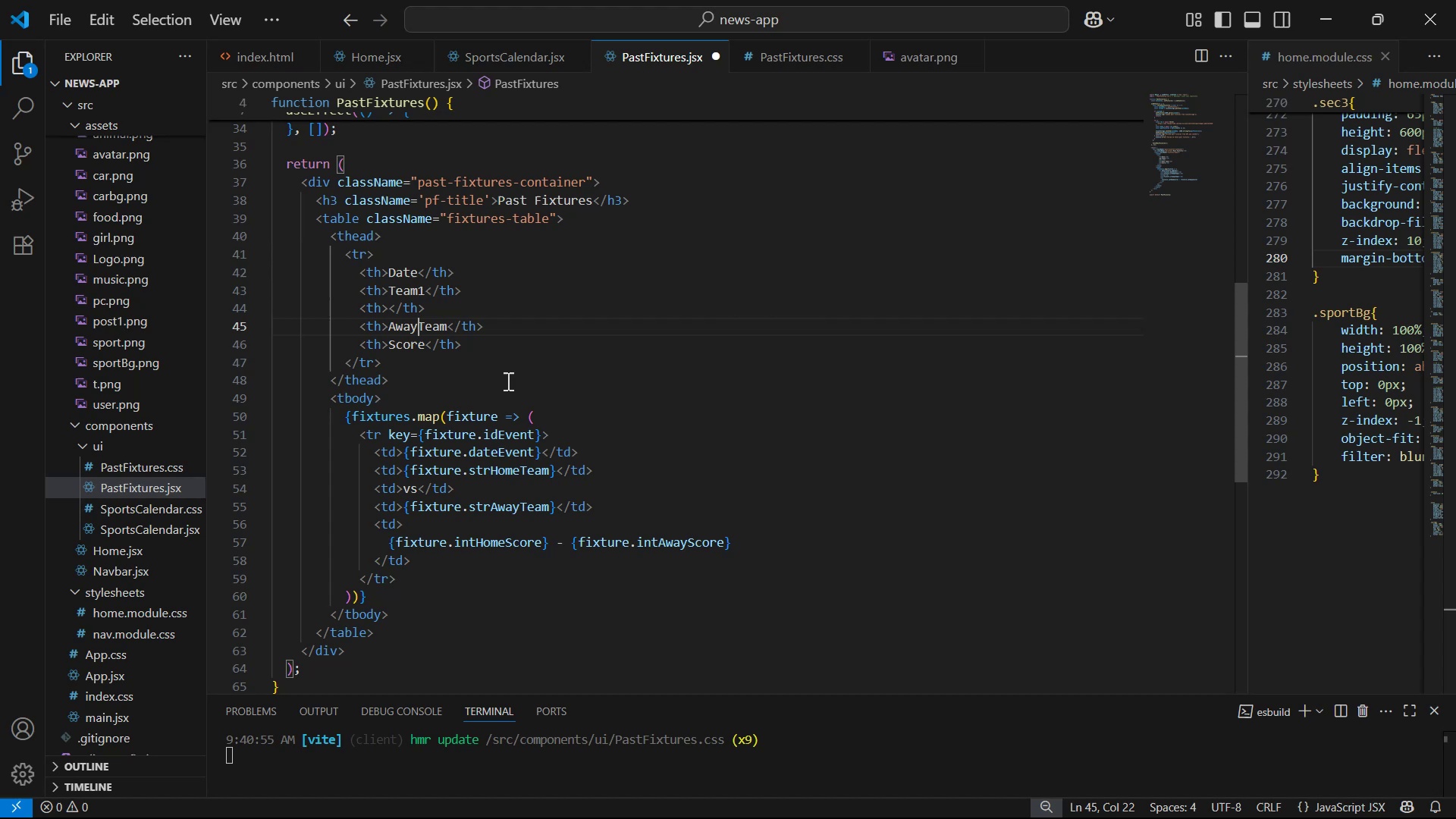 
key(Backspace)
 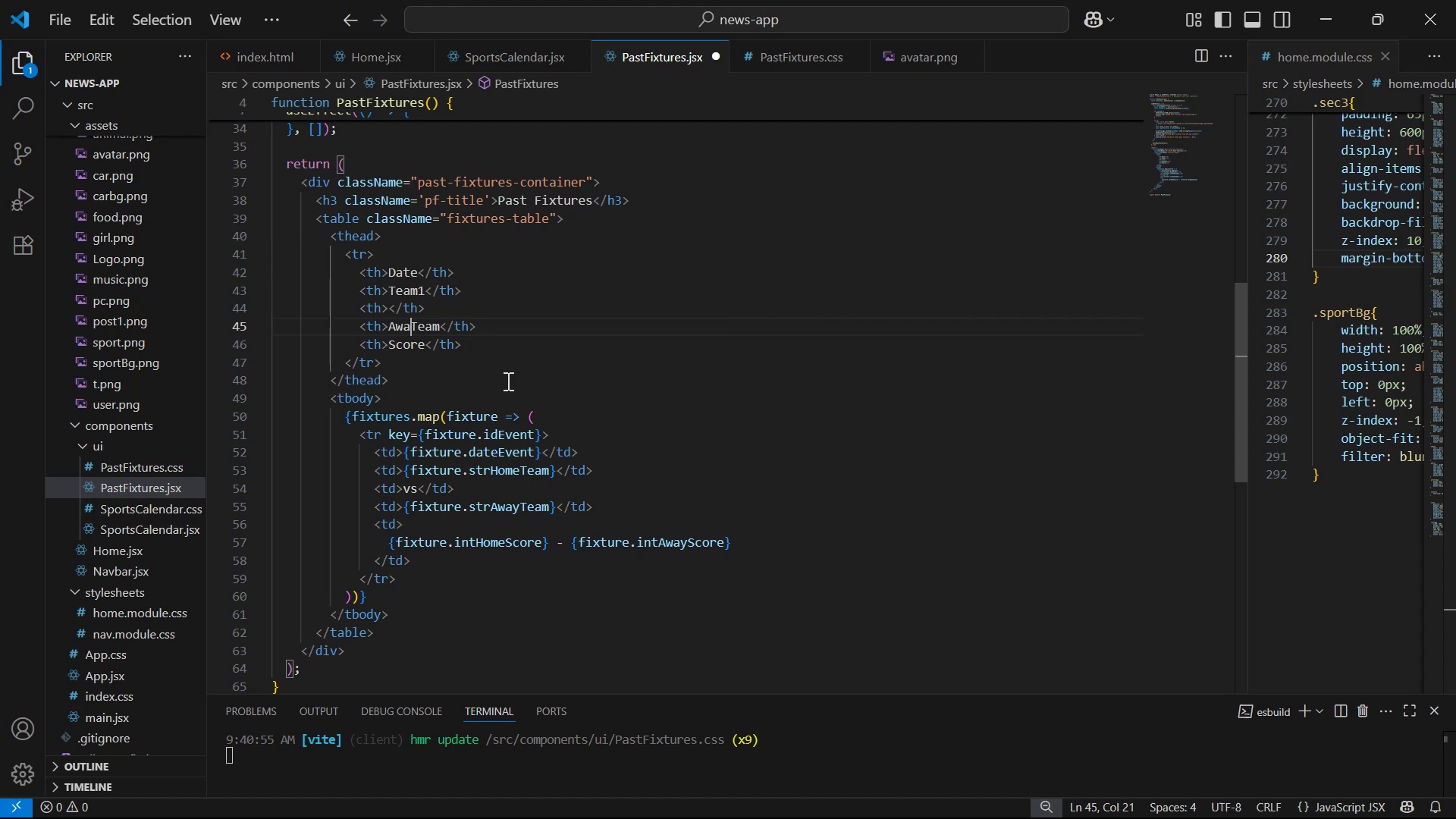 
key(Backspace)
 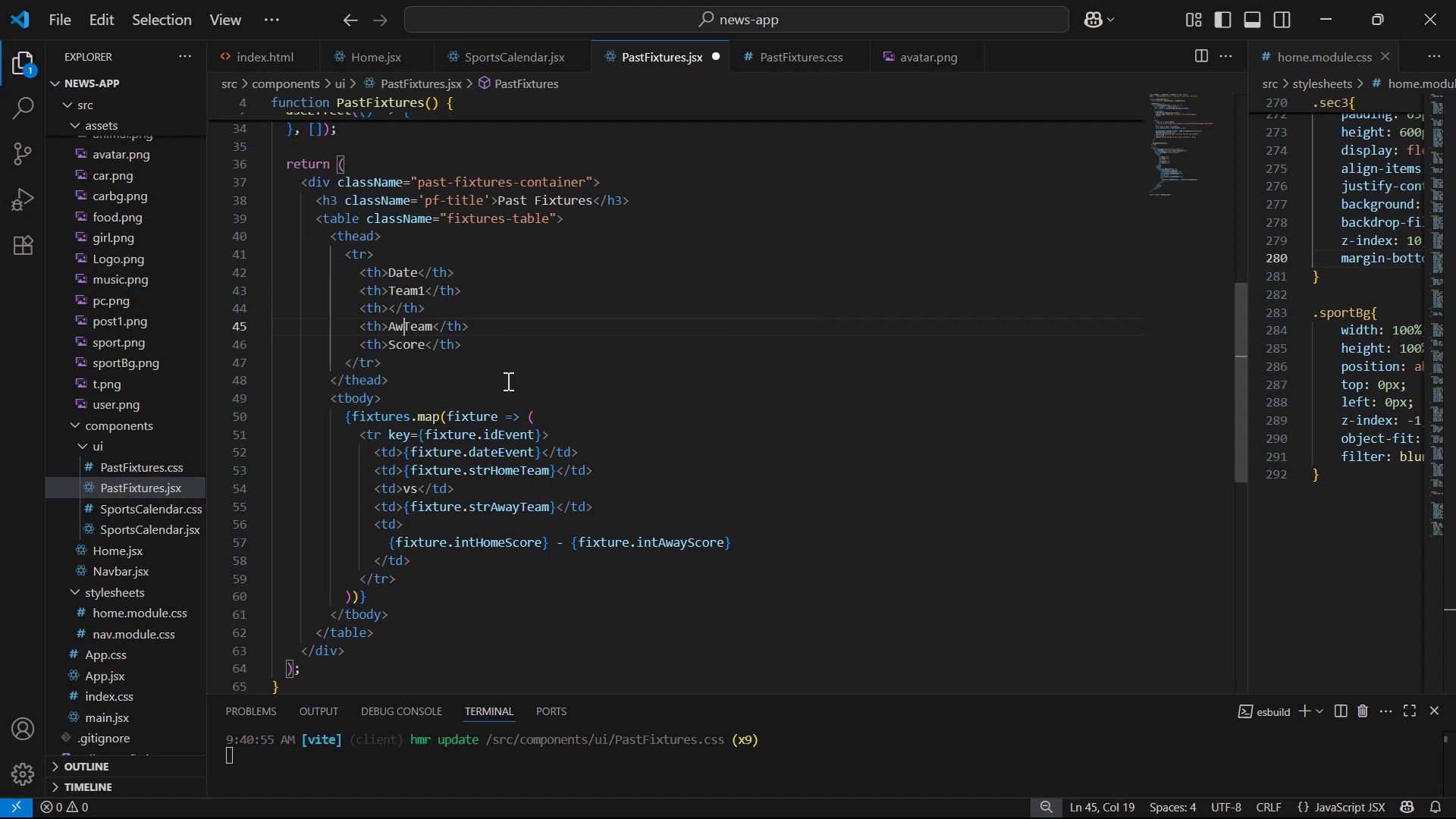 
key(Backspace)
 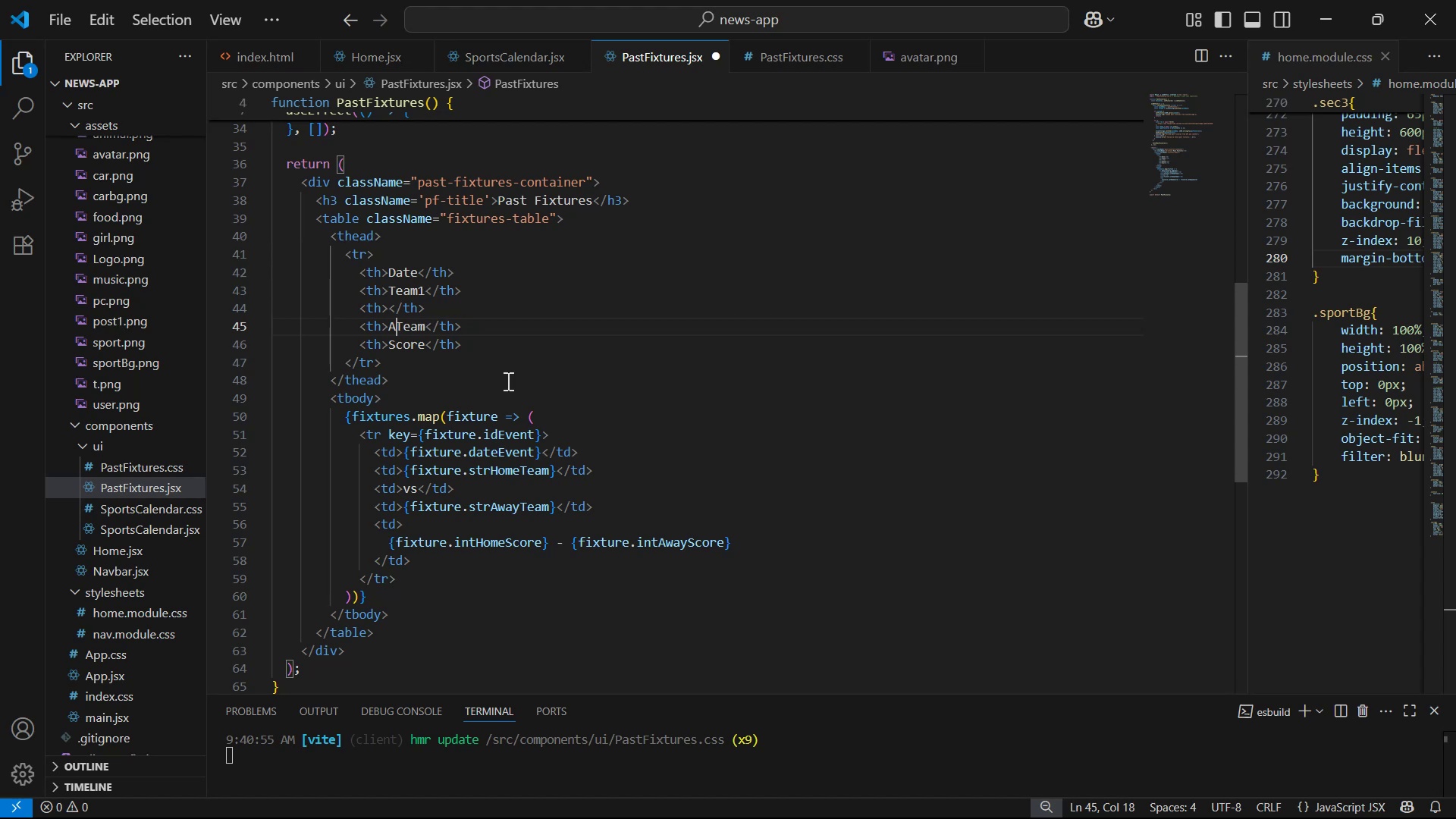 
key(Backspace)
 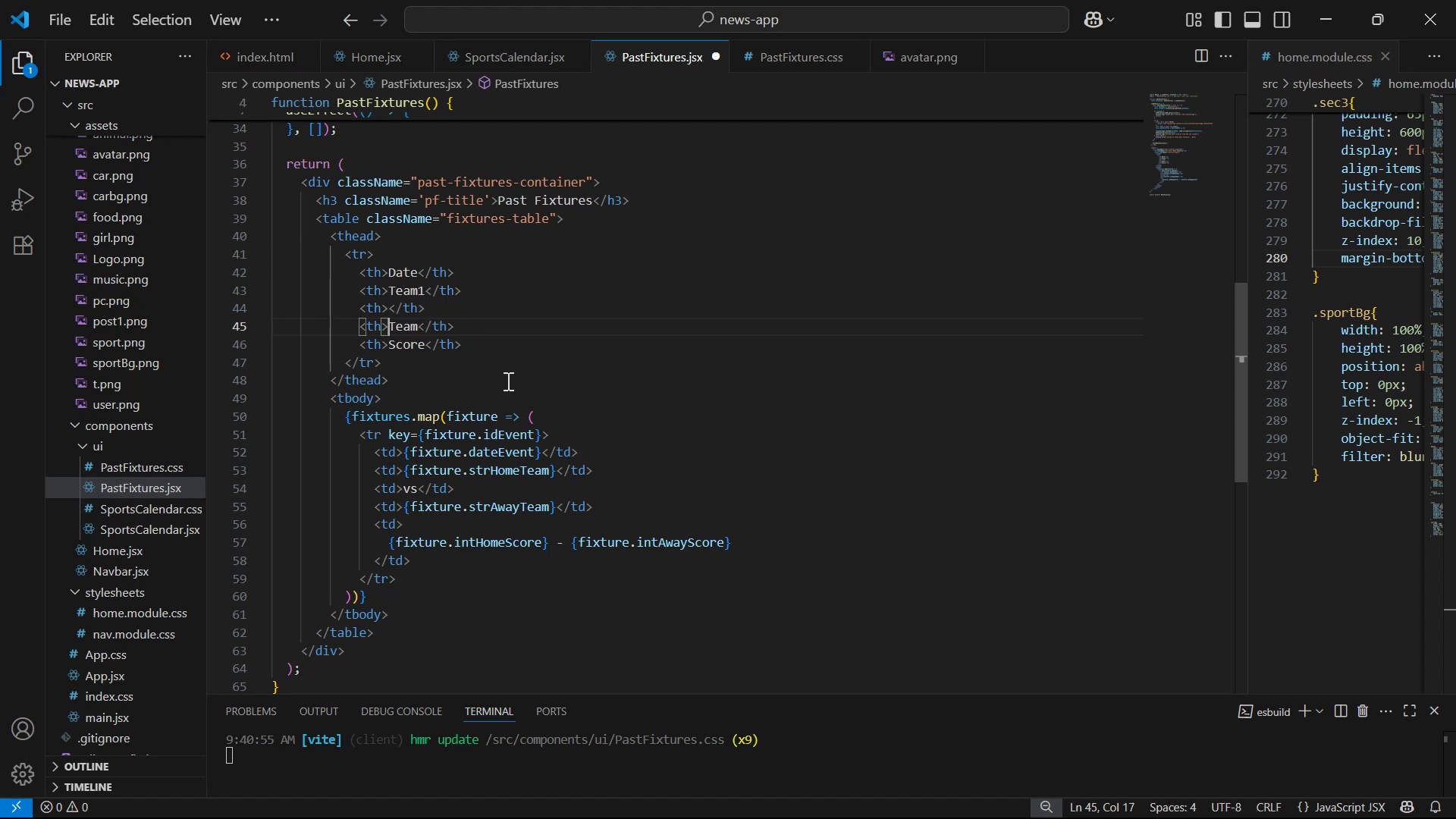 
hold_key(key=ArrowRight, duration=0.52)
 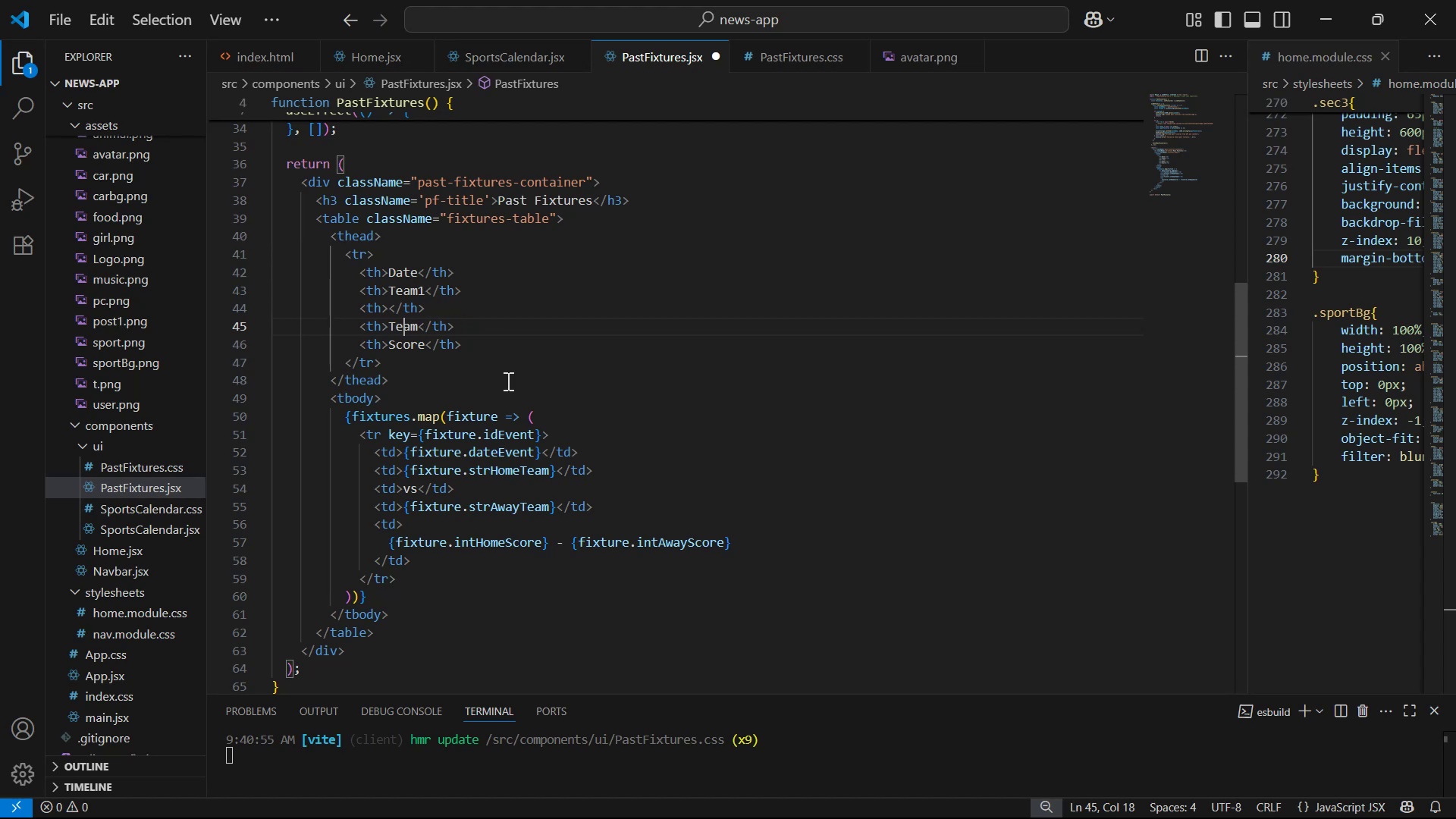 
key(ArrowRight)
 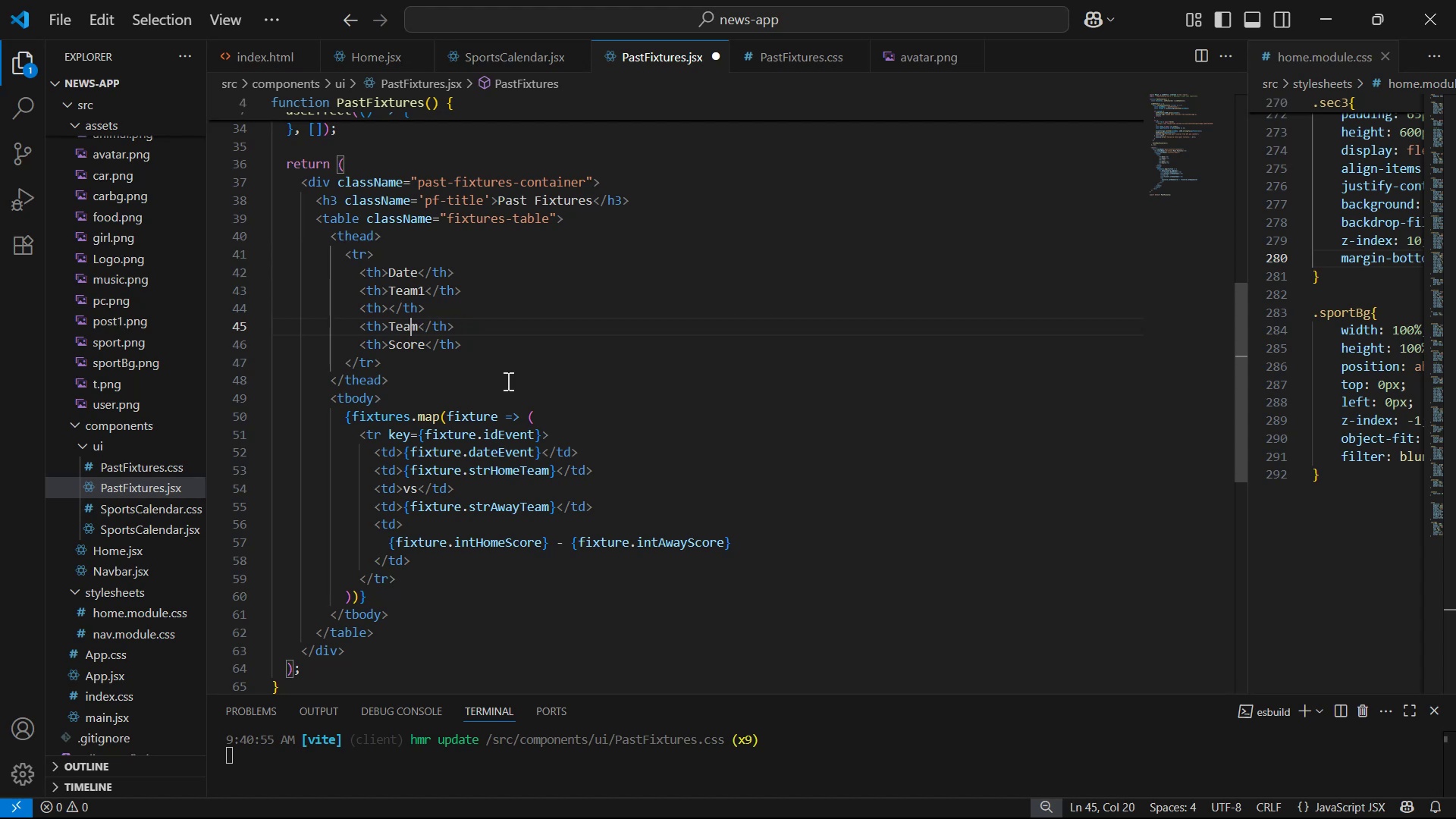 
key(ArrowRight)
 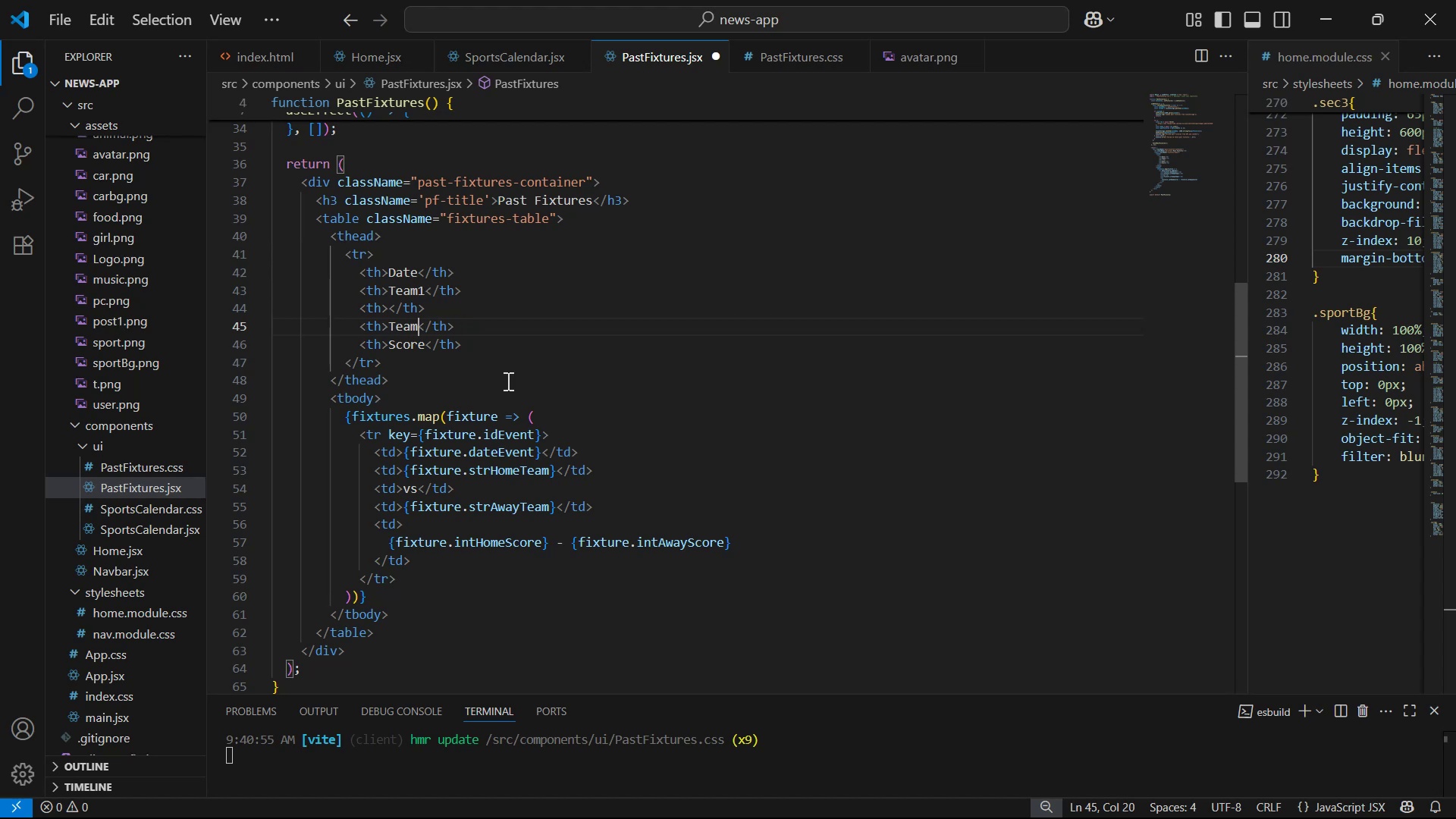 
key(Space)
 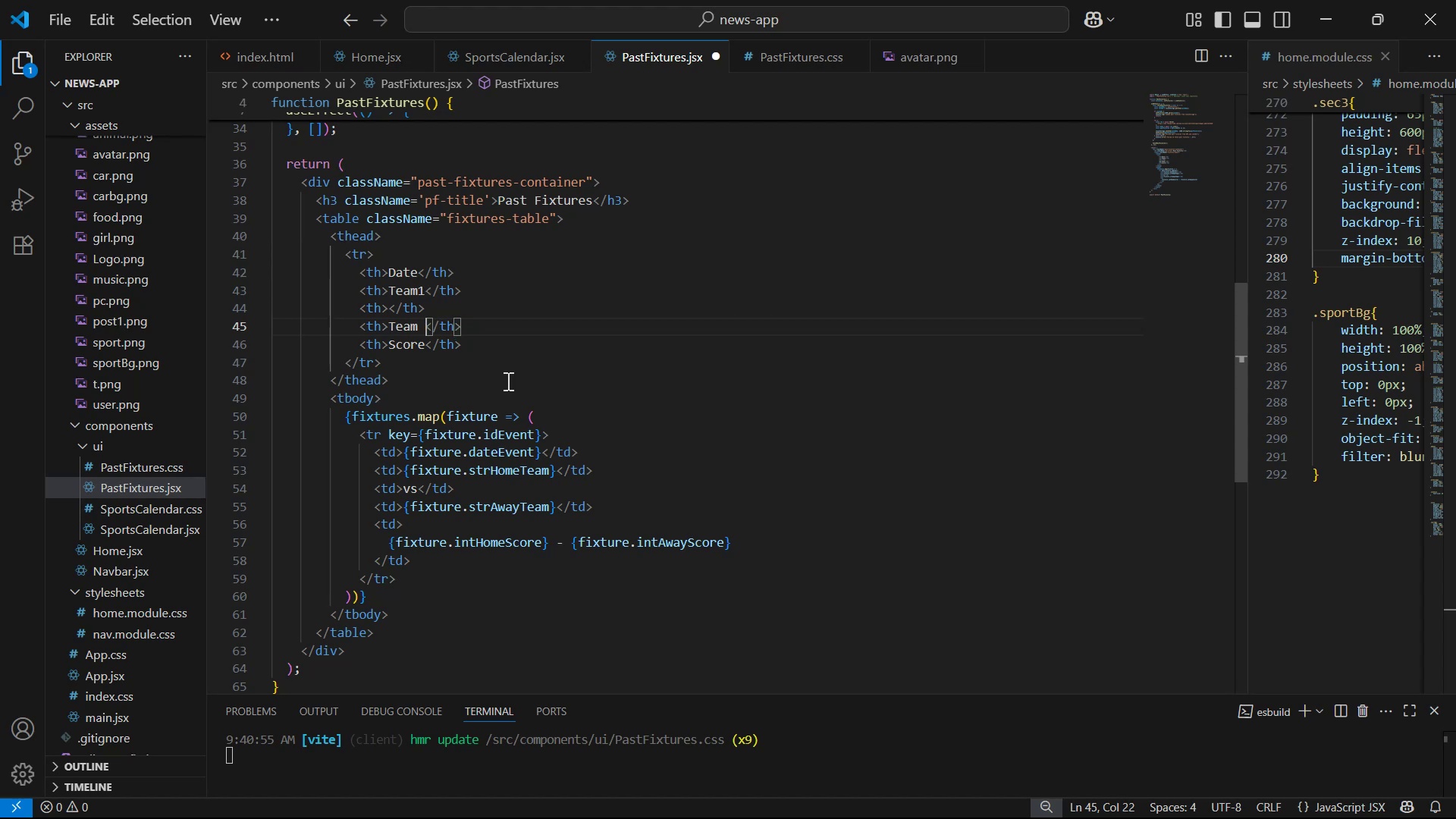 
key(2)
 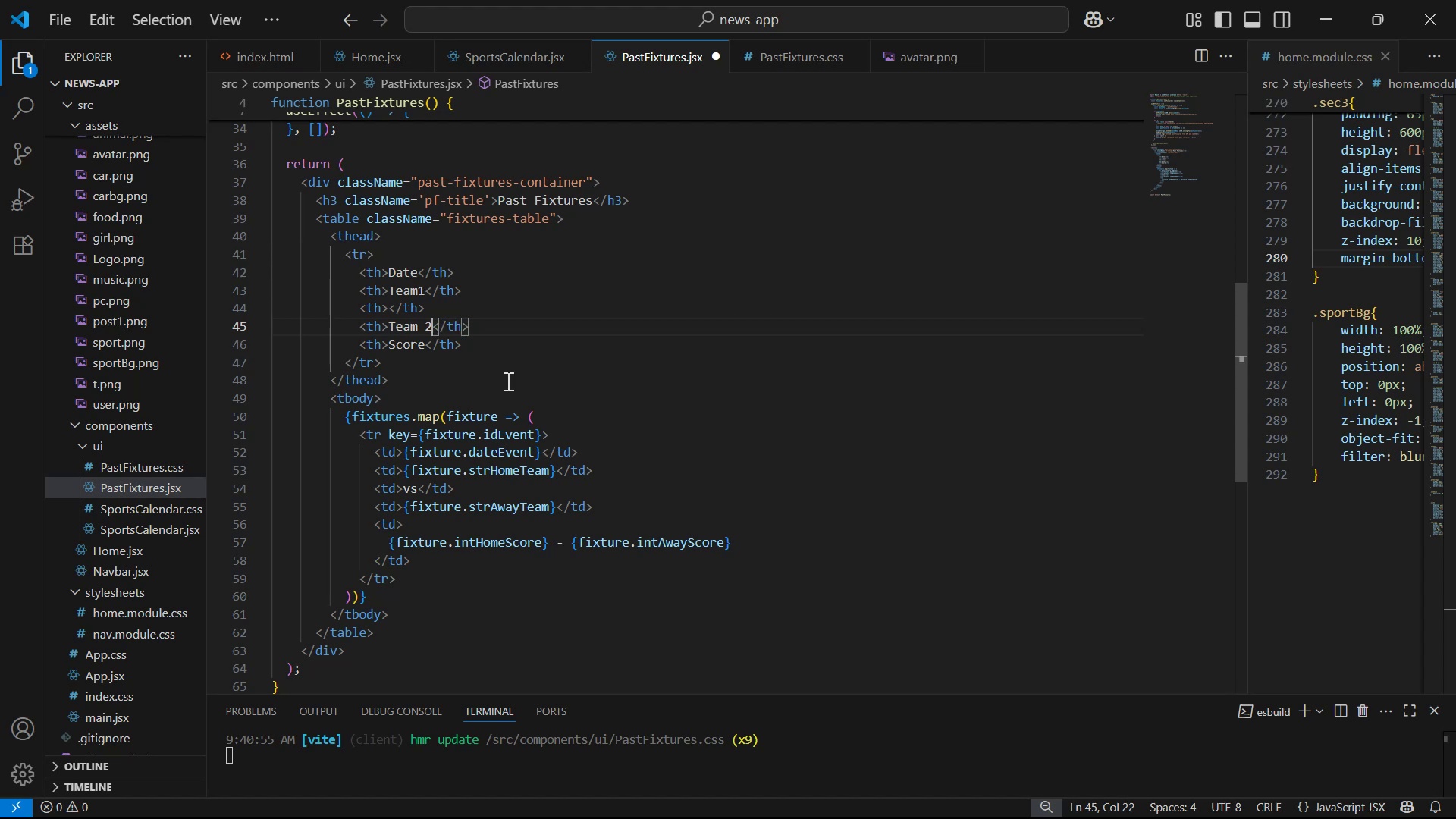 
key(ArrowUp)
 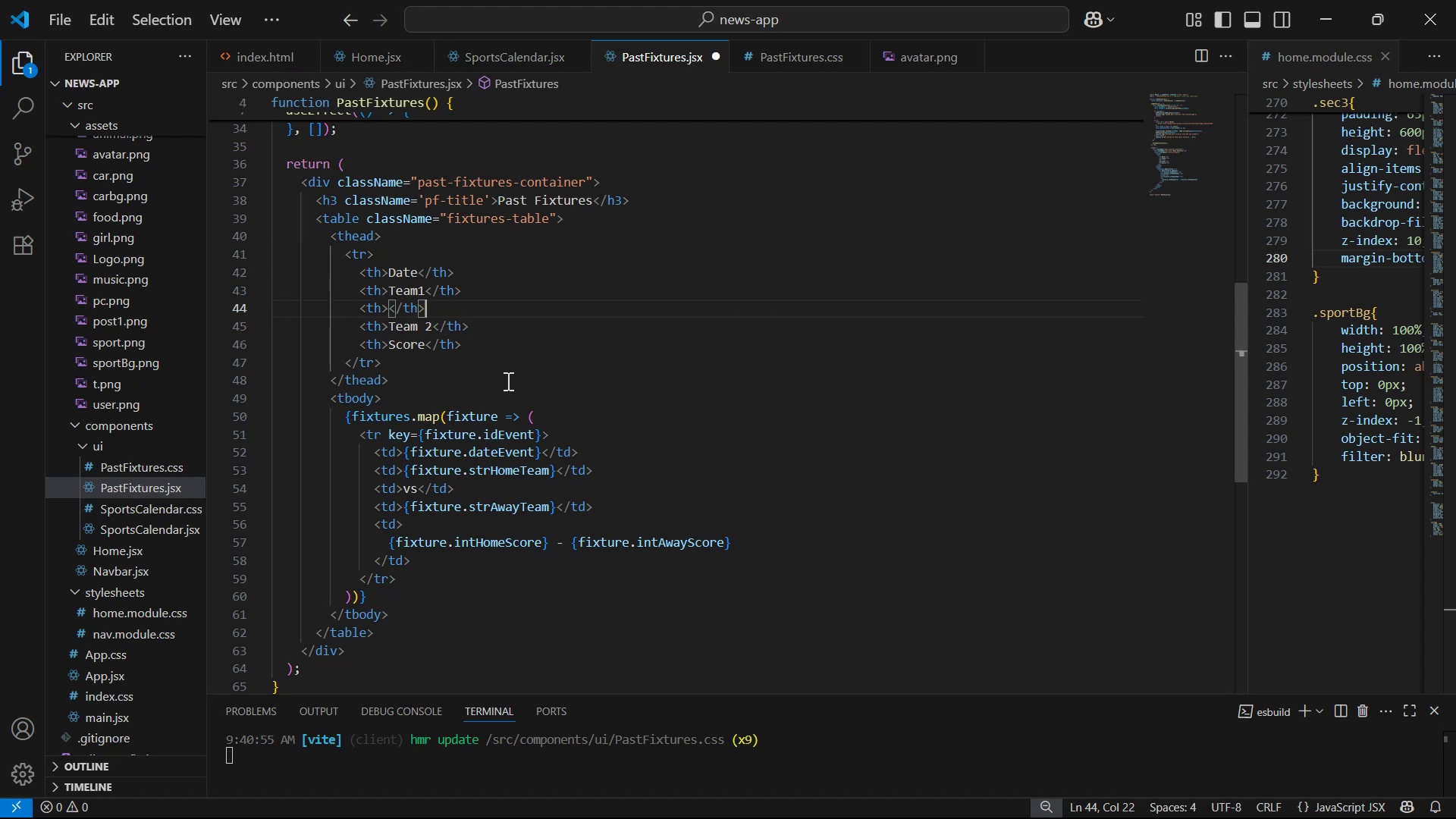 
key(ArrowUp)
 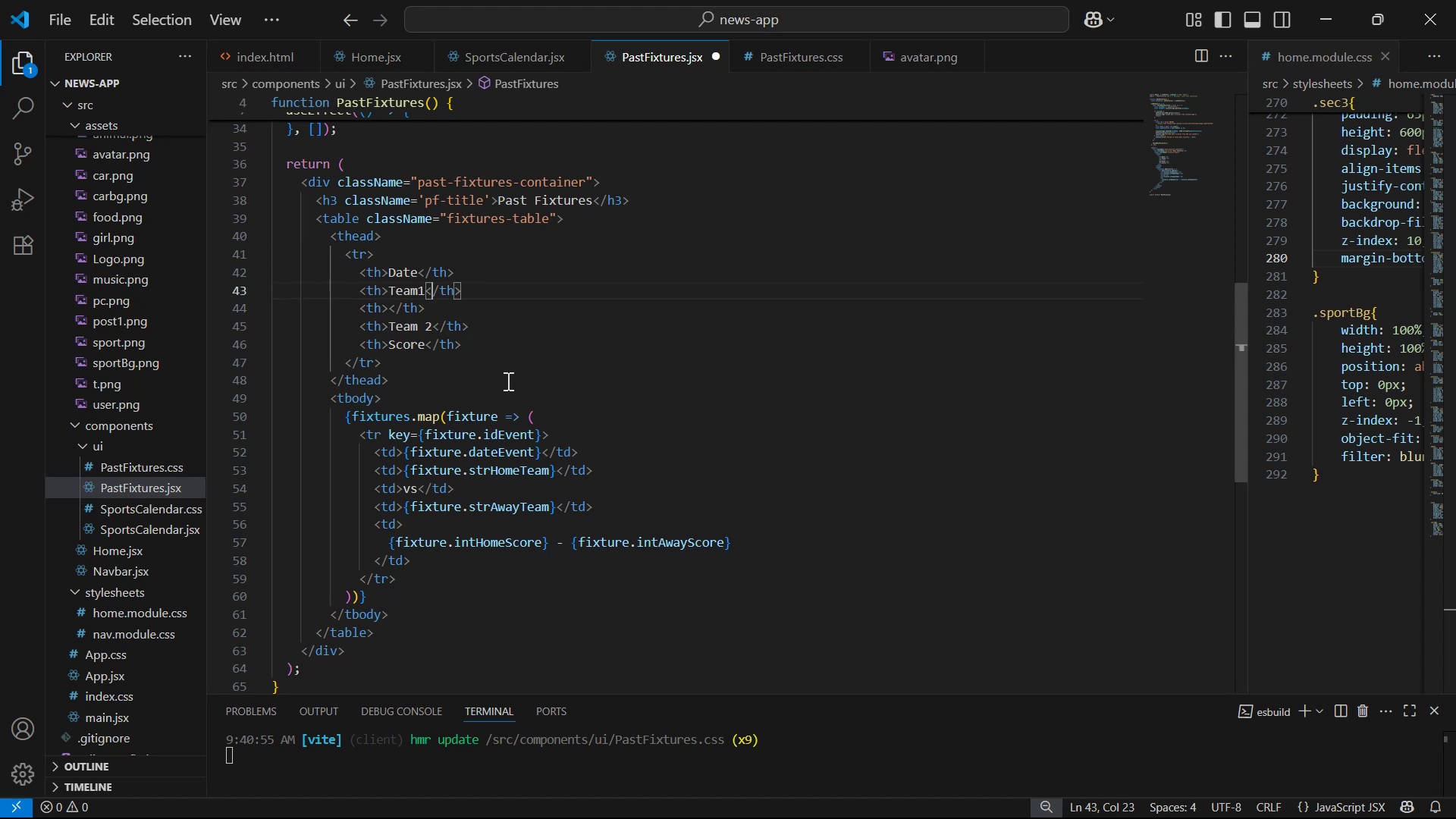 
key(ArrowLeft)
 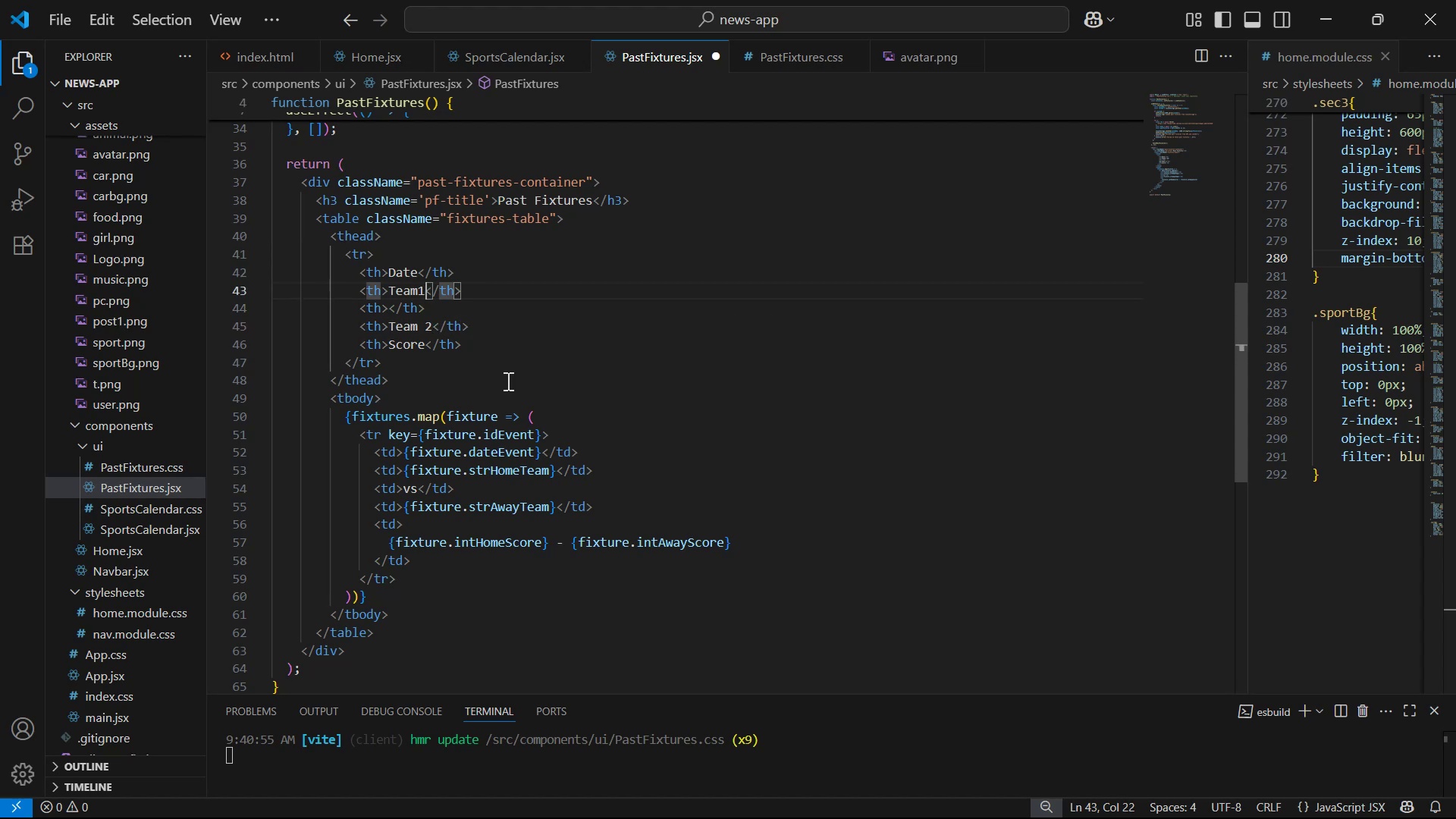 
key(Backspace)
 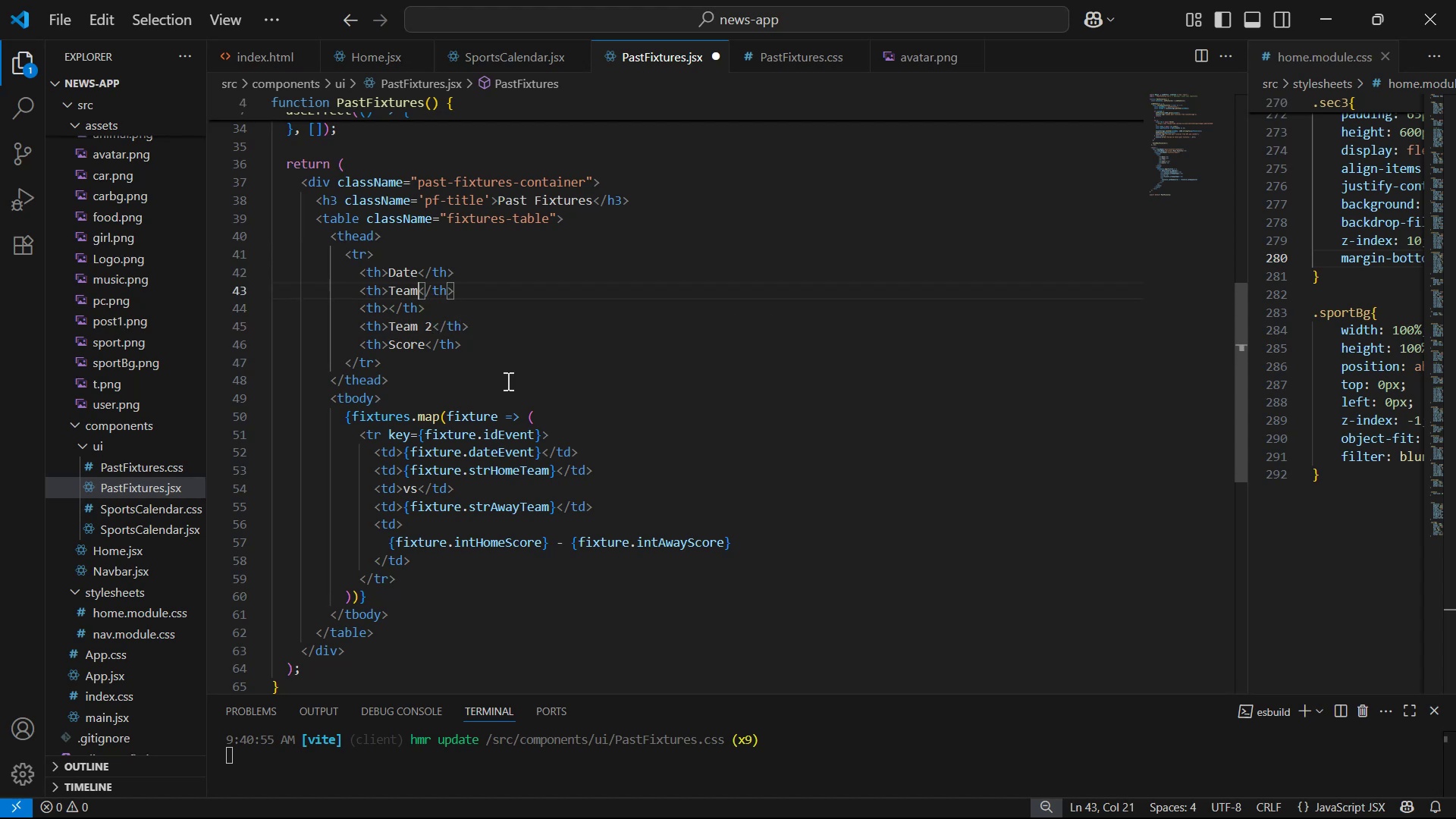 
key(Space)
 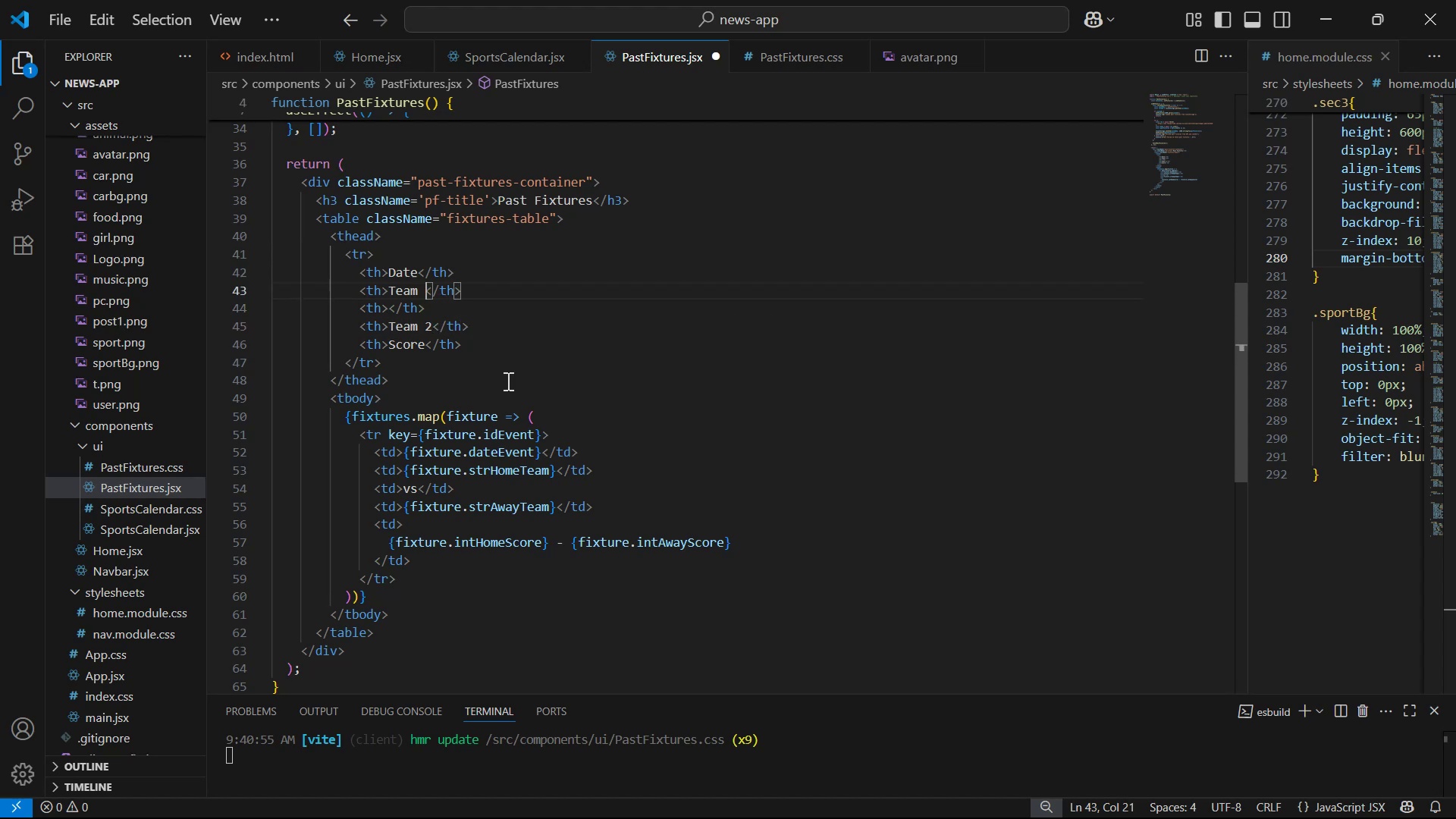 
key(2)
 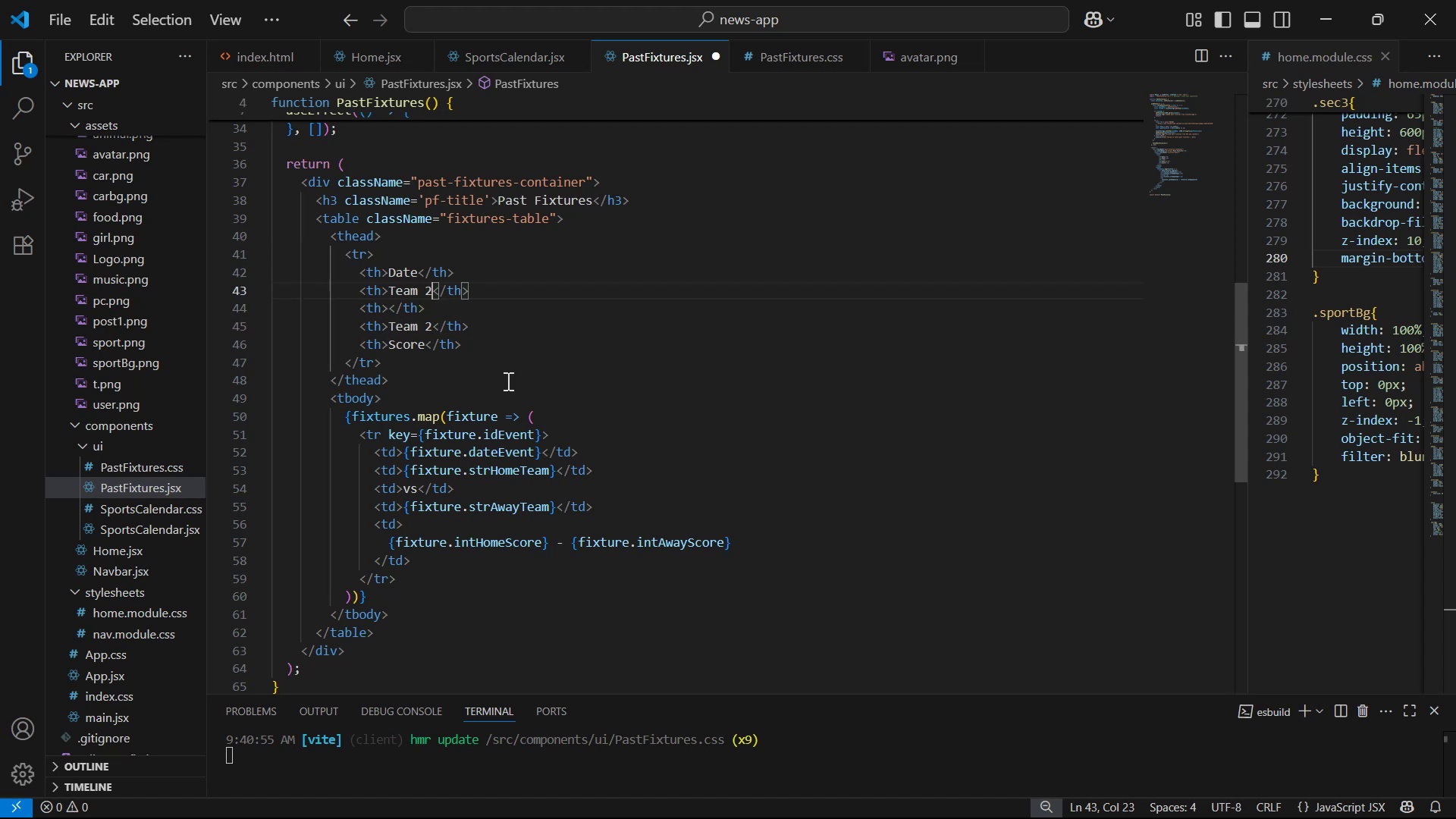 
key(Control+S)
 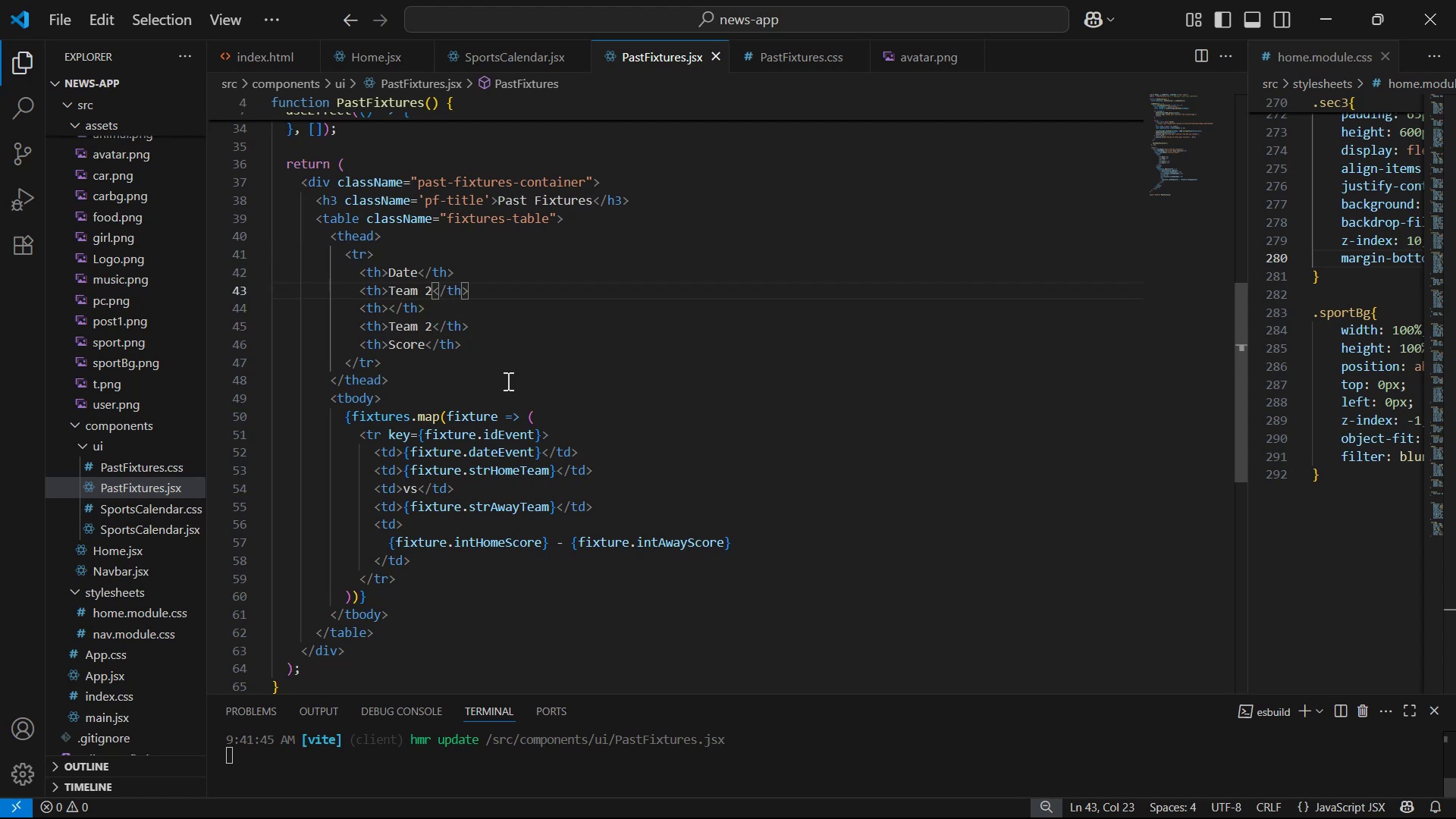 
key(Alt+AltLeft)
 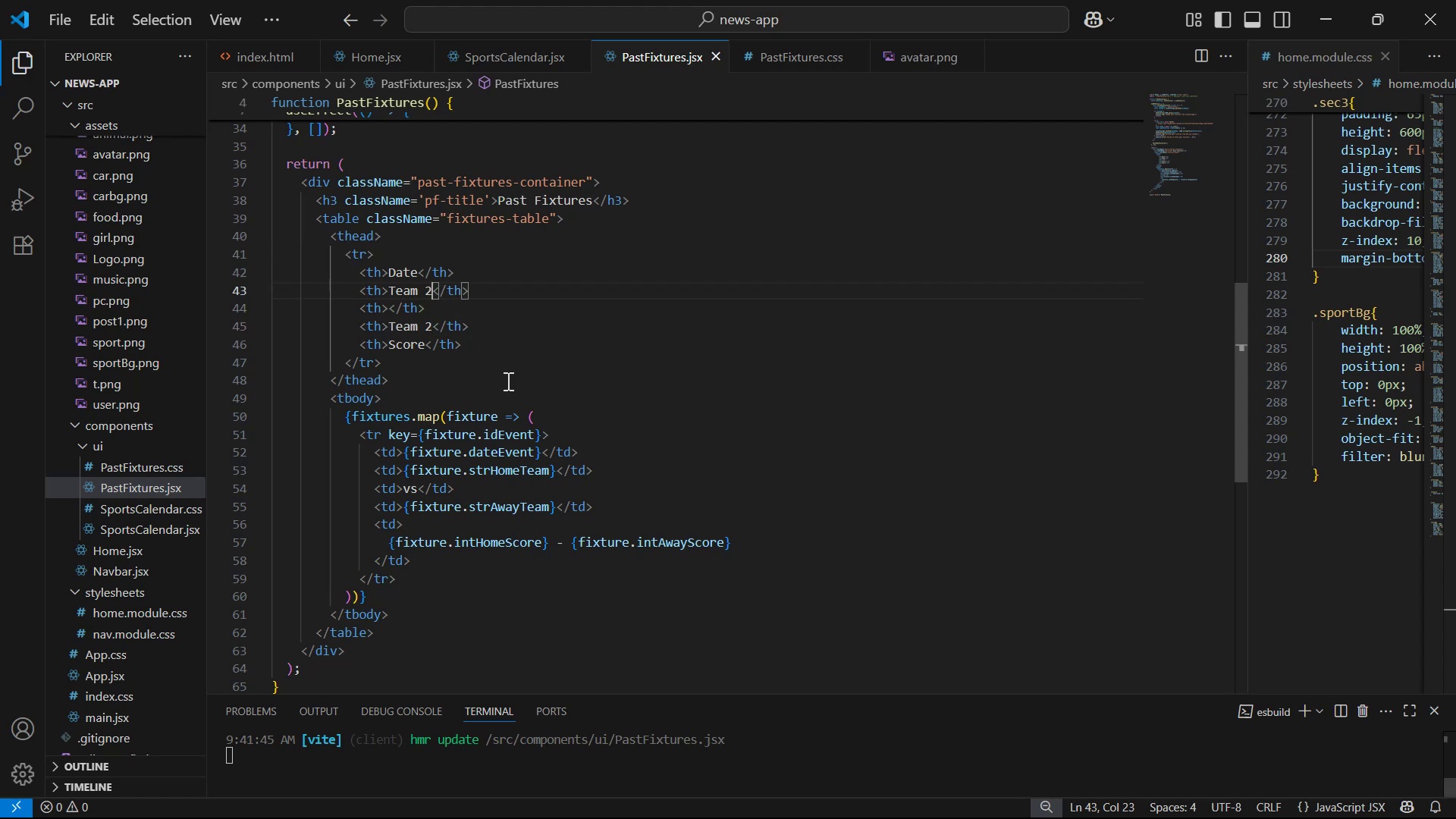 
key(Alt+Tab)
 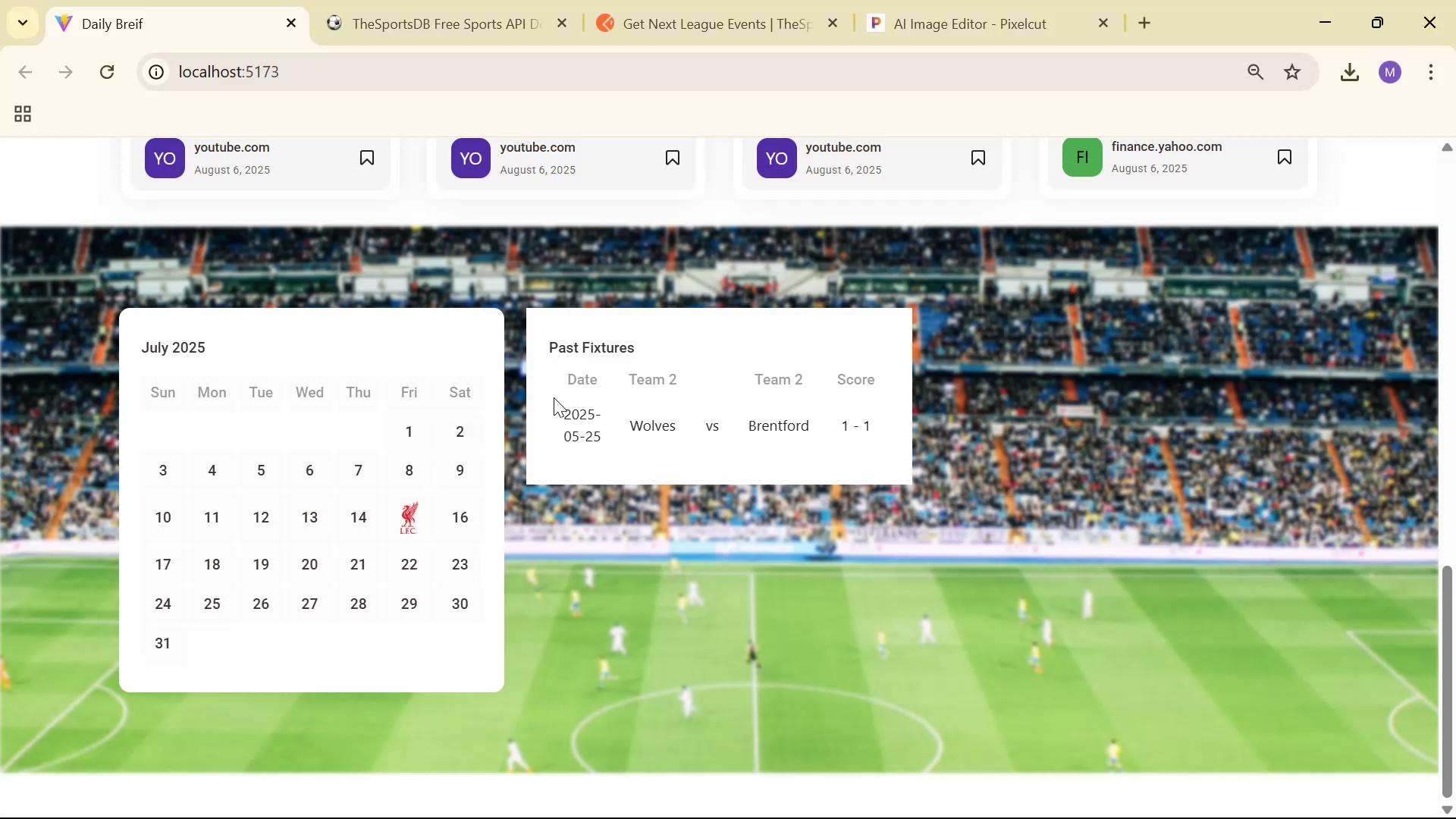 
scroll: coordinate [860, 377], scroll_direction: down, amount: 3.0
 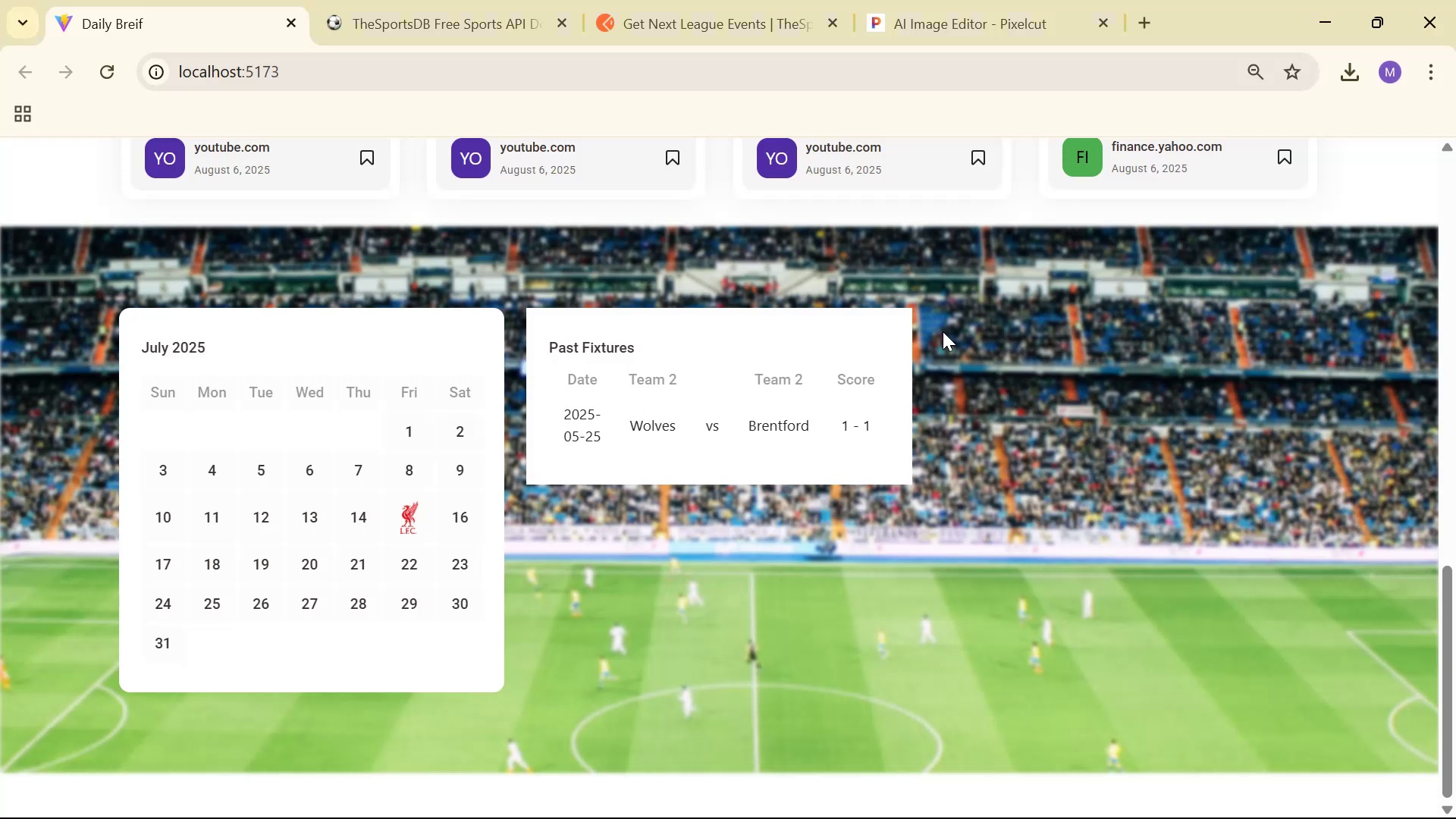 
key(Alt+AltLeft)
 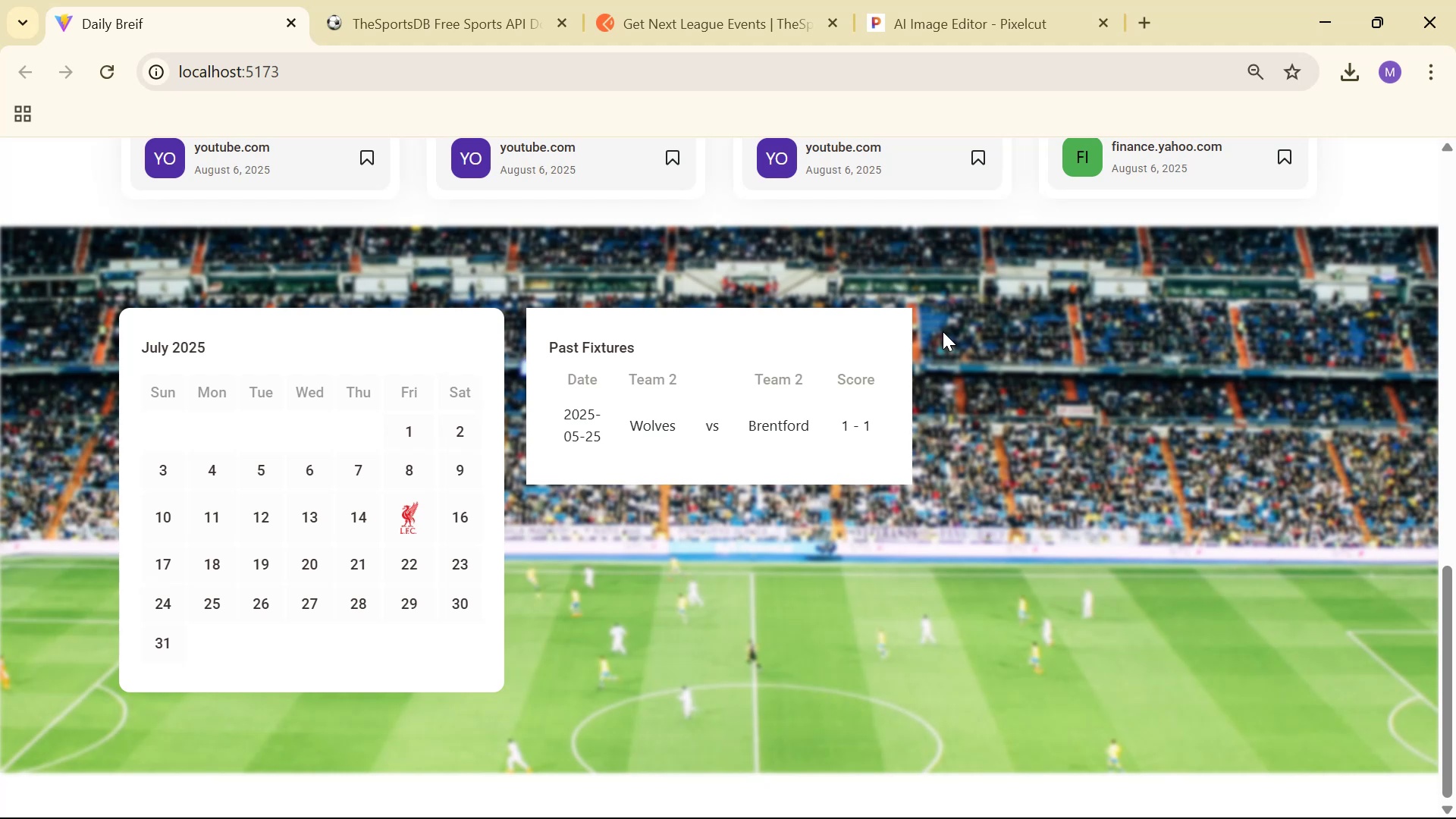 
key(Alt+Tab)
 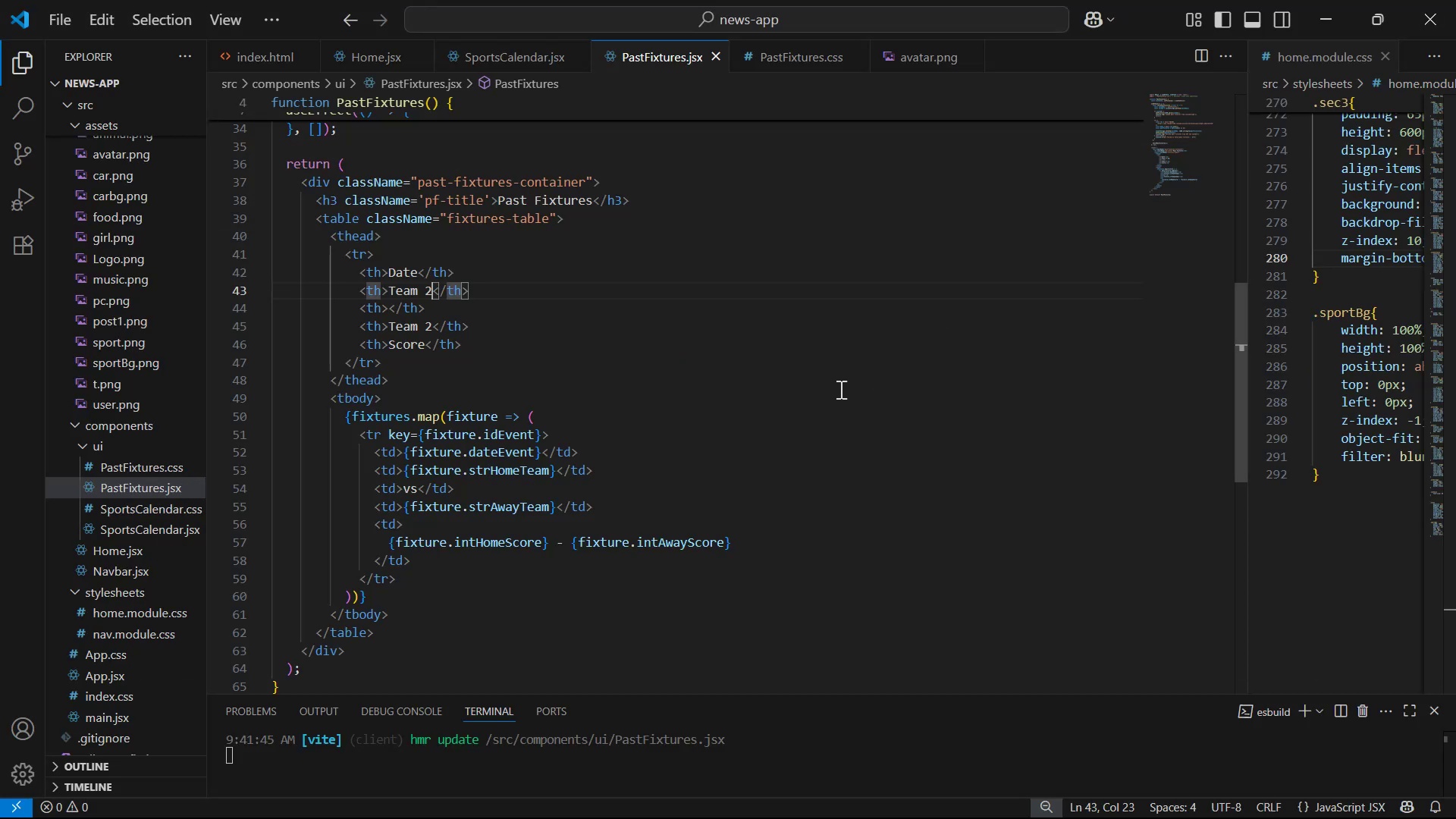 
key(Alt+AltLeft)
 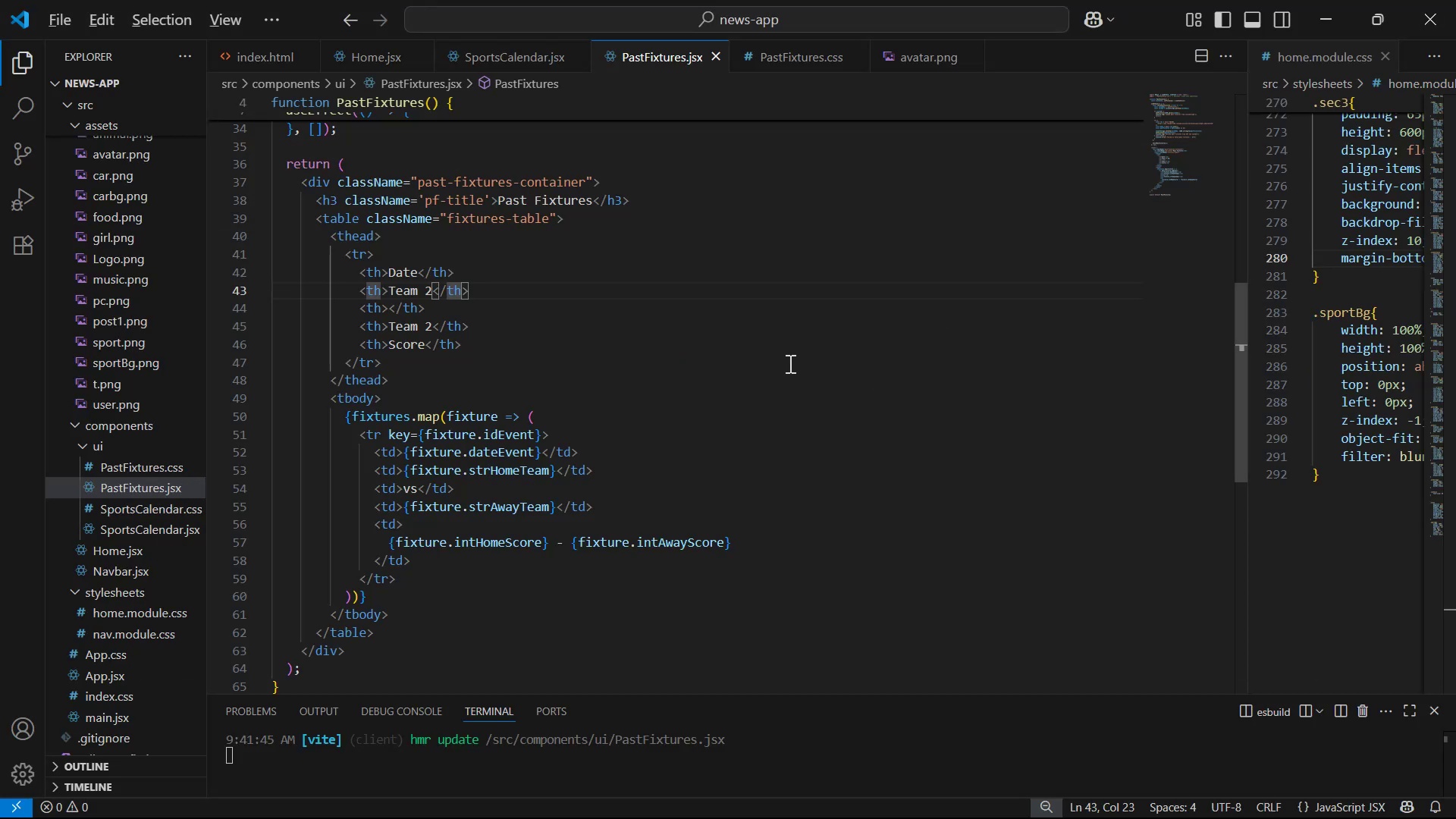 
hold_key(key=AltLeft, duration=0.34)
 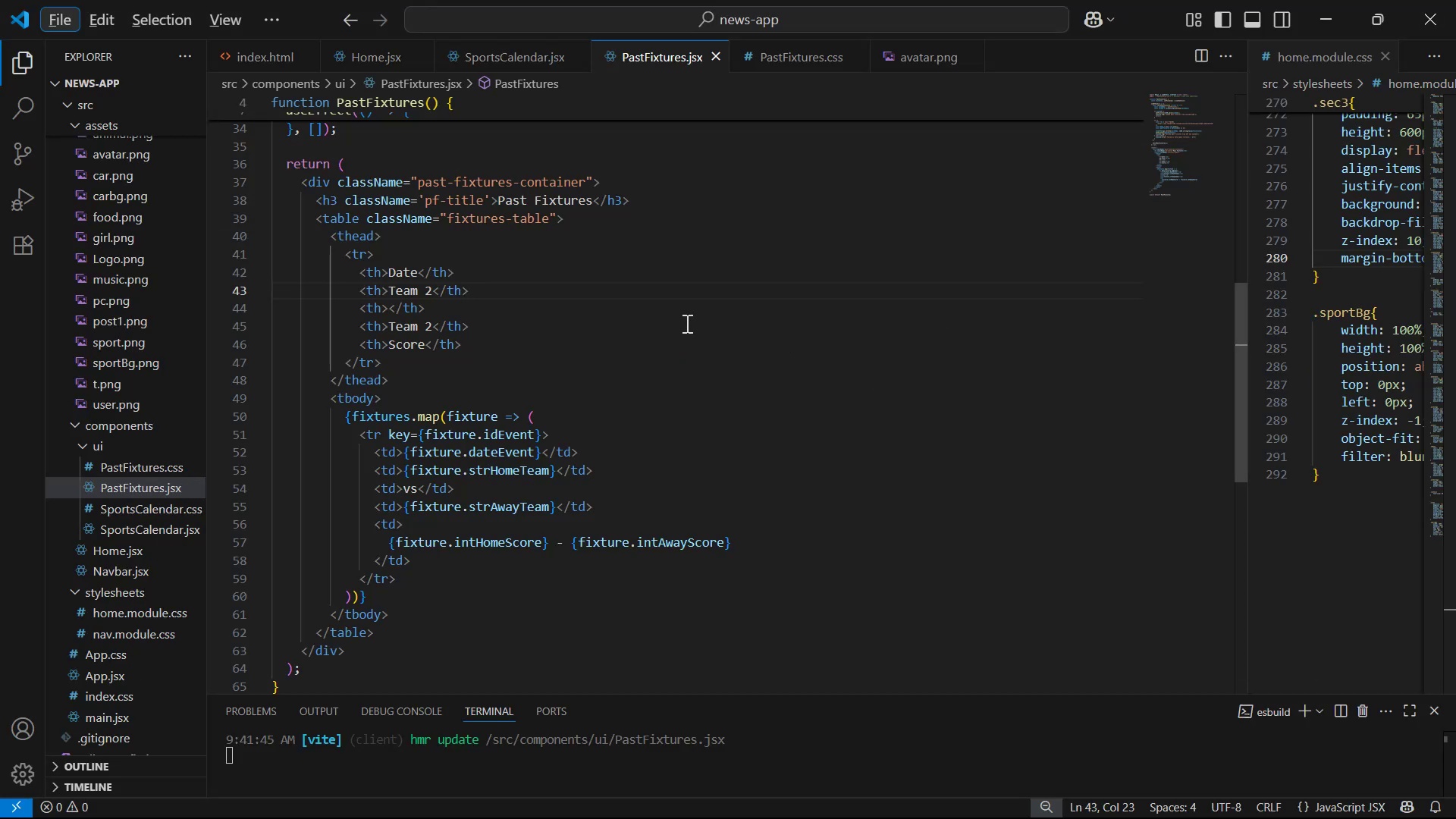 
scroll: coordinate [566, 187], scroll_direction: up, amount: 7.0
 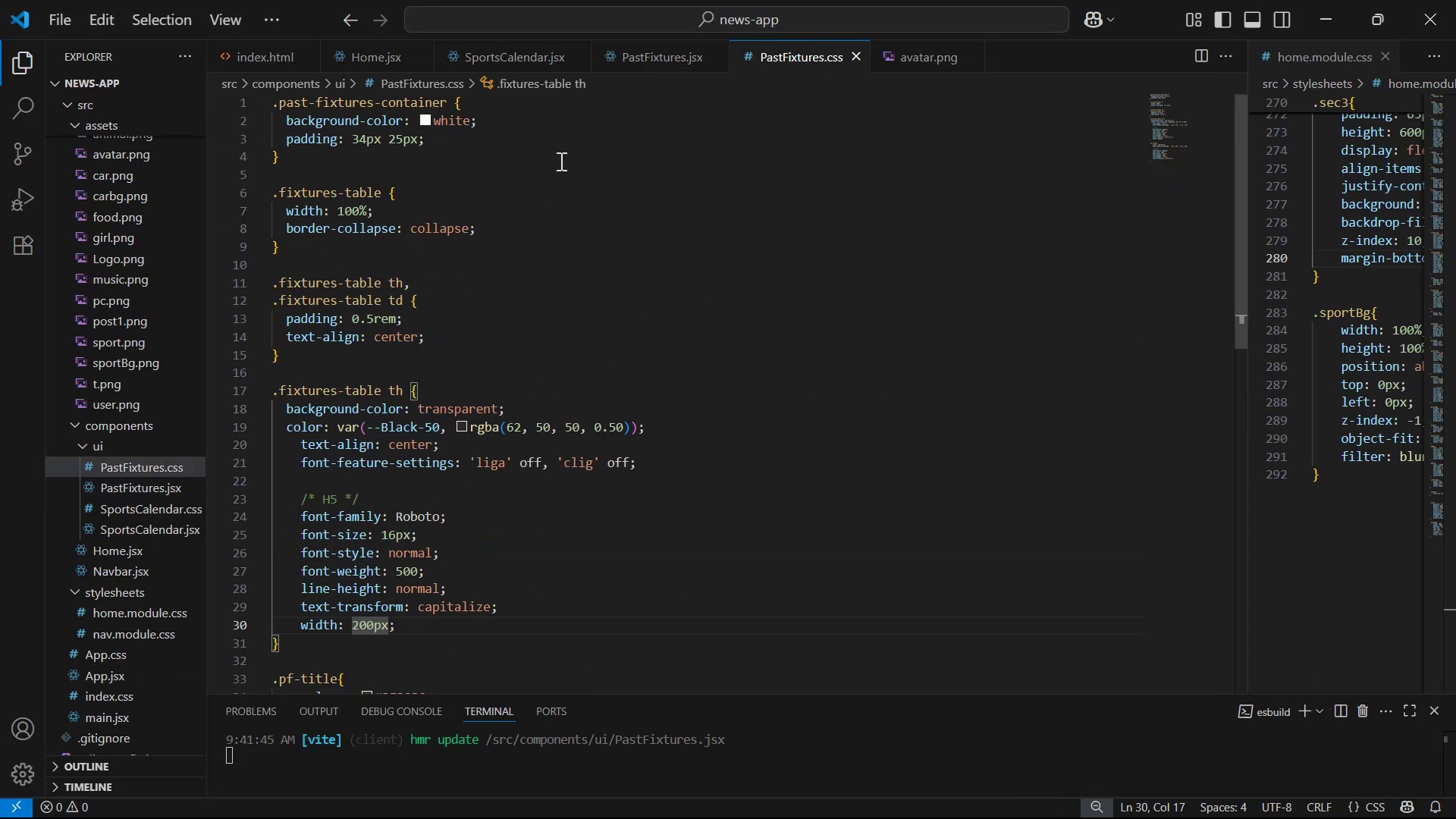 
left_click([563, 140])
 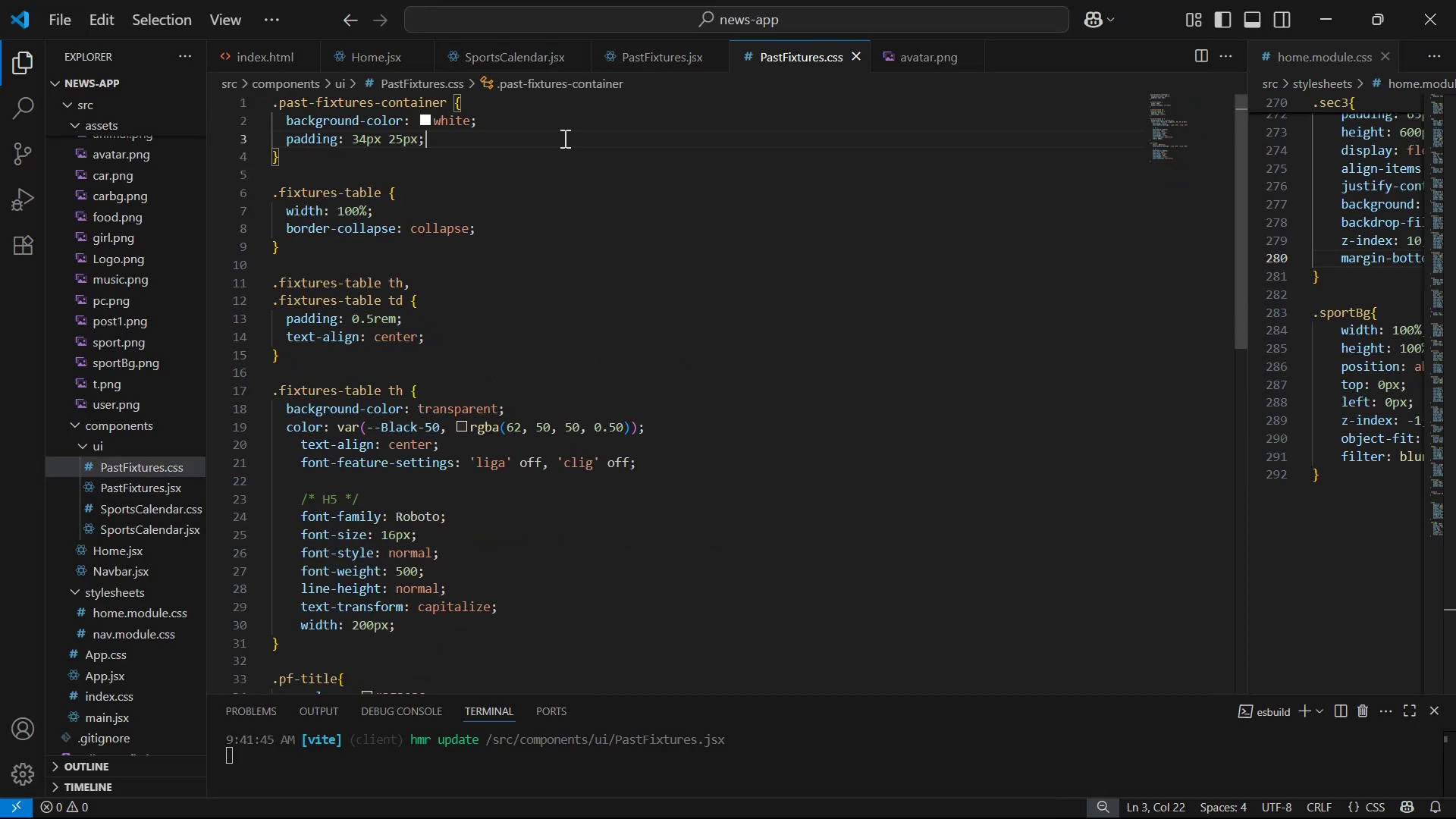 
key(Enter)
 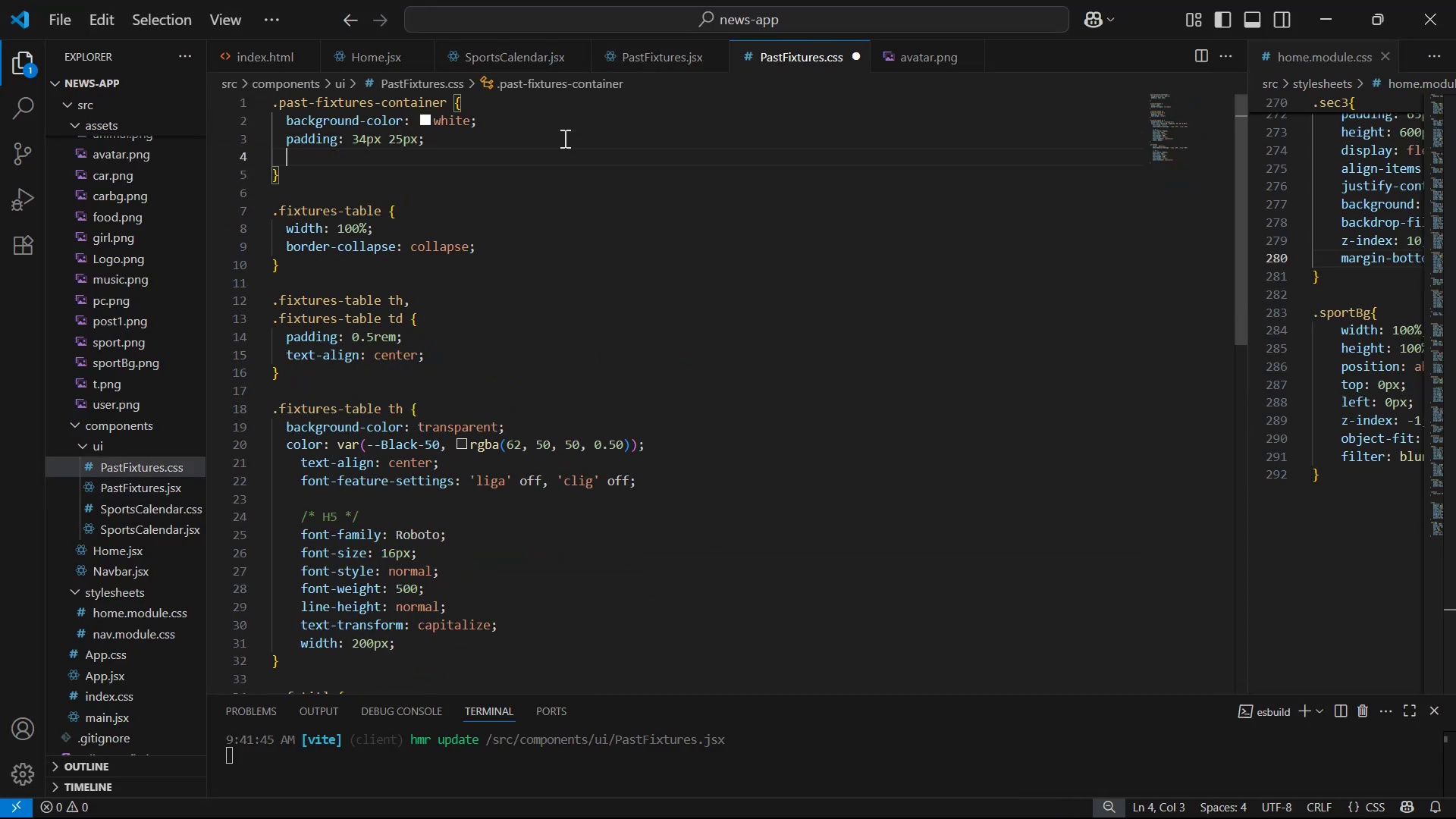 
type(wi)
 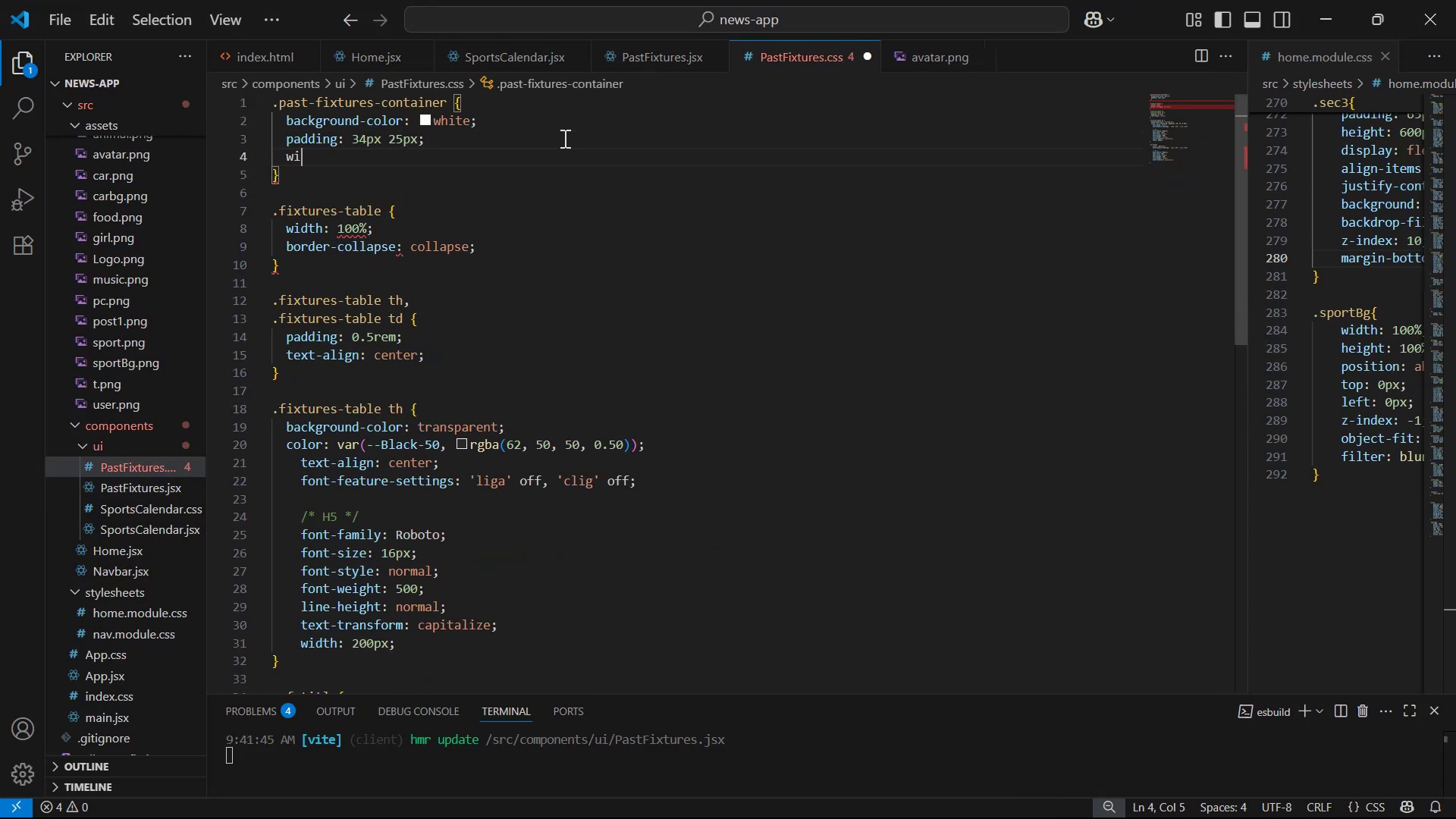 
key(Enter)
 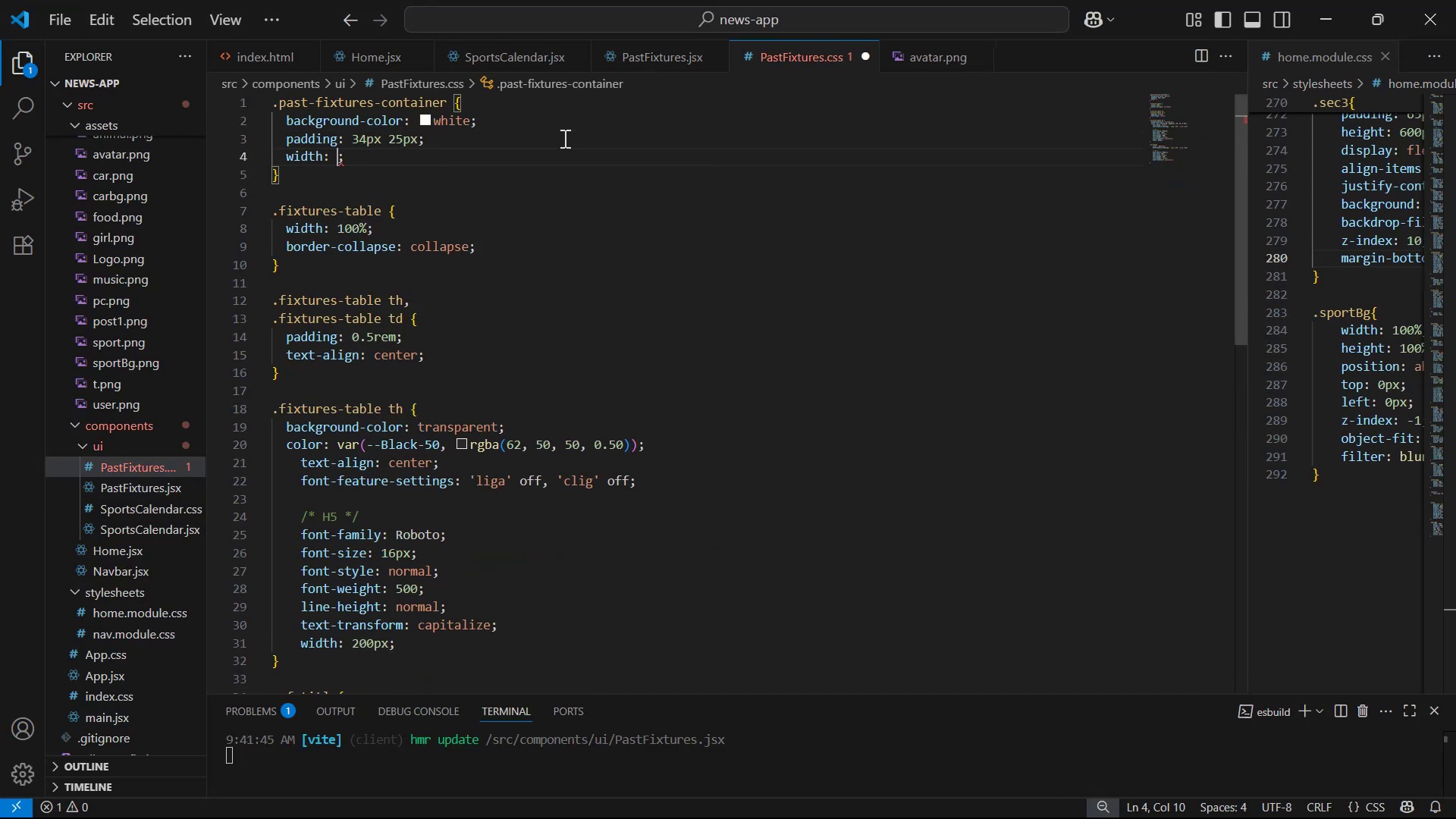 
type(100%)
 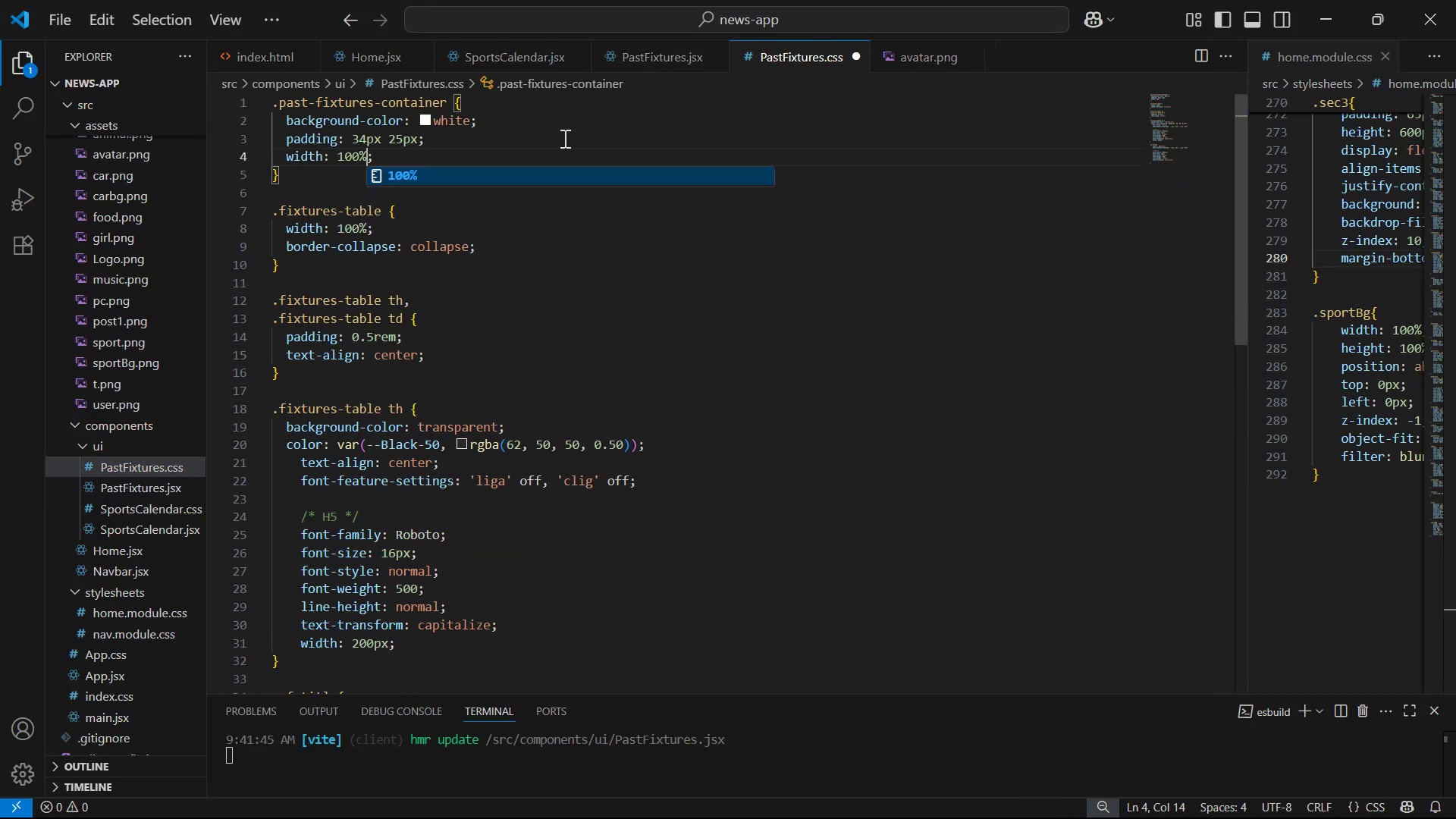 
key(Control+S)
 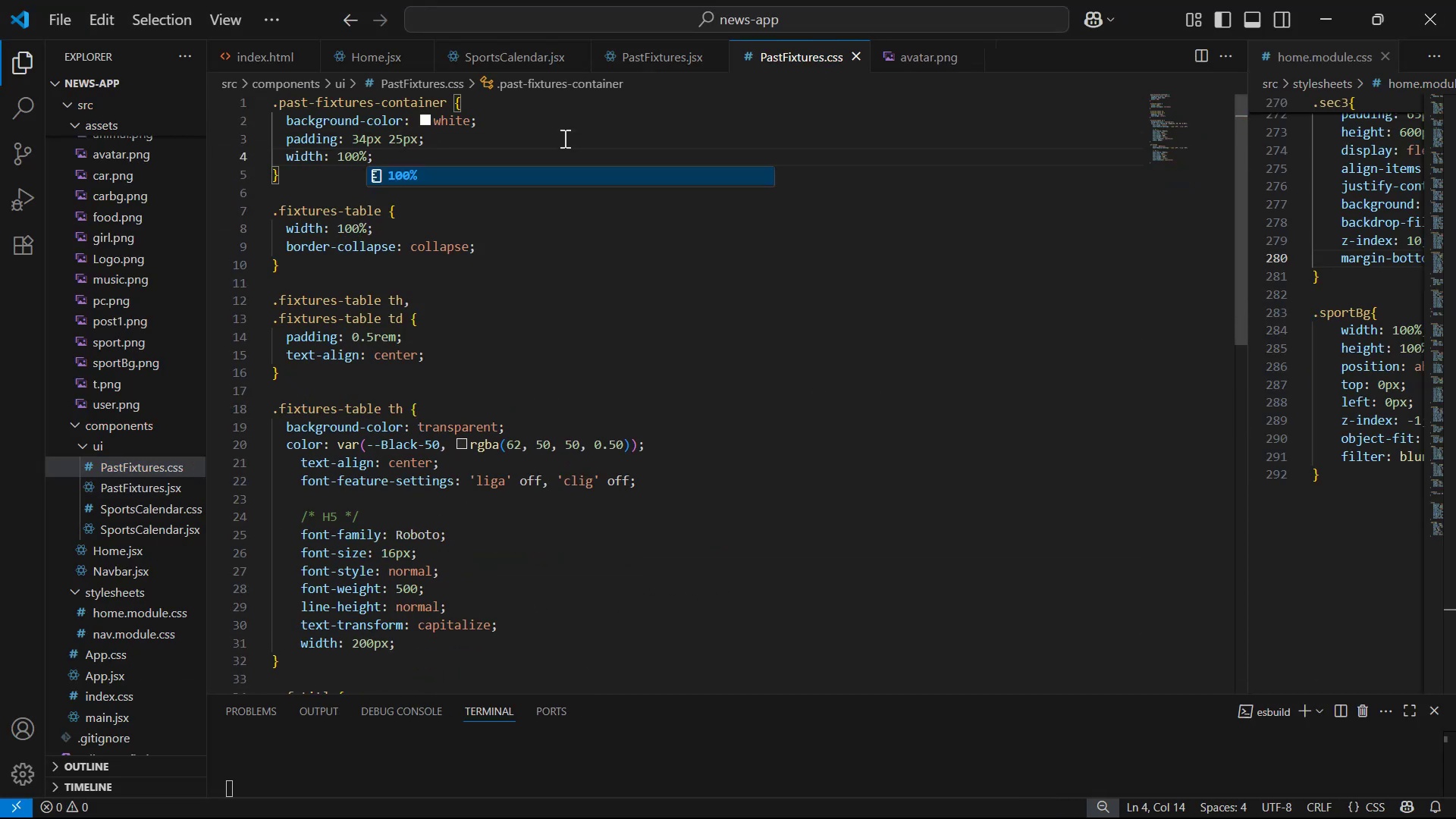 
key(Alt+AltLeft)
 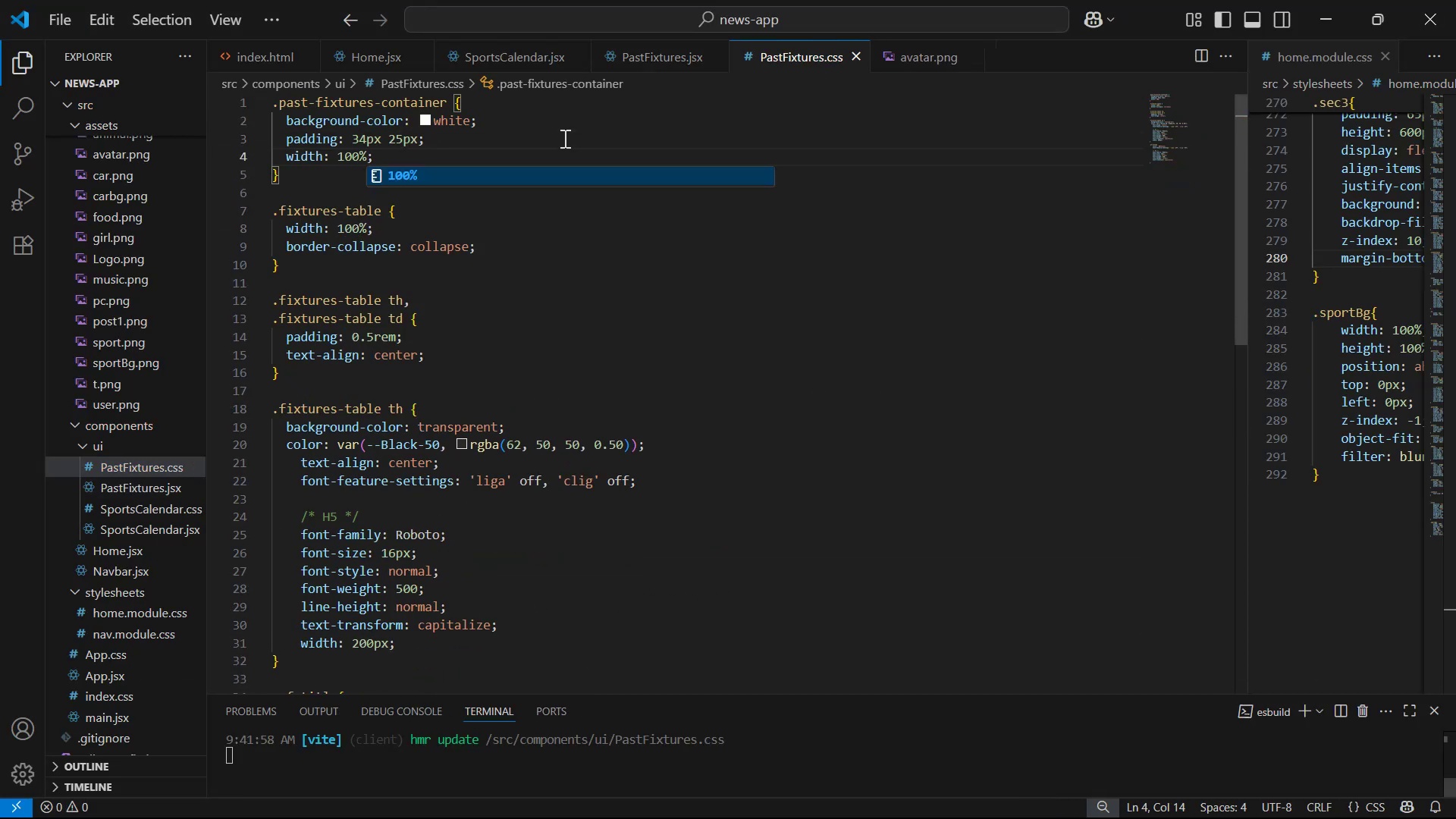 
key(Alt+Tab)
 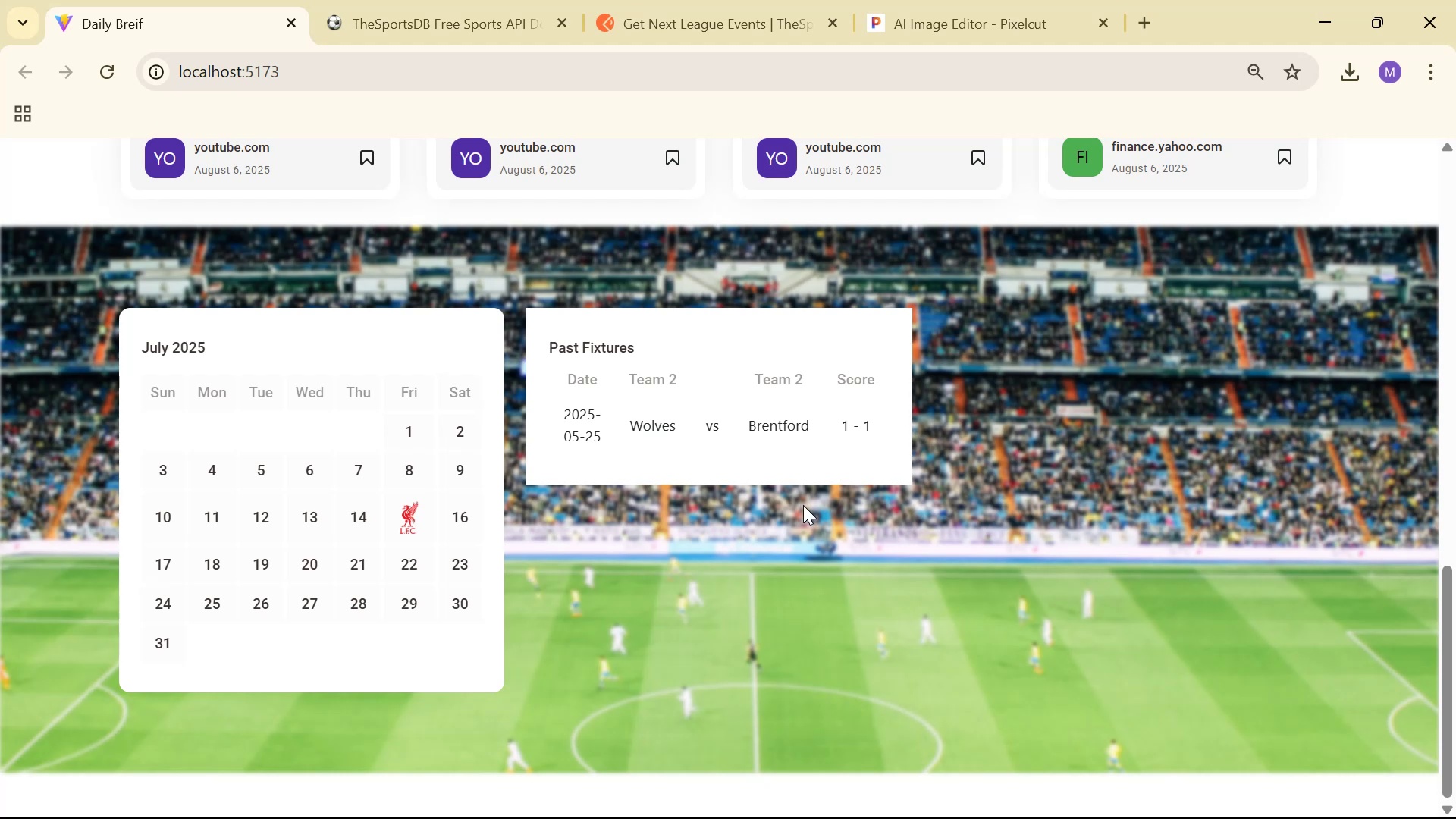 
key(Alt+Tab)
 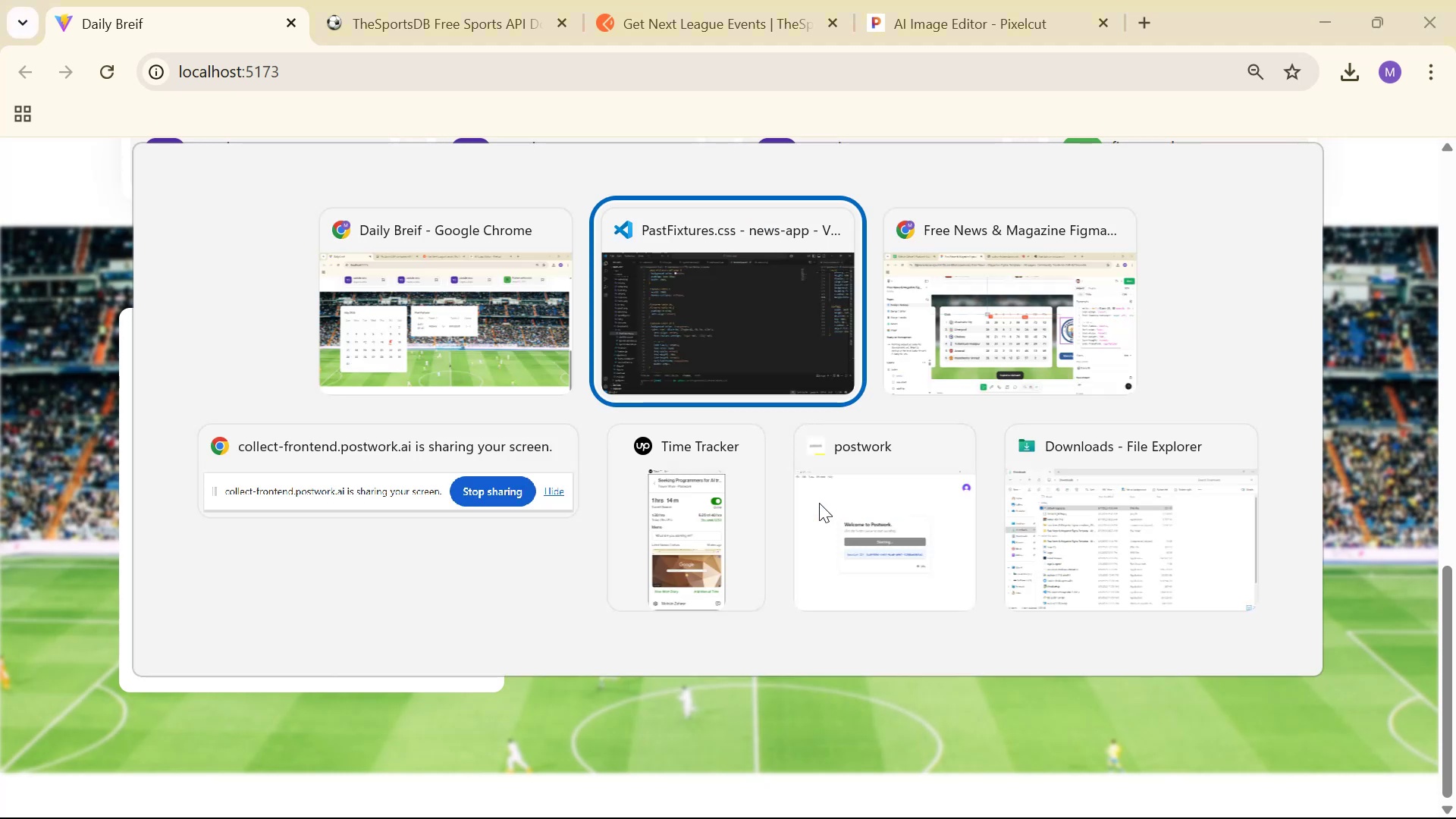 
key(Alt+Tab)
 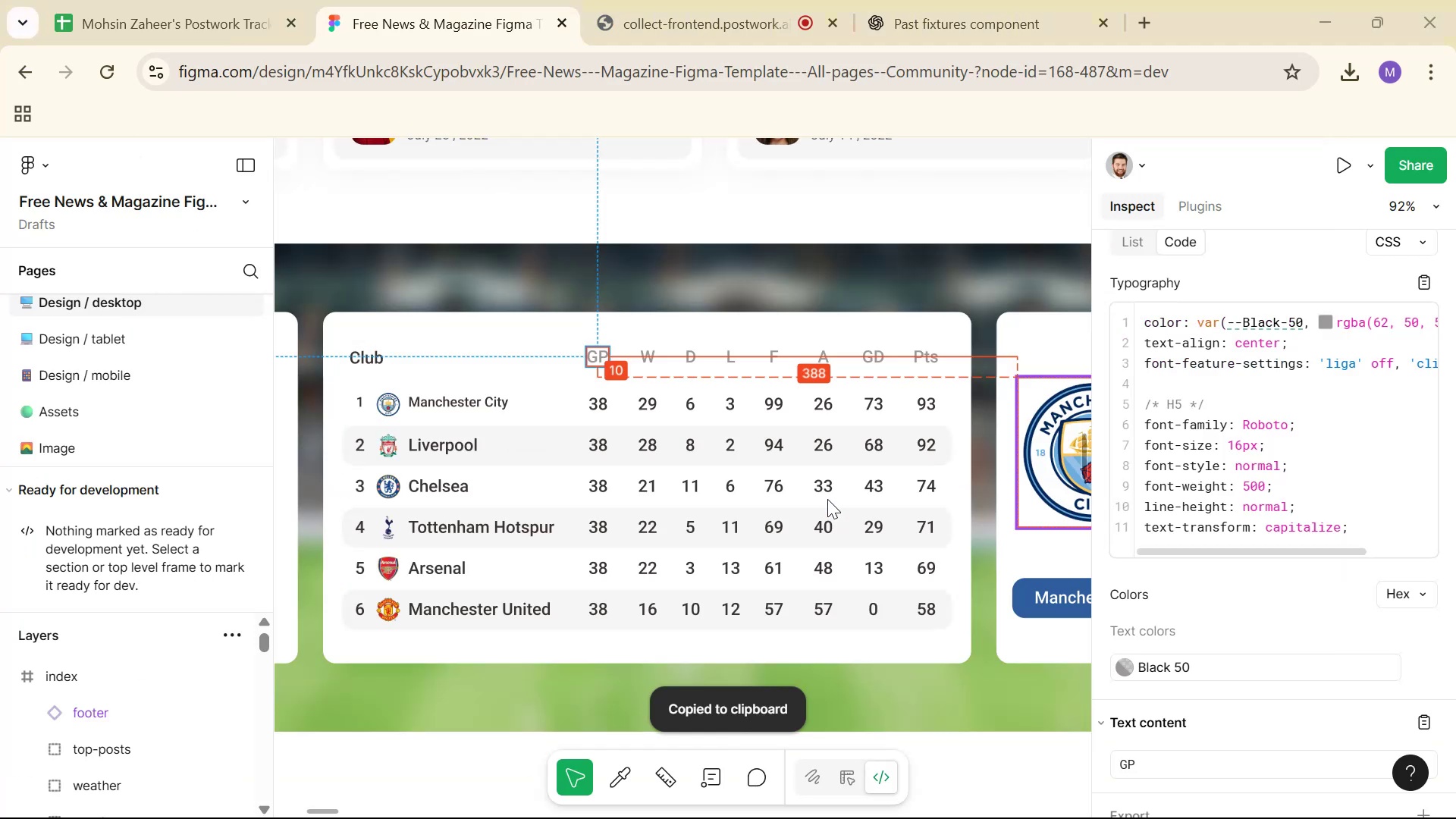 
scroll: coordinate [824, 507], scroll_direction: down, amount: 14.0
 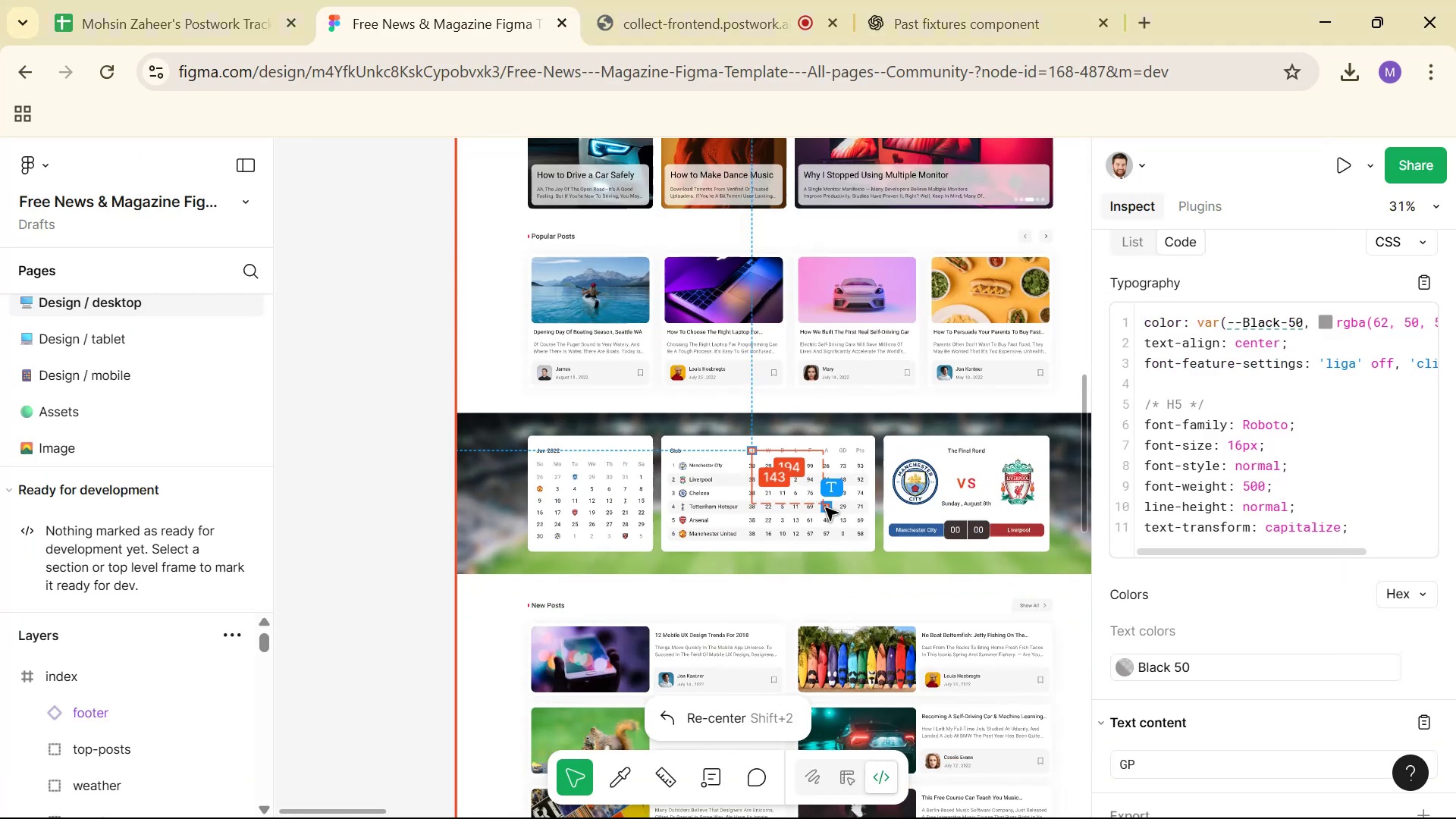 
hold_key(key=ControlLeft, duration=1.53)
 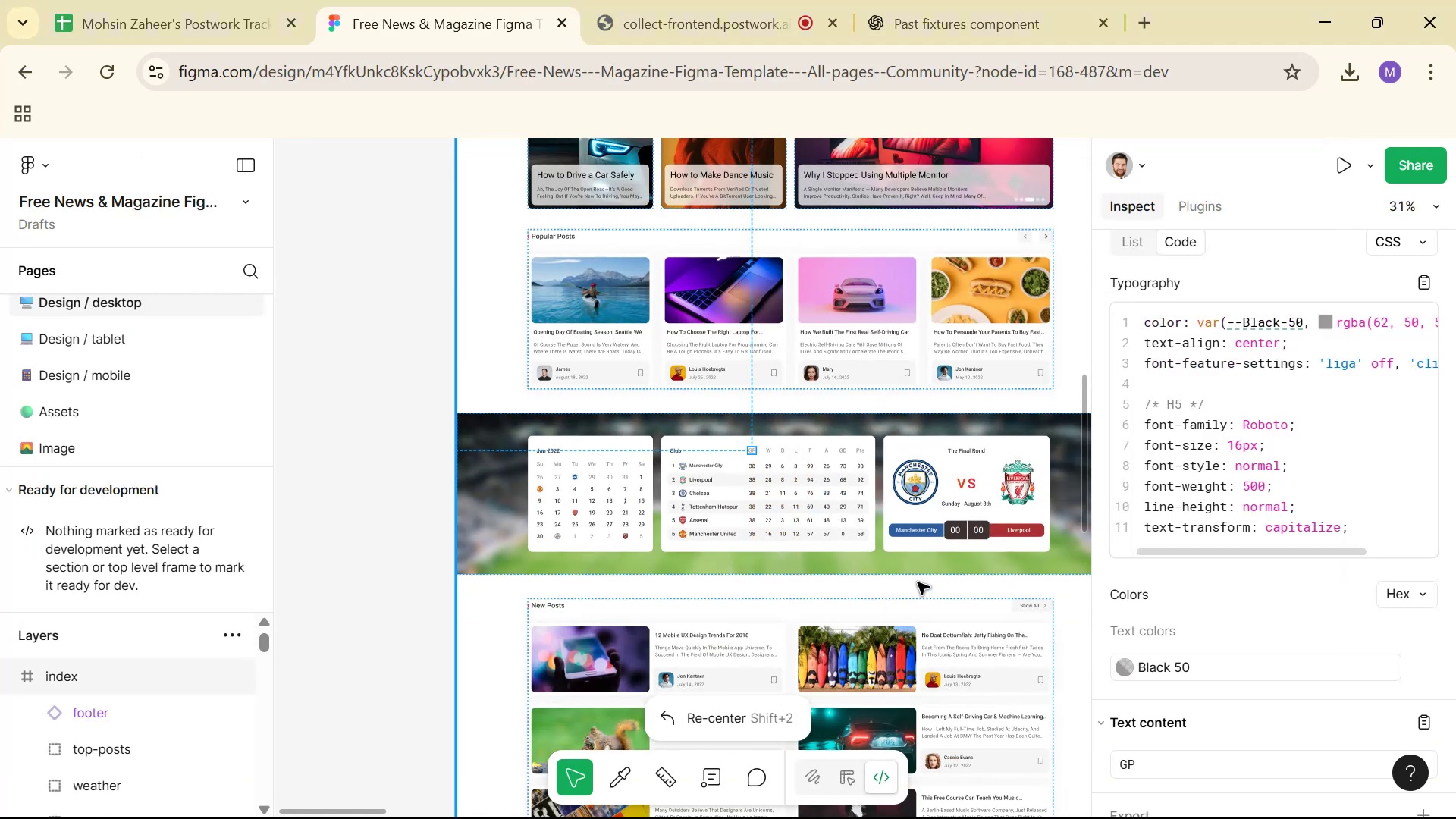 
hold_key(key=ControlLeft, duration=1.4)
scroll: coordinate [918, 582], scroll_direction: up, amount: 2.0
 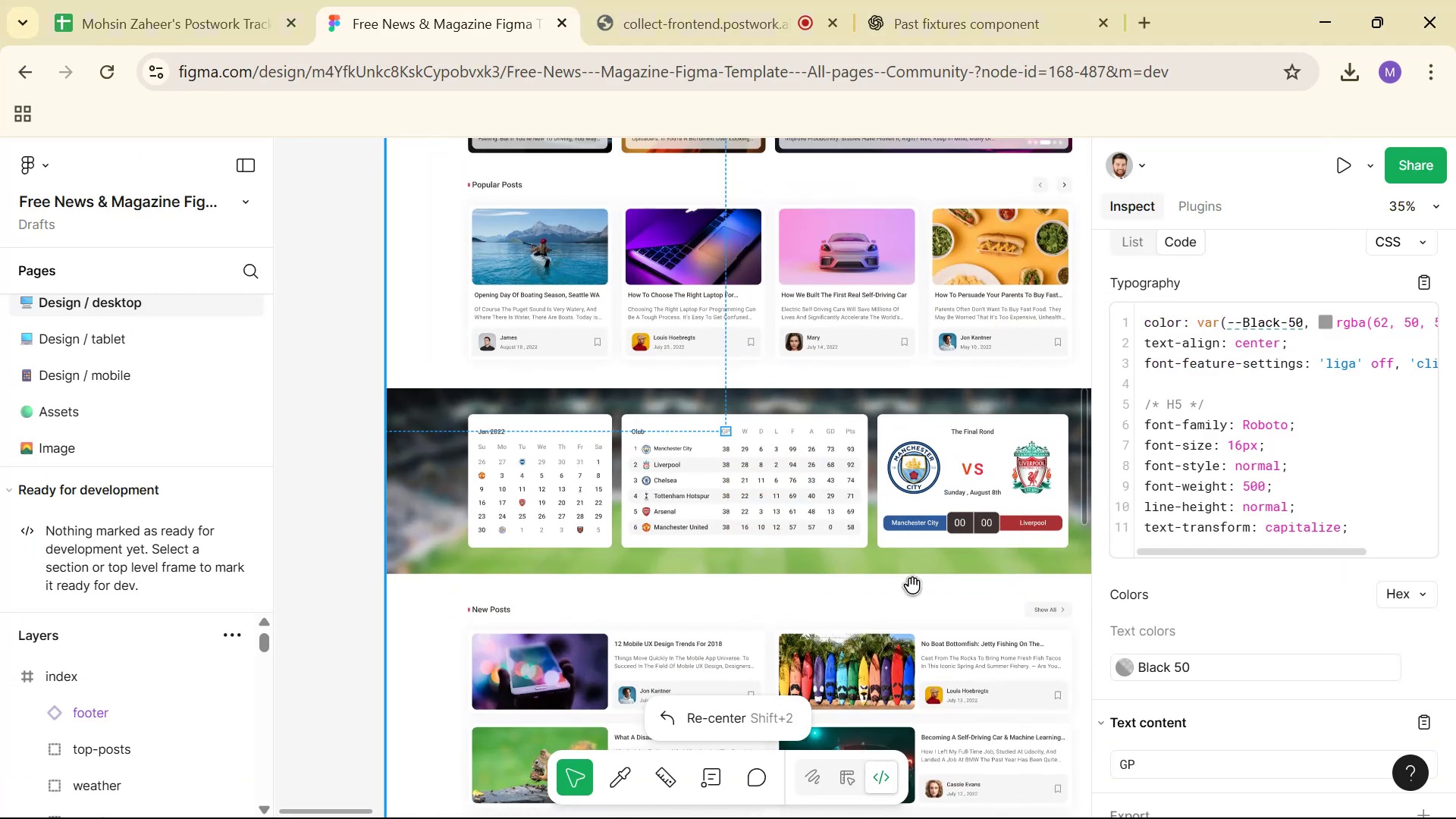 
key(Alt+Tab)
 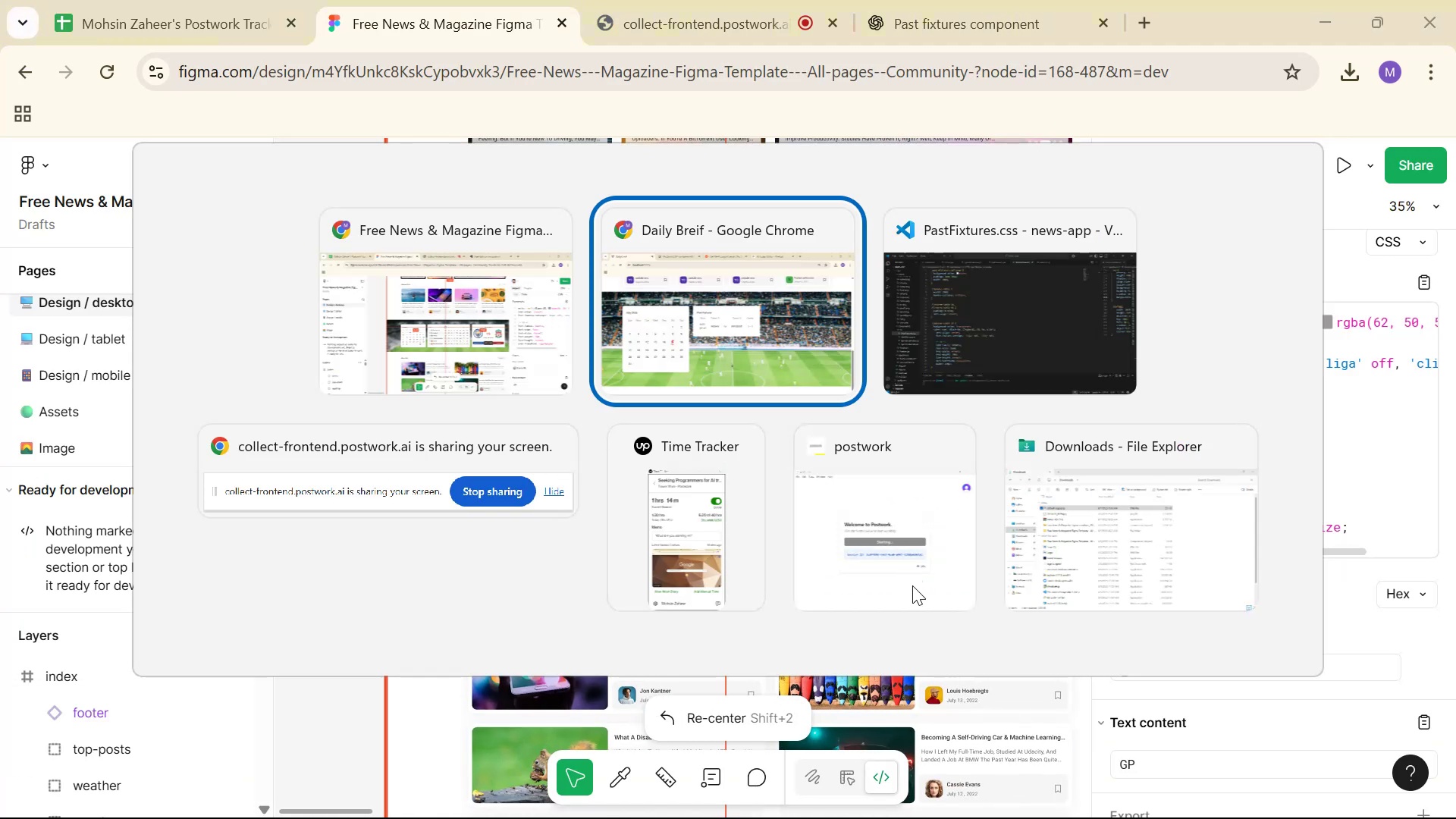 
key(Alt+Tab)
 